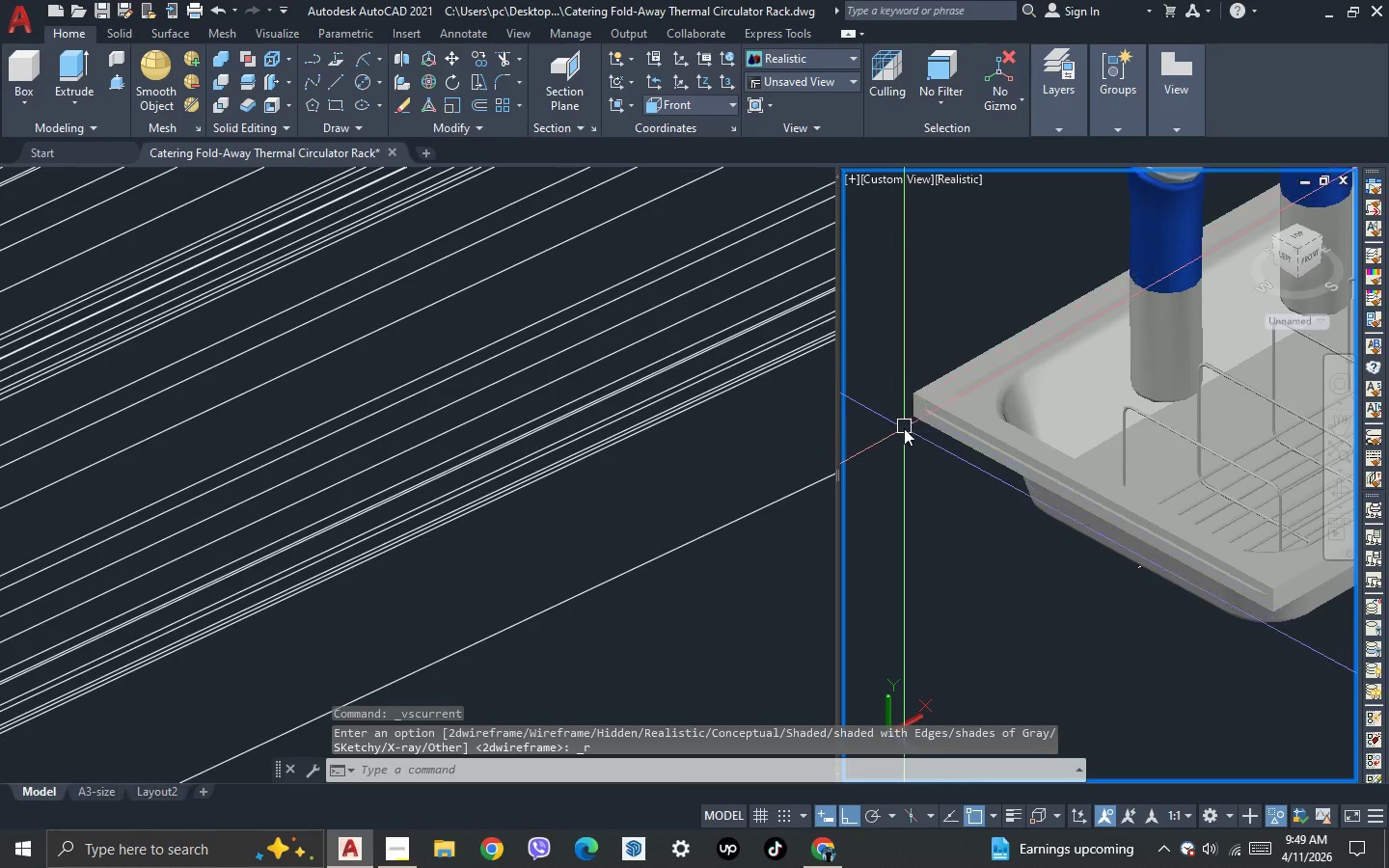 
scroll: coordinate [904, 434], scroll_direction: up, amount: 2.0
 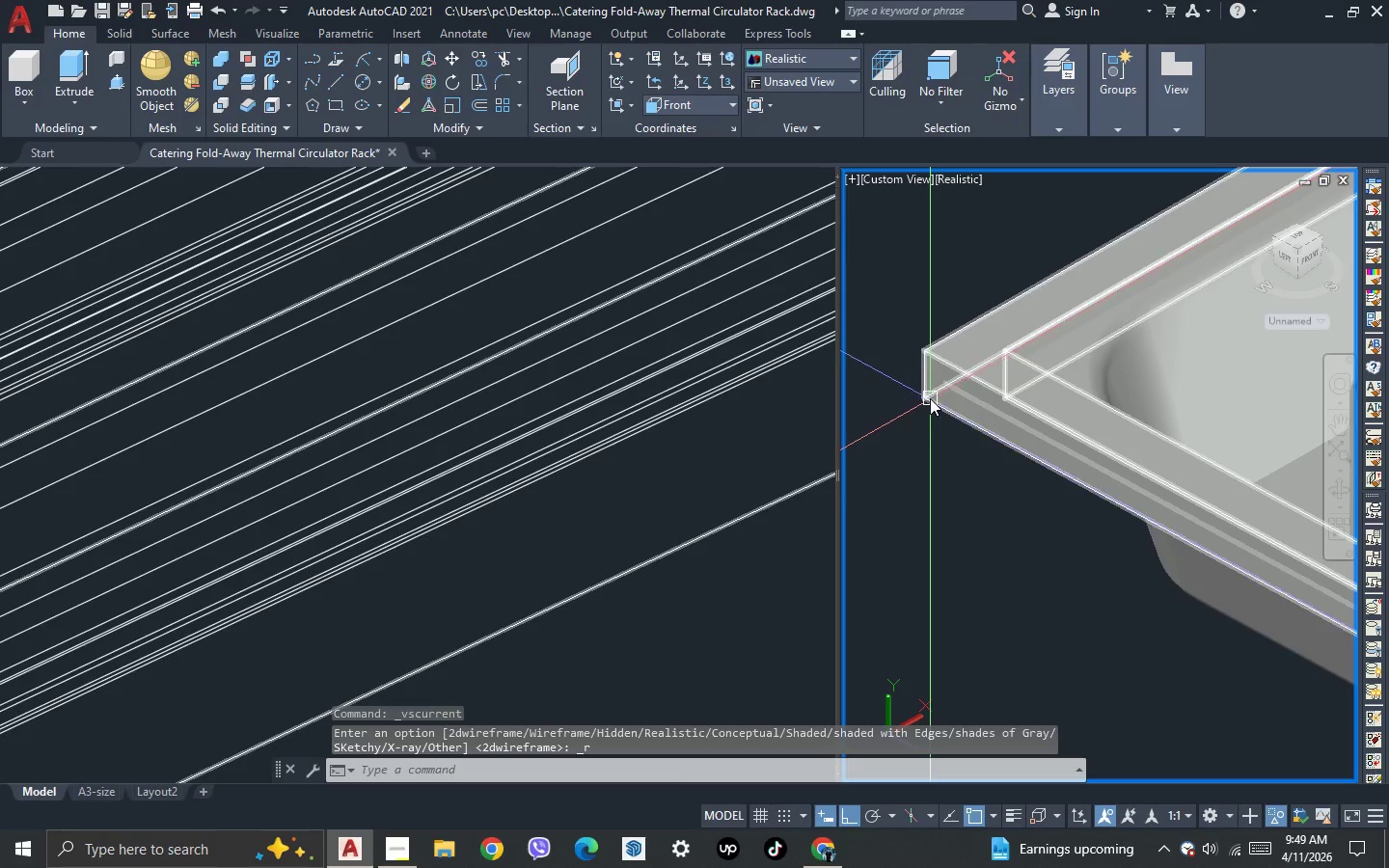 
left_click([930, 397])
 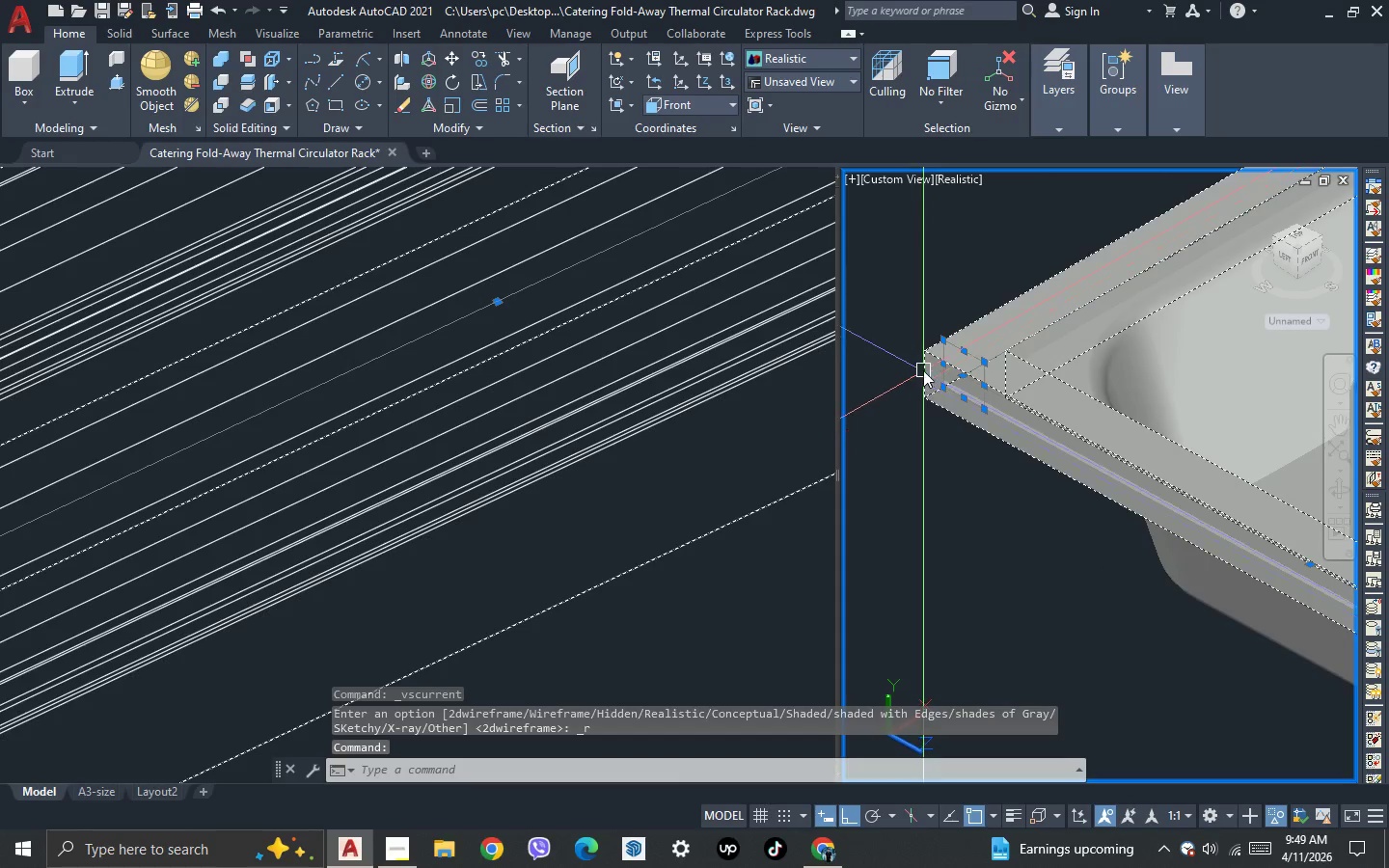 
scroll: coordinate [923, 370], scroll_direction: down, amount: 2.0
 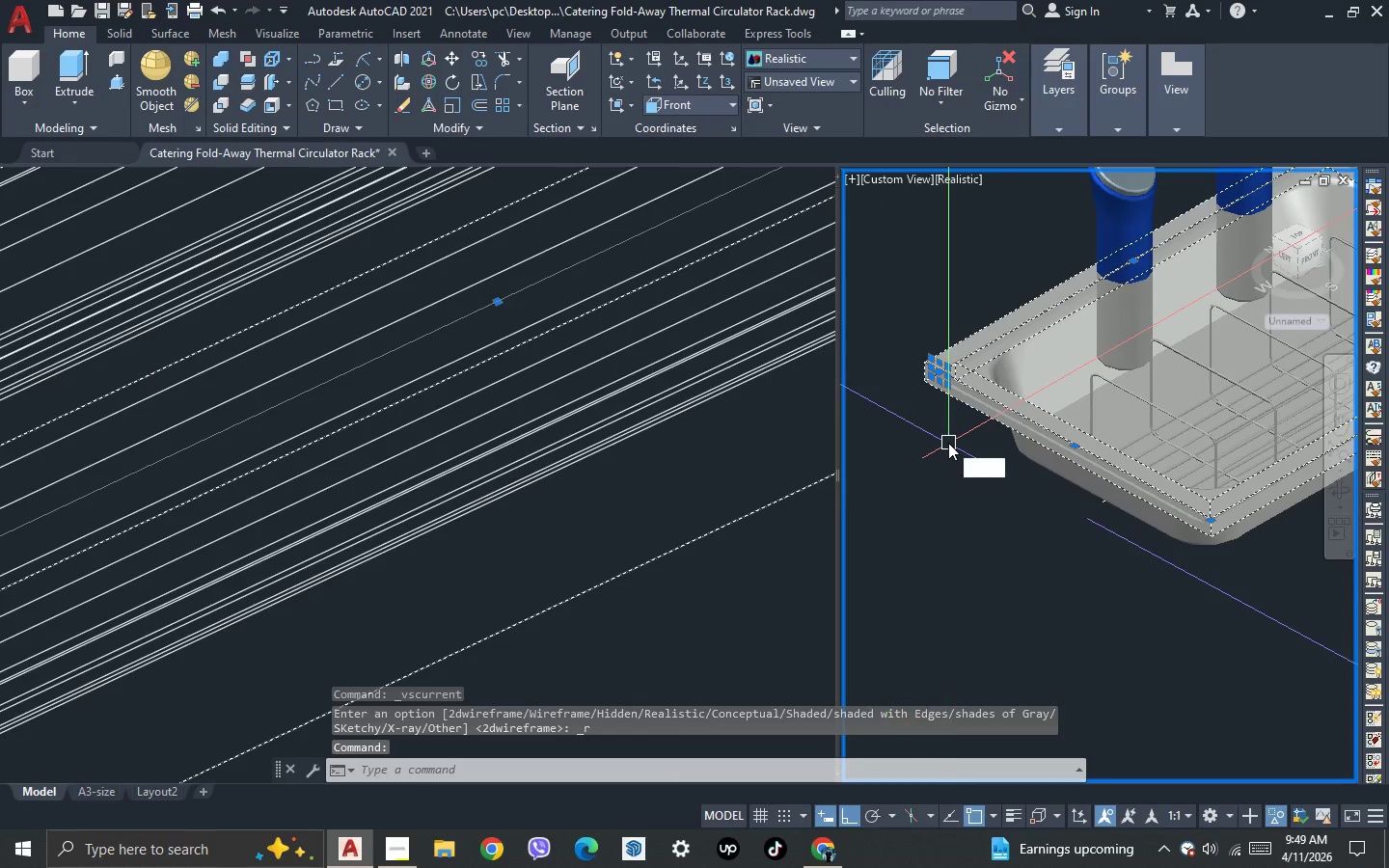 
key(M)
 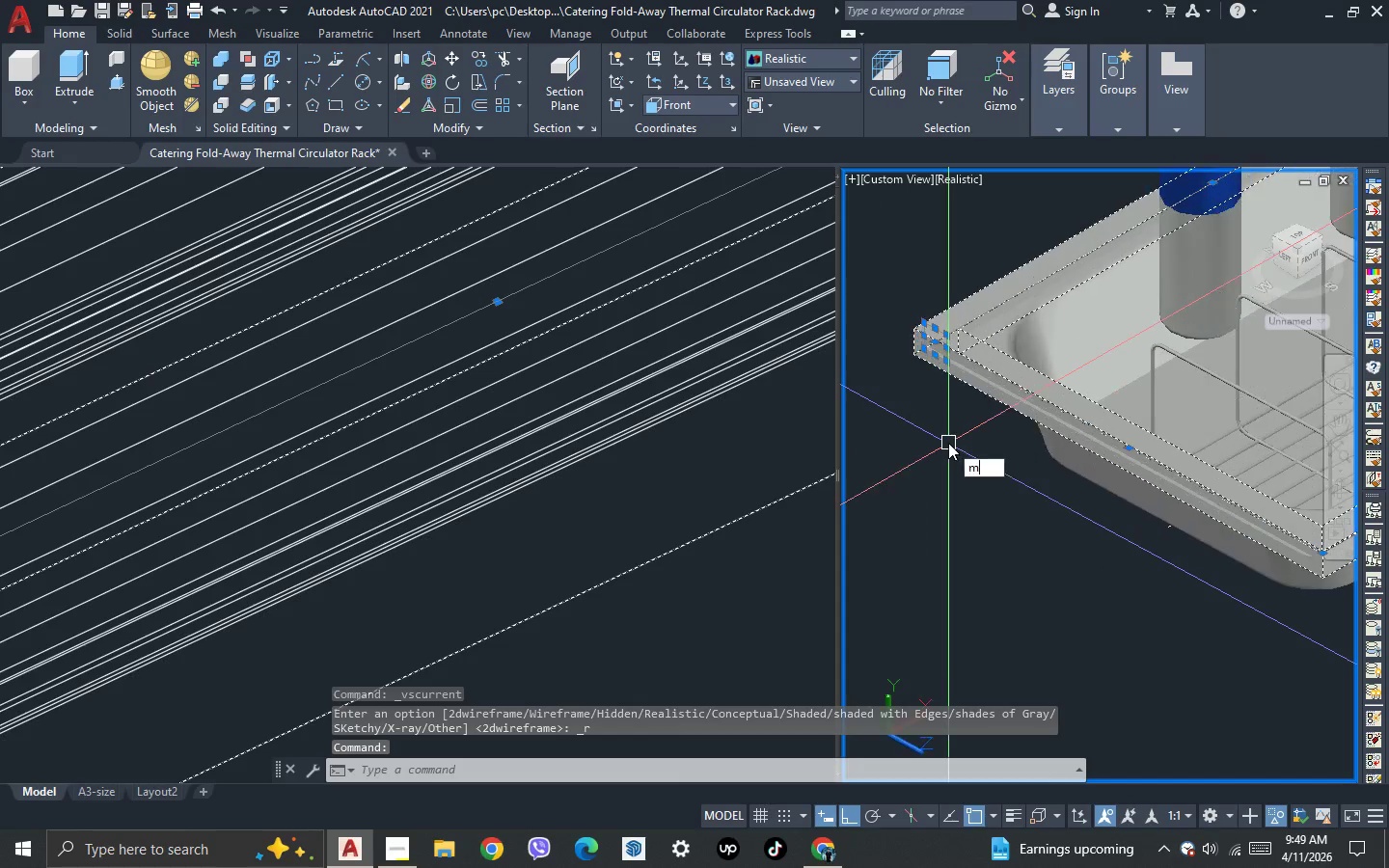 
key(Space)
 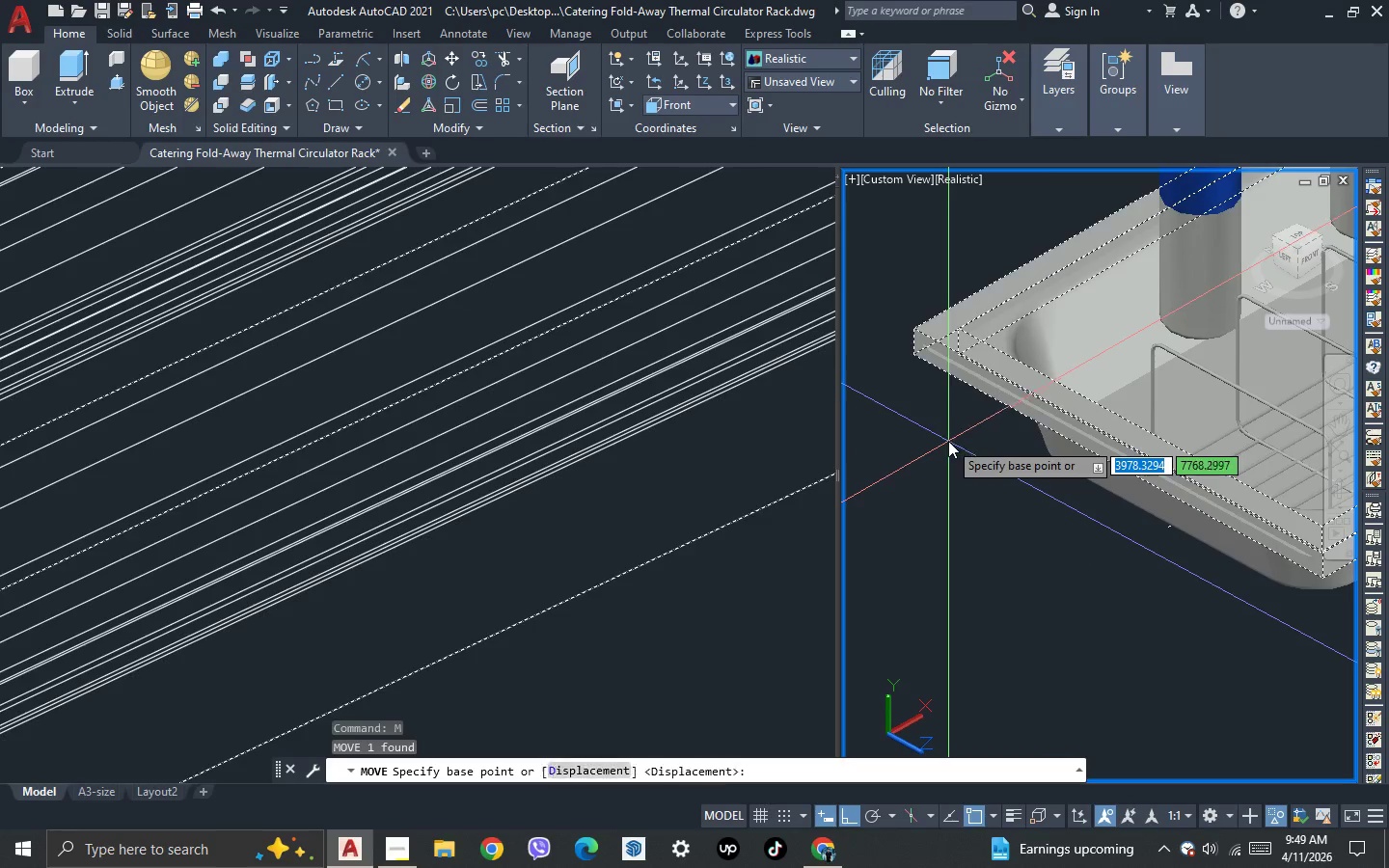 
left_click([948, 441])
 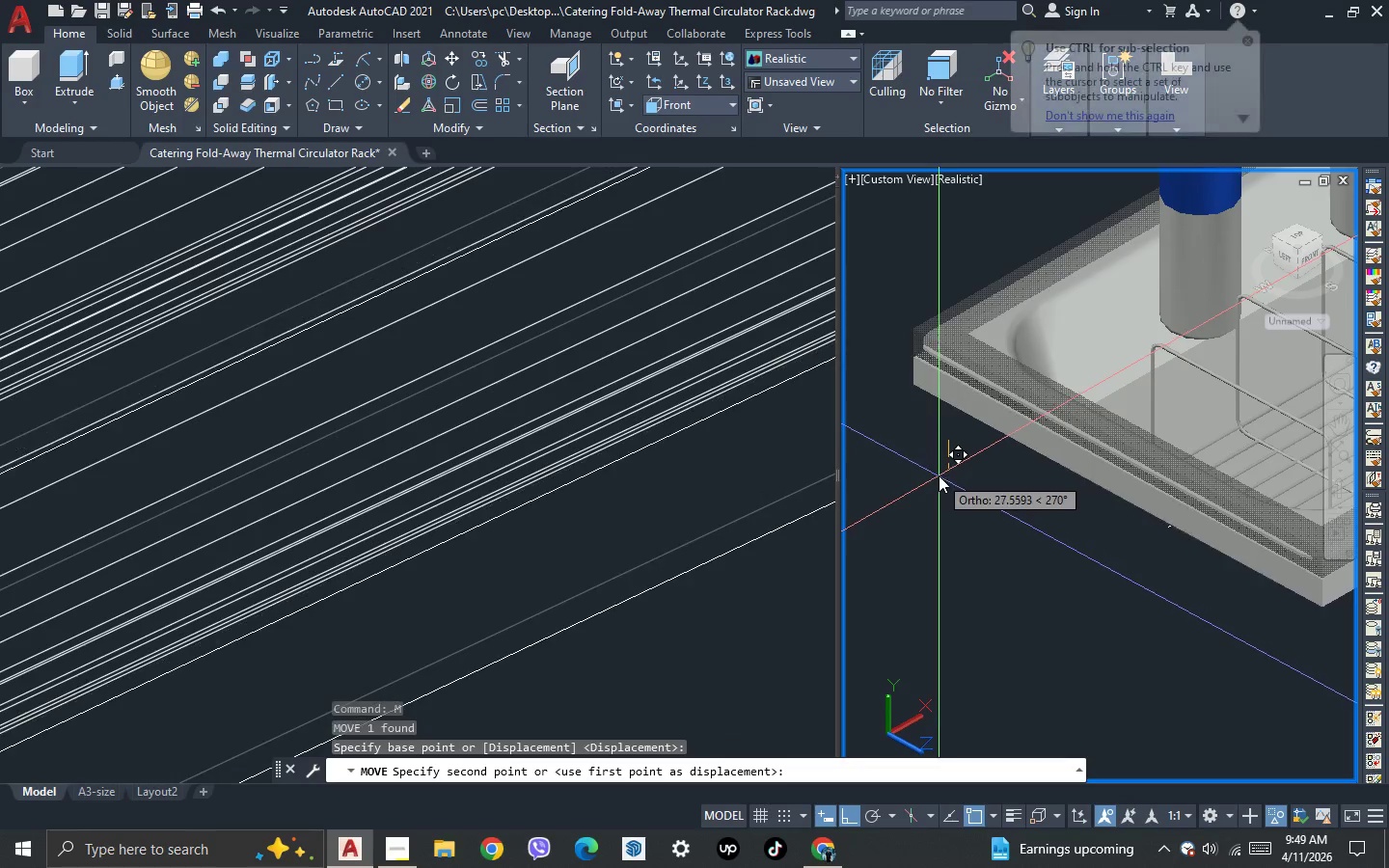 
scroll: coordinate [948, 443], scroll_direction: up, amount: 1.0
 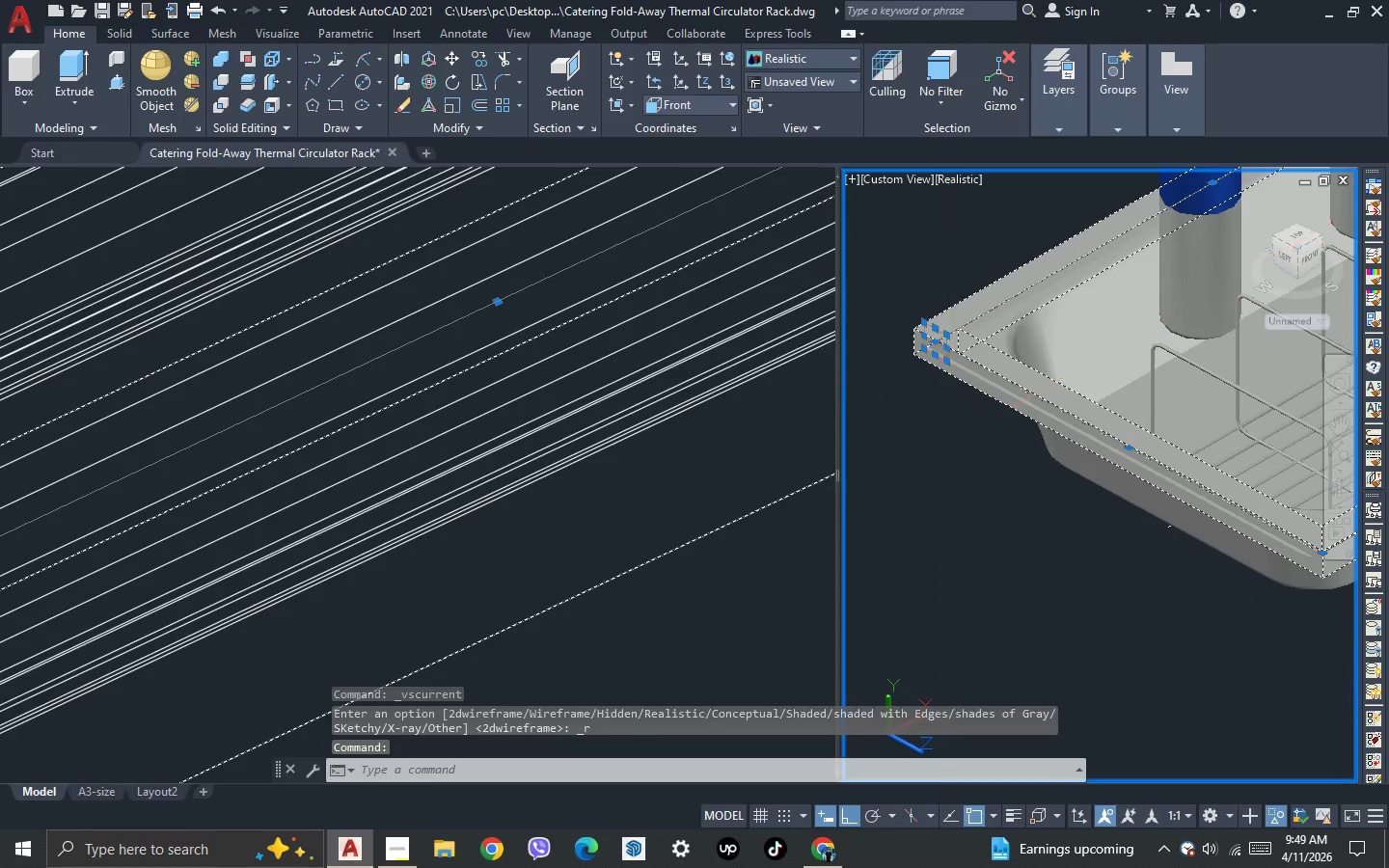 
left_click_drag(start_coordinate=[939, 475], to_coordinate=[957, 420])
 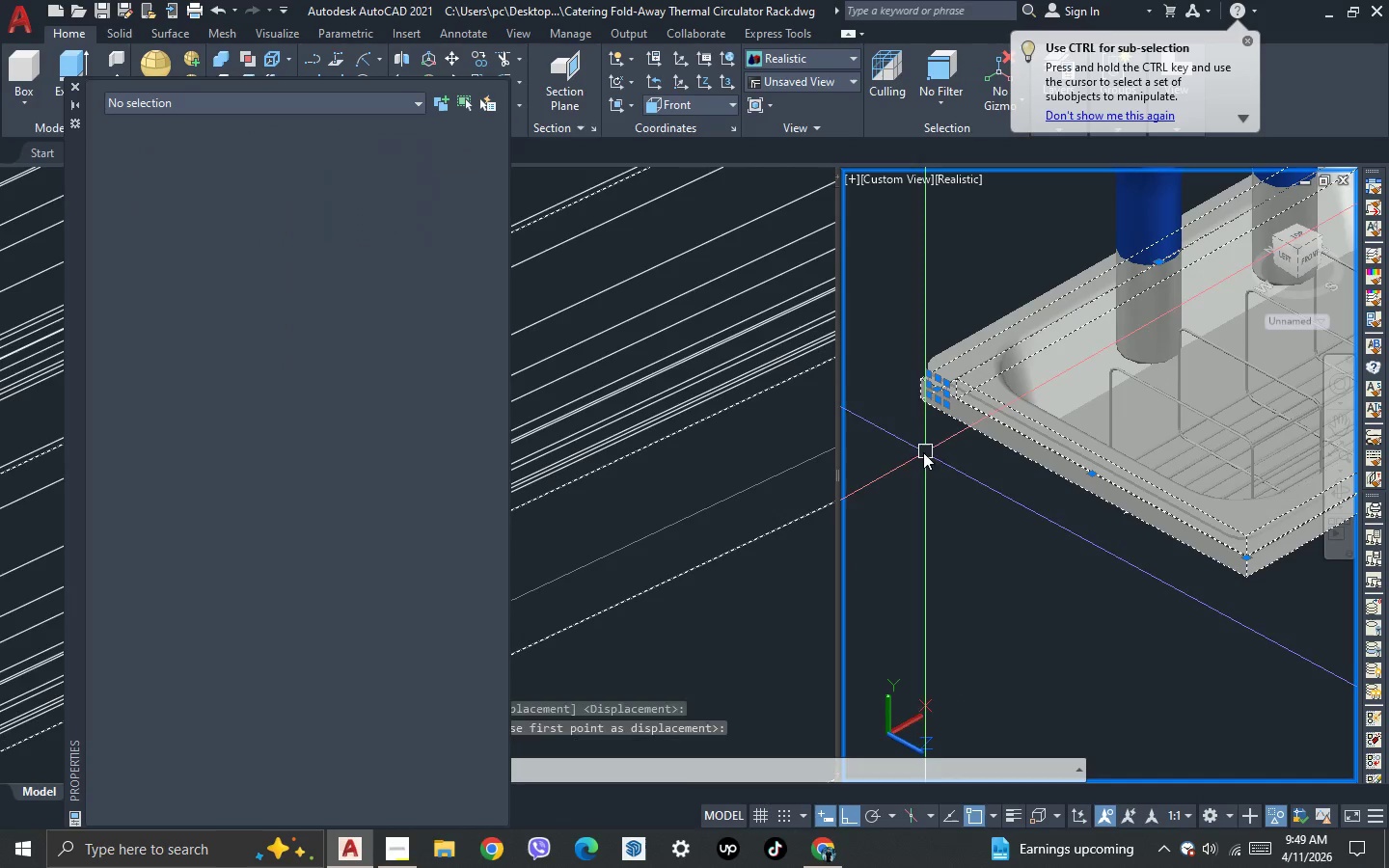 
scroll: coordinate [915, 397], scroll_direction: down, amount: 1.0
 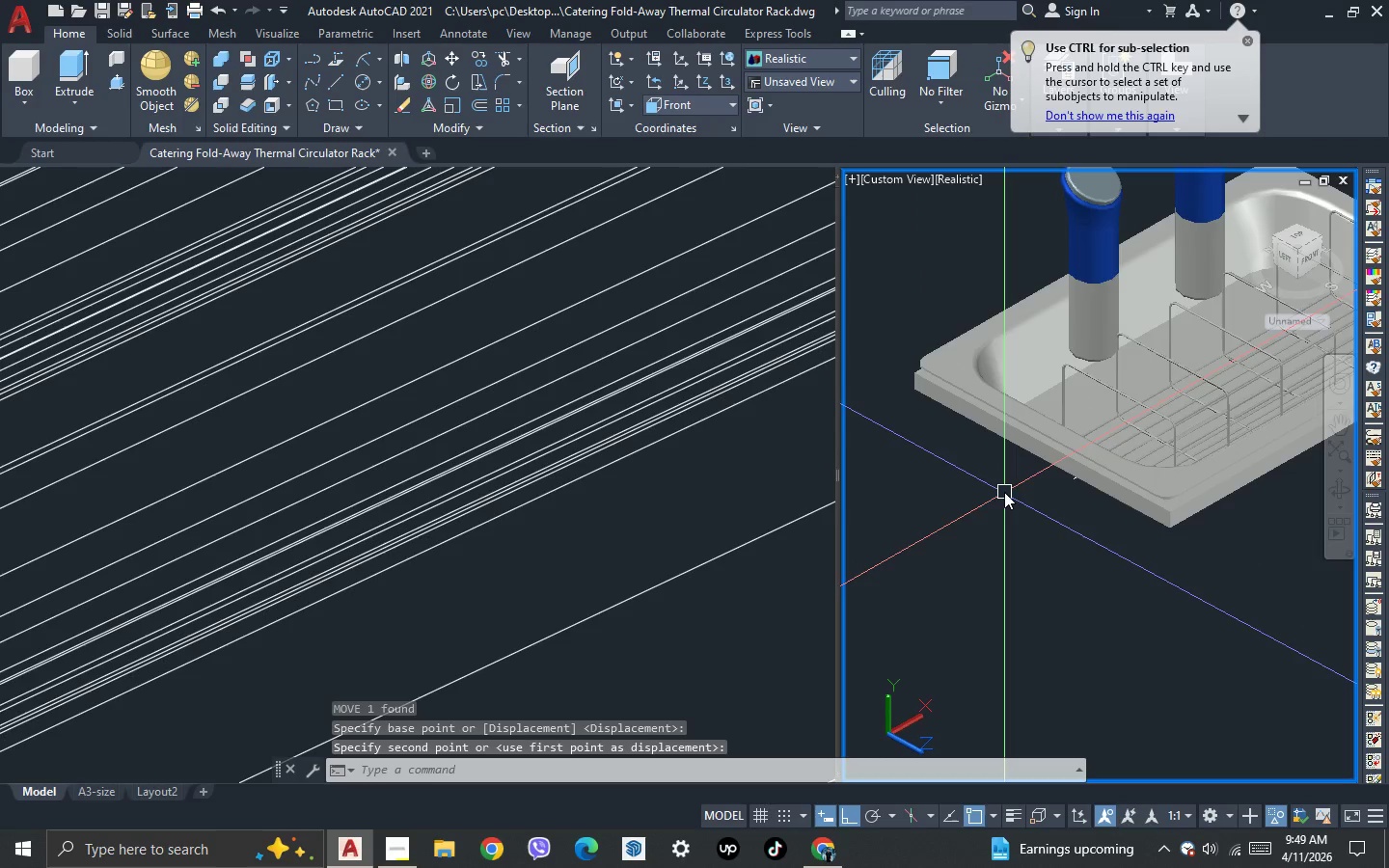 
scroll: coordinate [971, 450], scroll_direction: up, amount: 1.0
 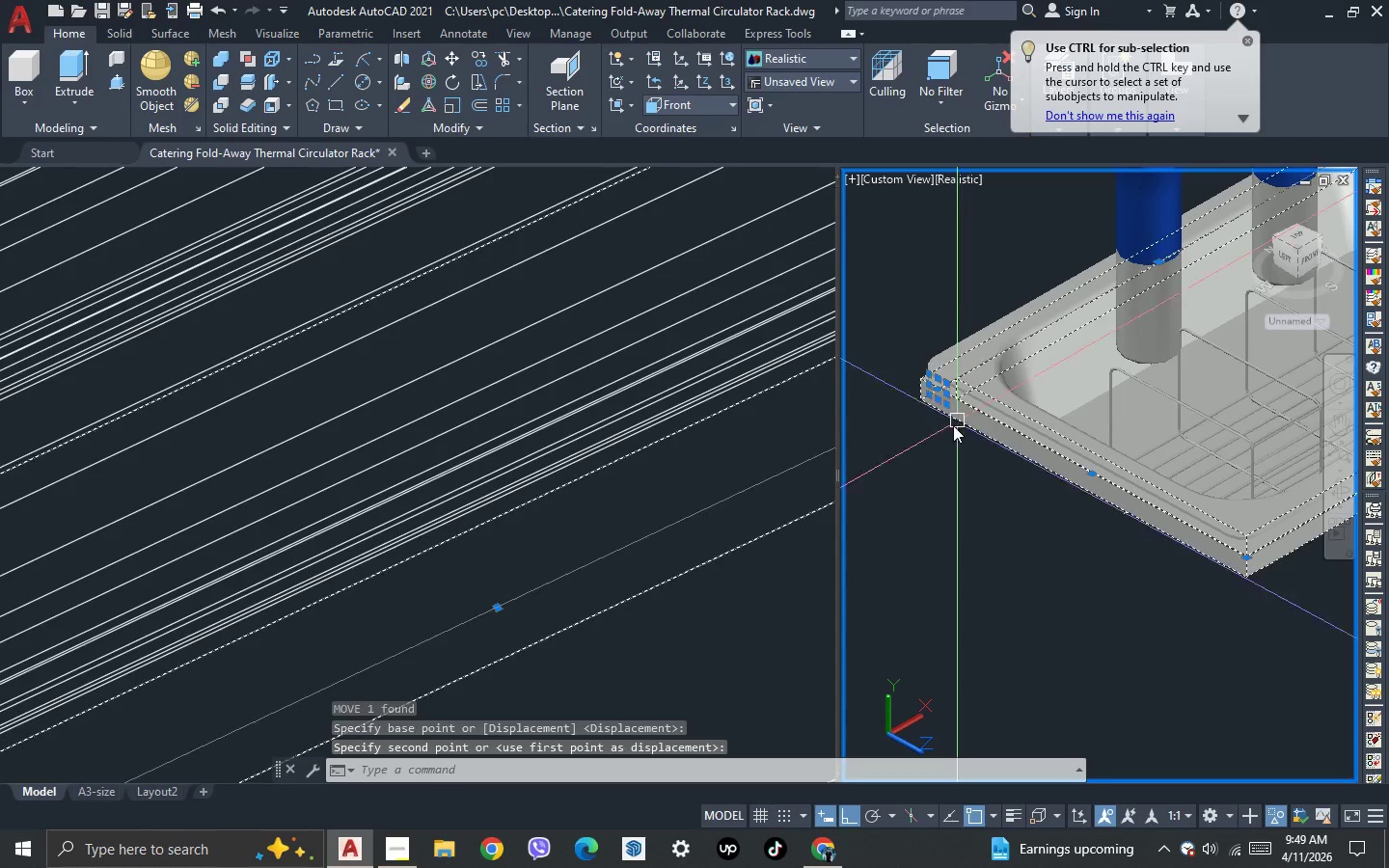 
key(Control+1)
 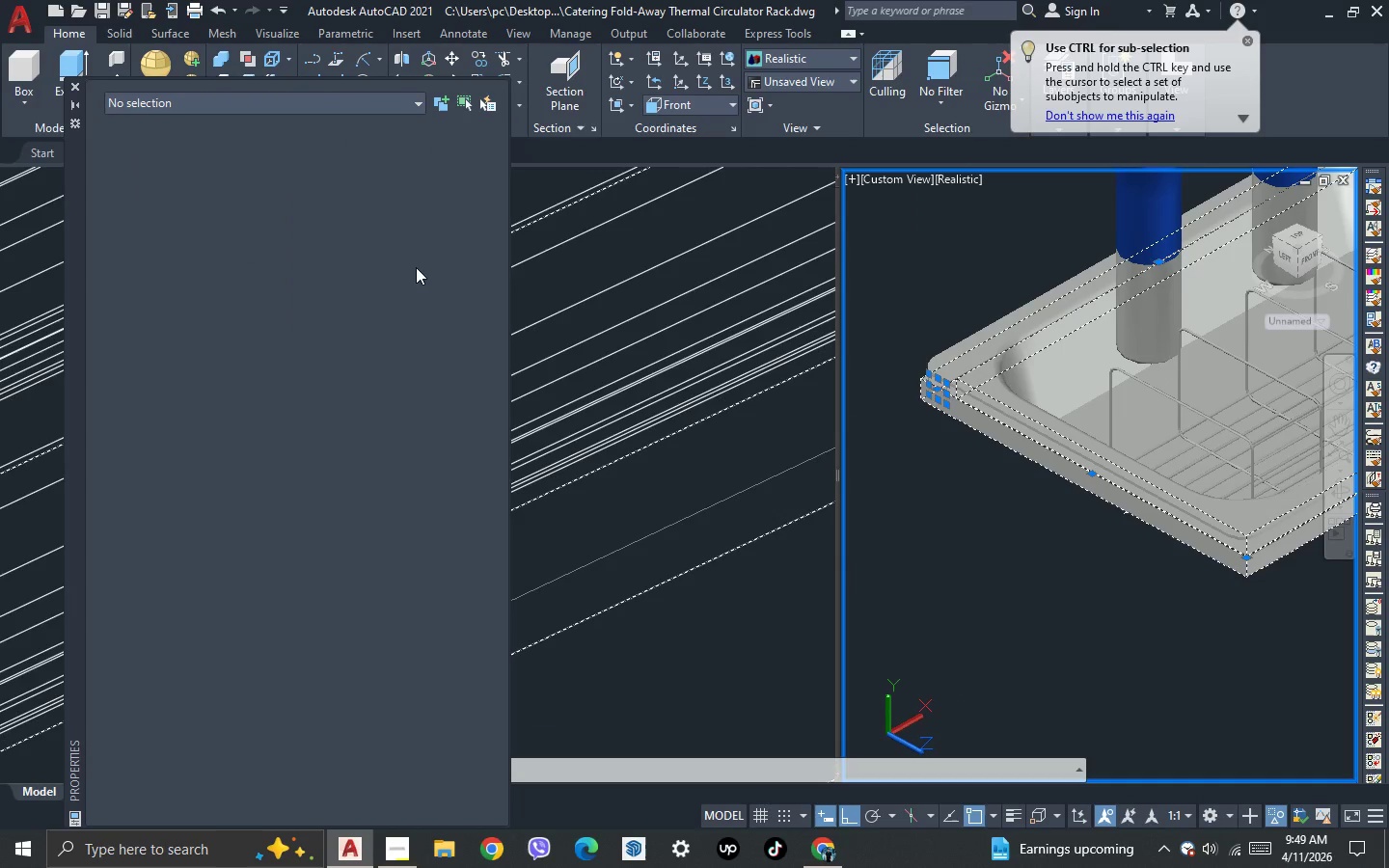 
key(Escape)
 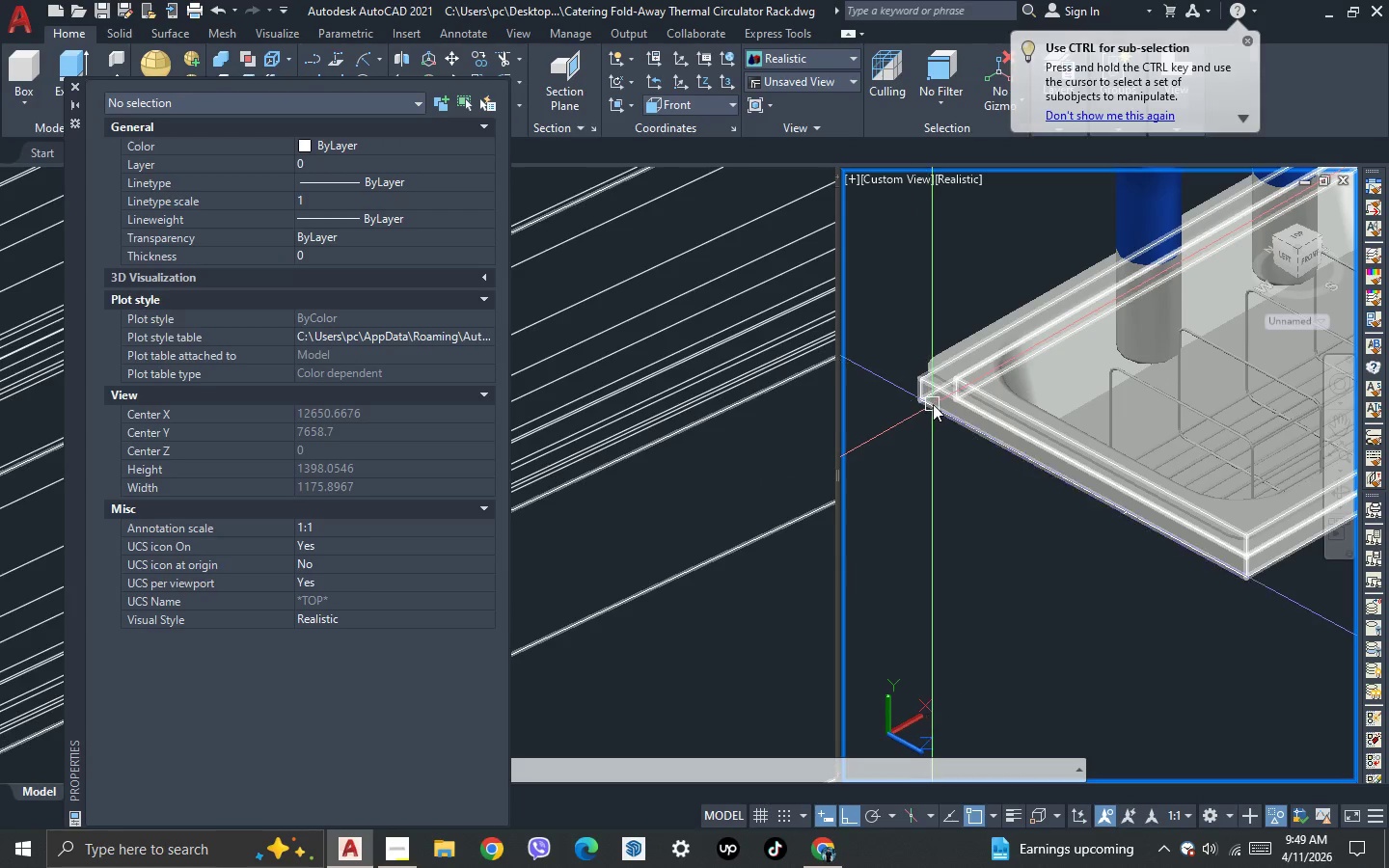 
left_click_drag(start_coordinate=[933, 404], to_coordinate=[926, 404])
 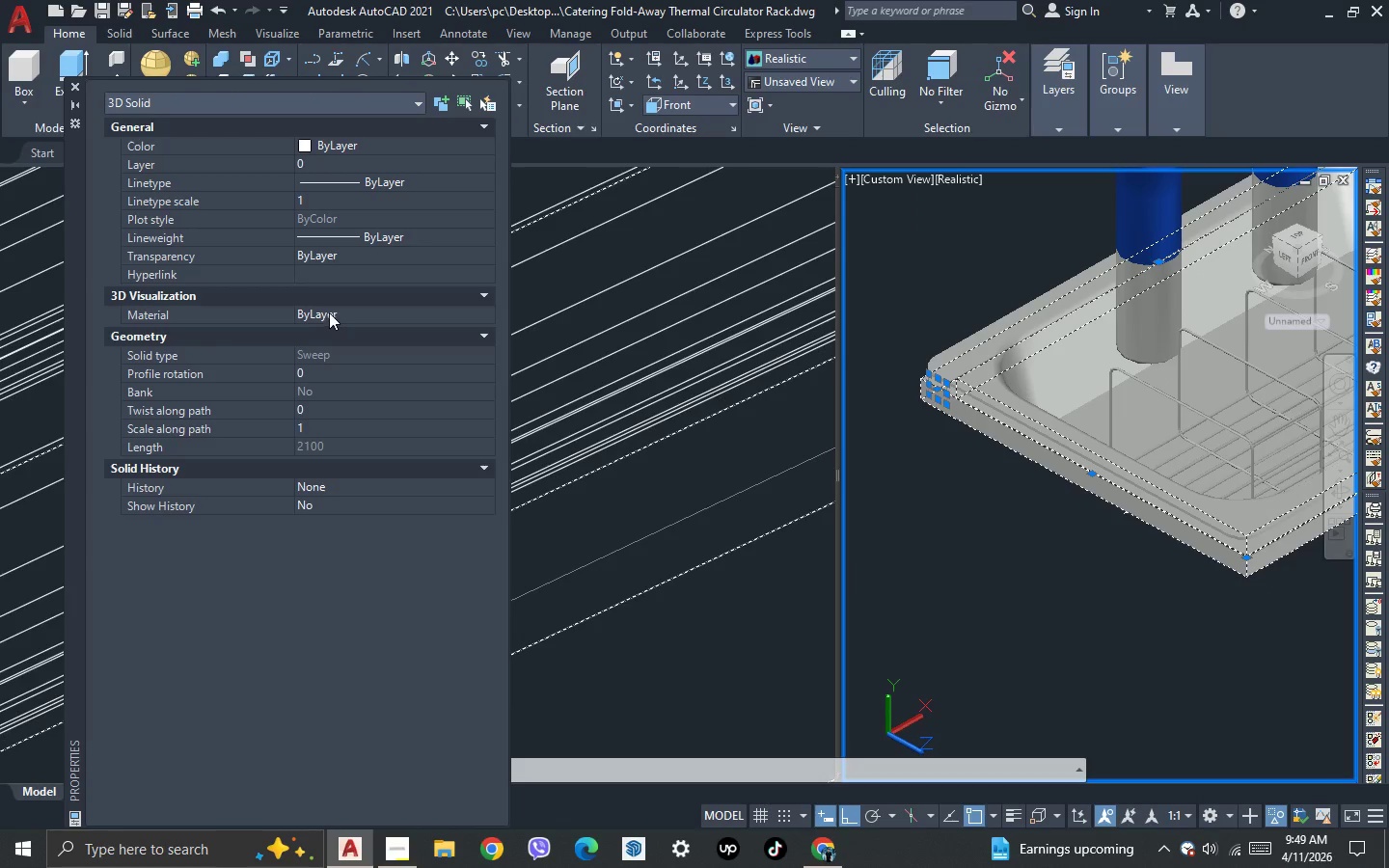 
double_click([332, 312])
 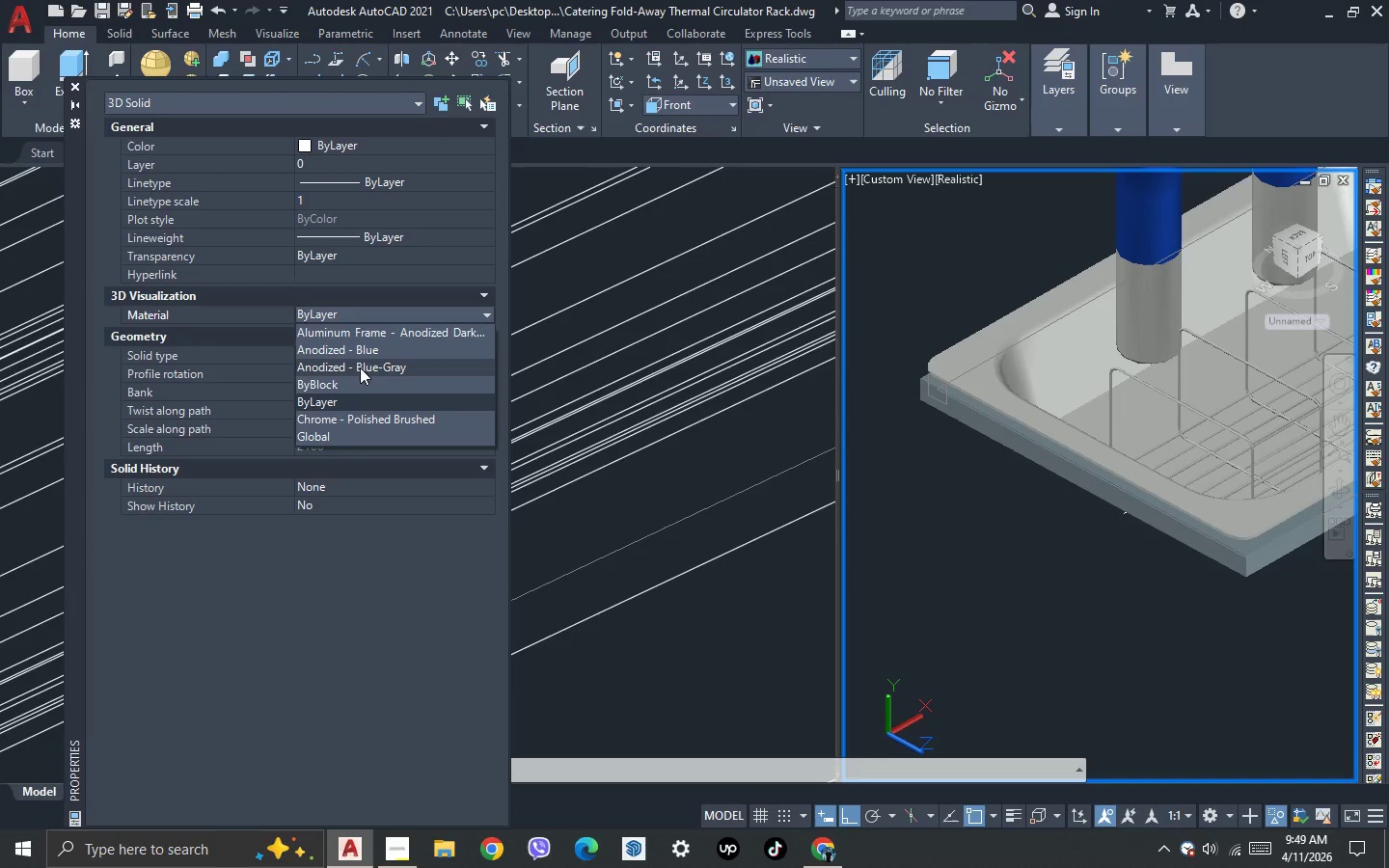 
wait(5.67)
 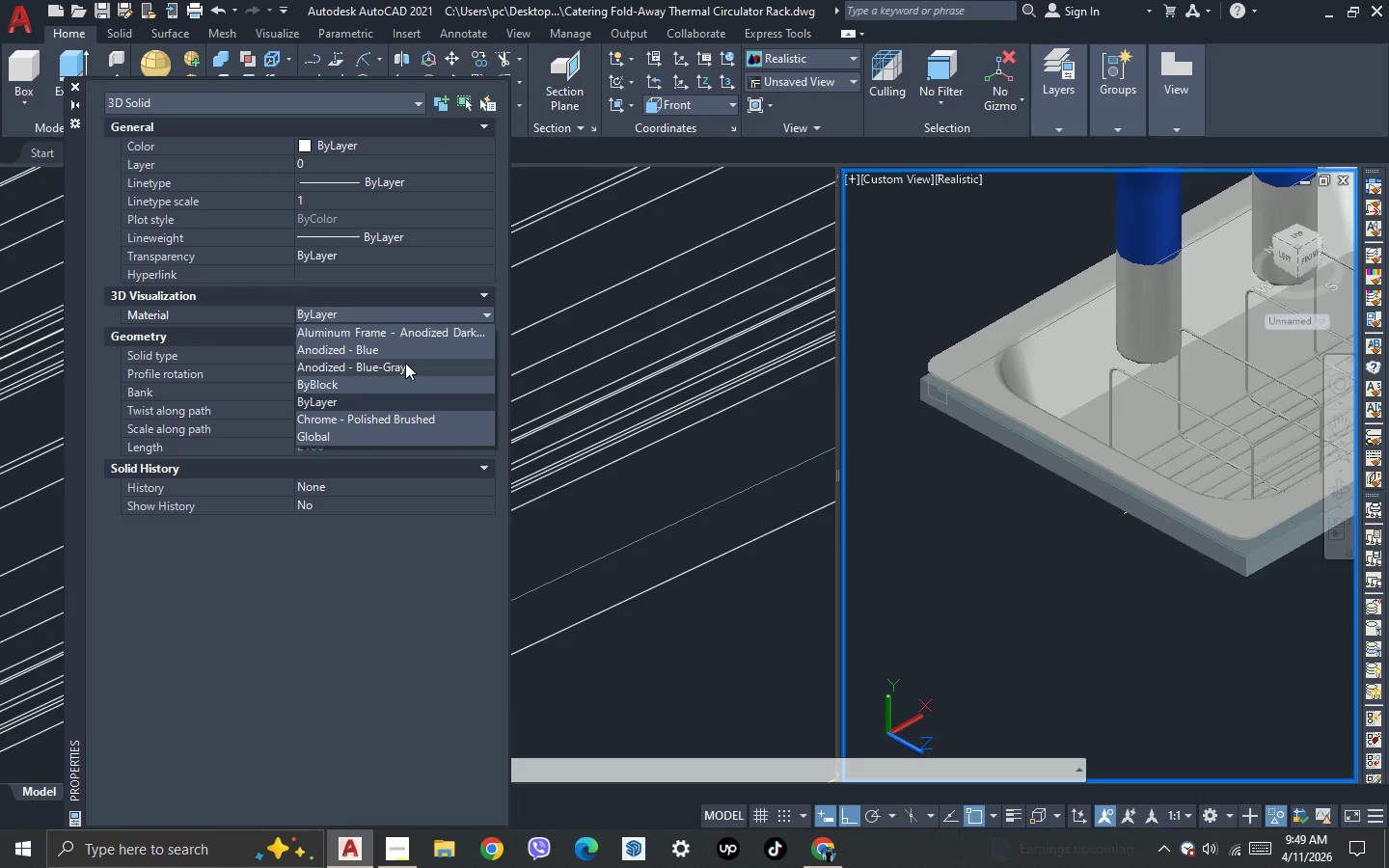 
key(Escape)
 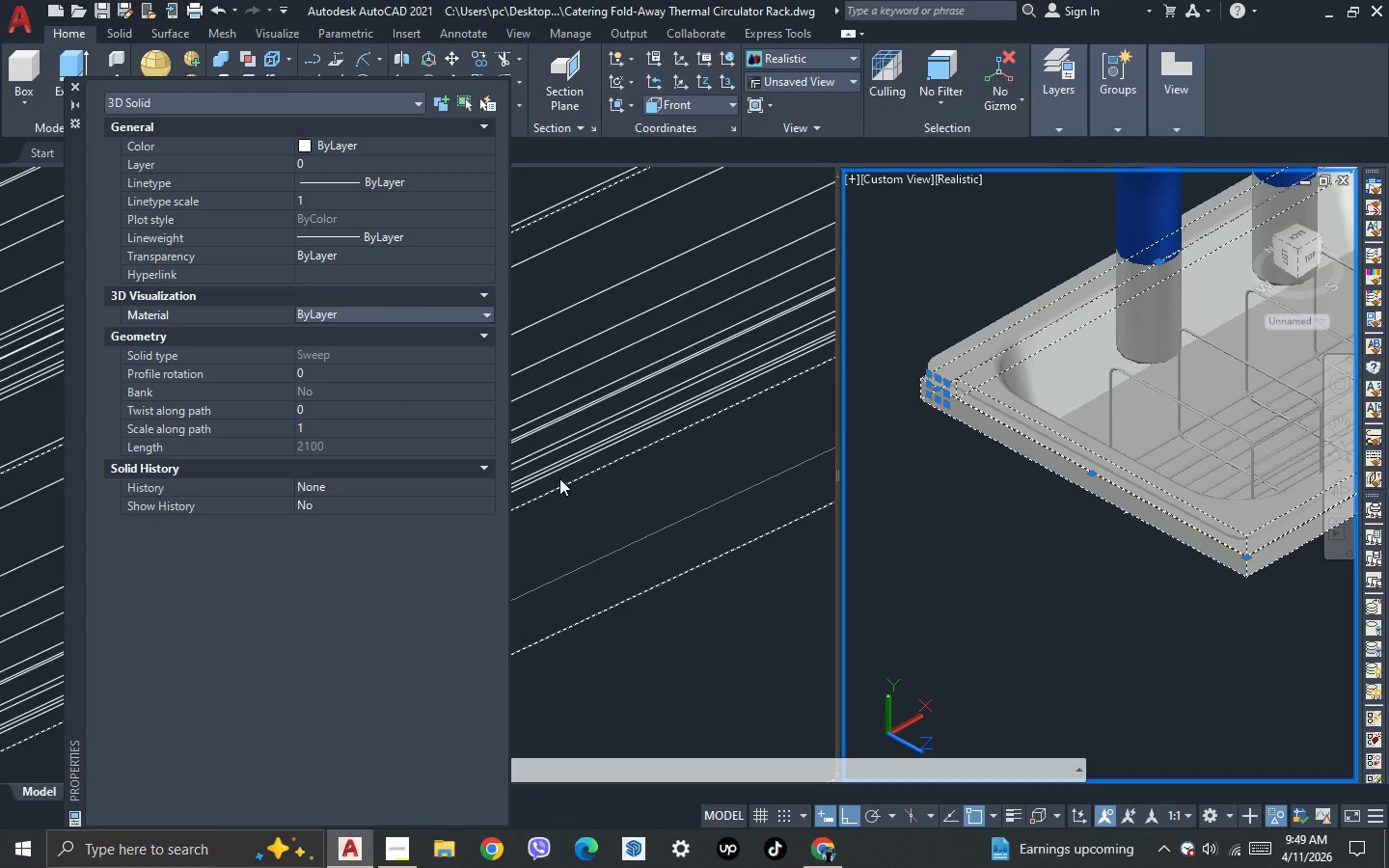 
left_click([577, 499])
 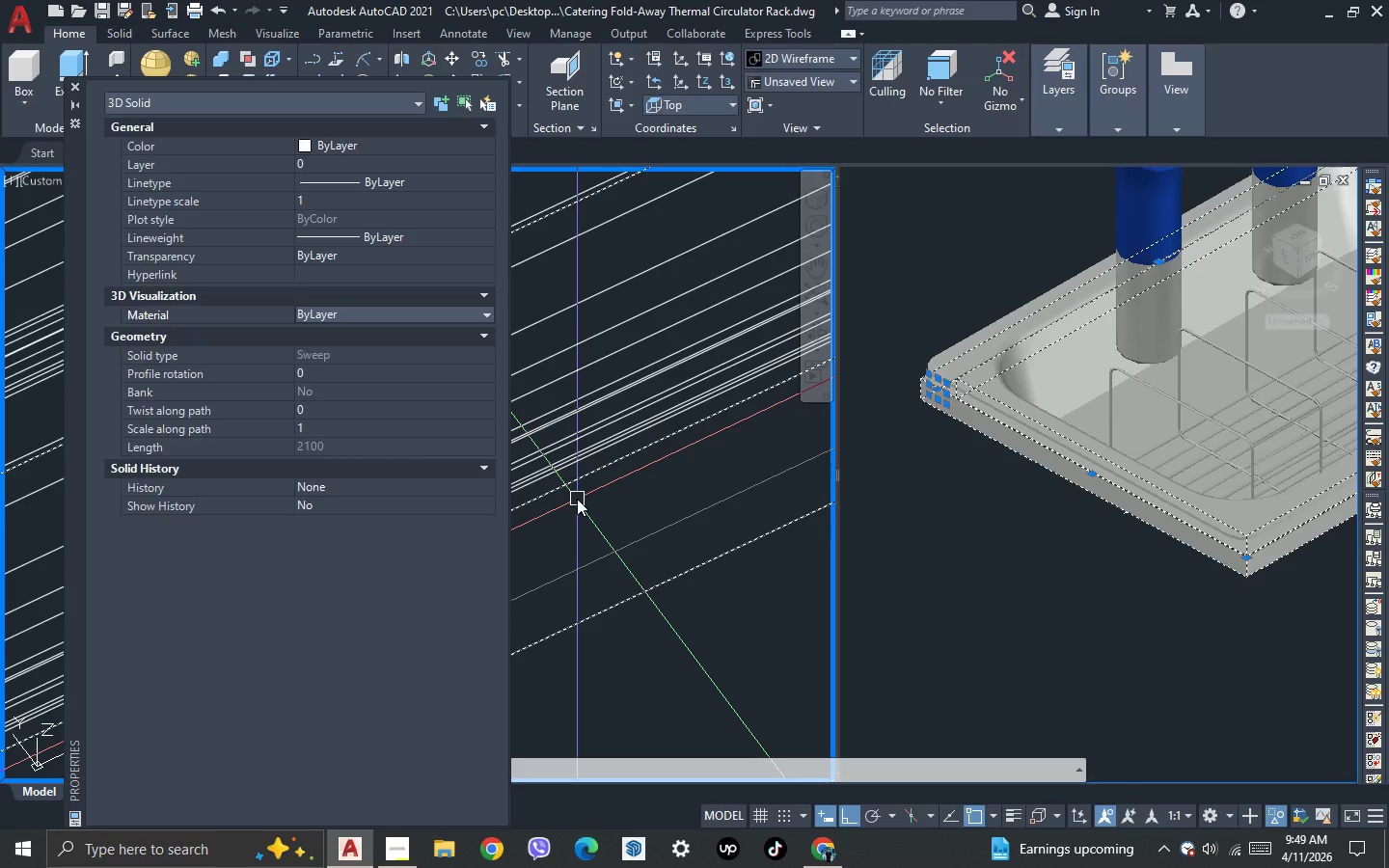 
key(Escape)
key(Escape)
key(Escape)
type(mat )
 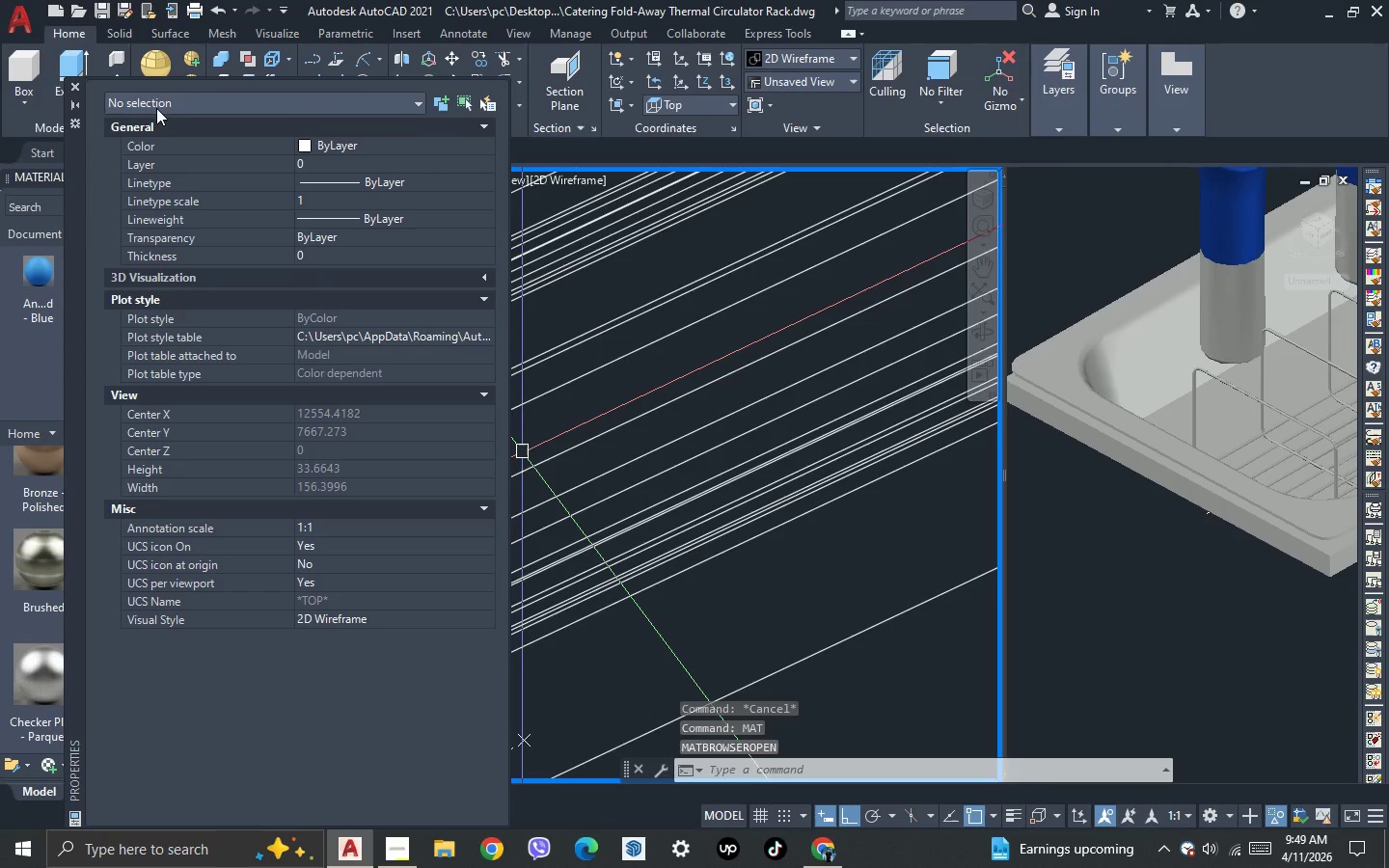 
left_click([68, 83])
 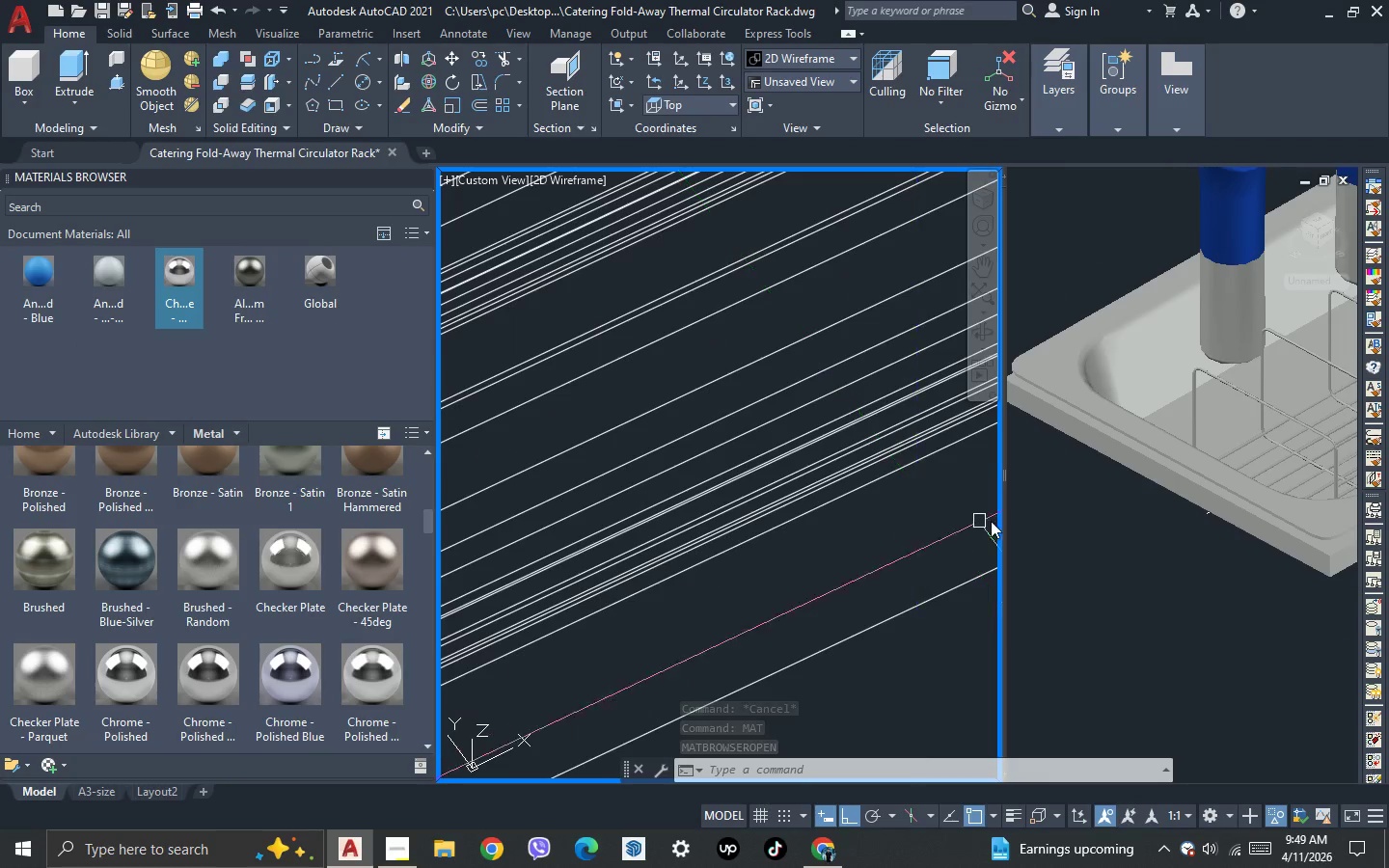 
double_click([1062, 428])
 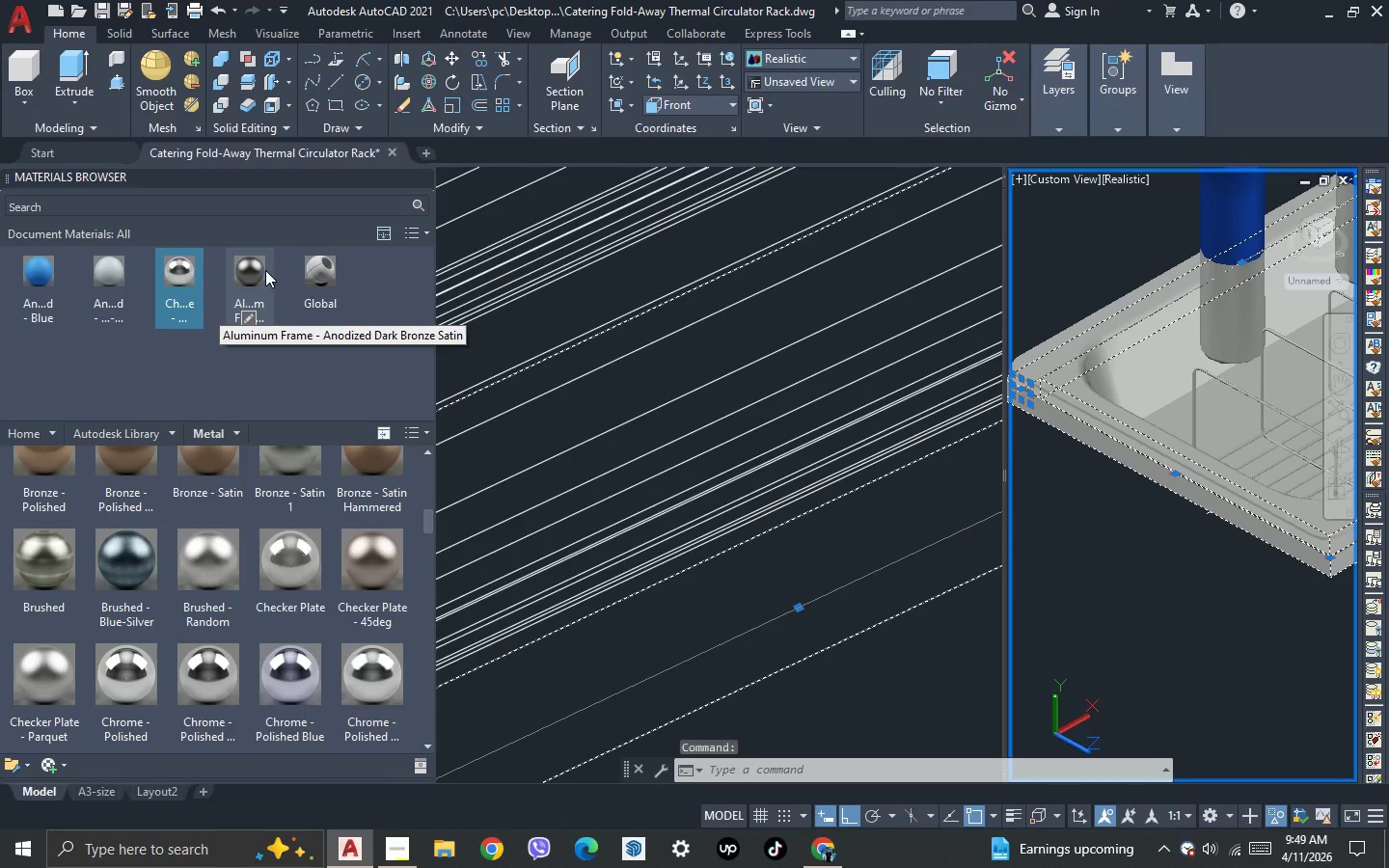 
left_click([260, 273])
 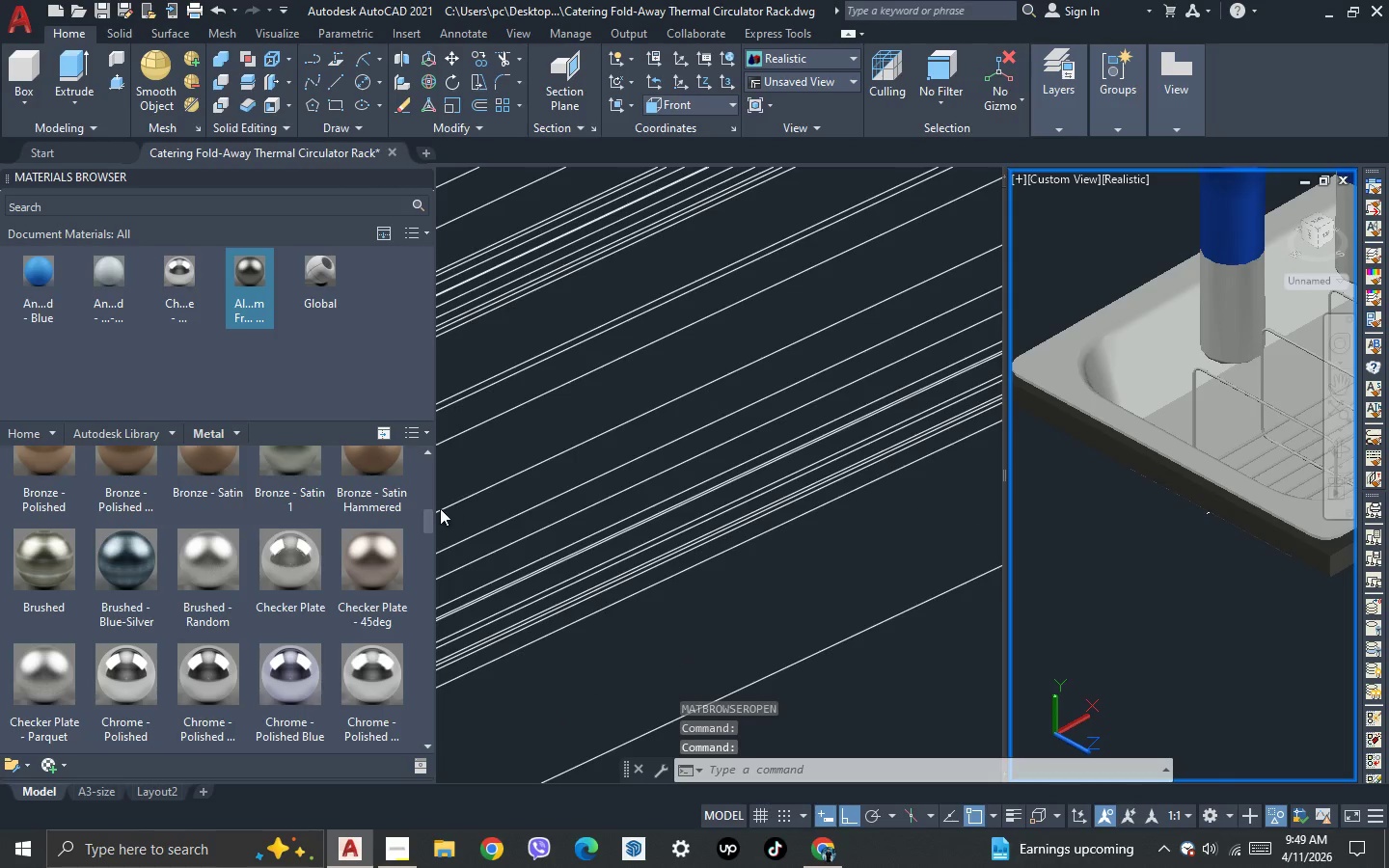 
scroll: coordinate [252, 534], scroll_direction: down, amount: 1.0
 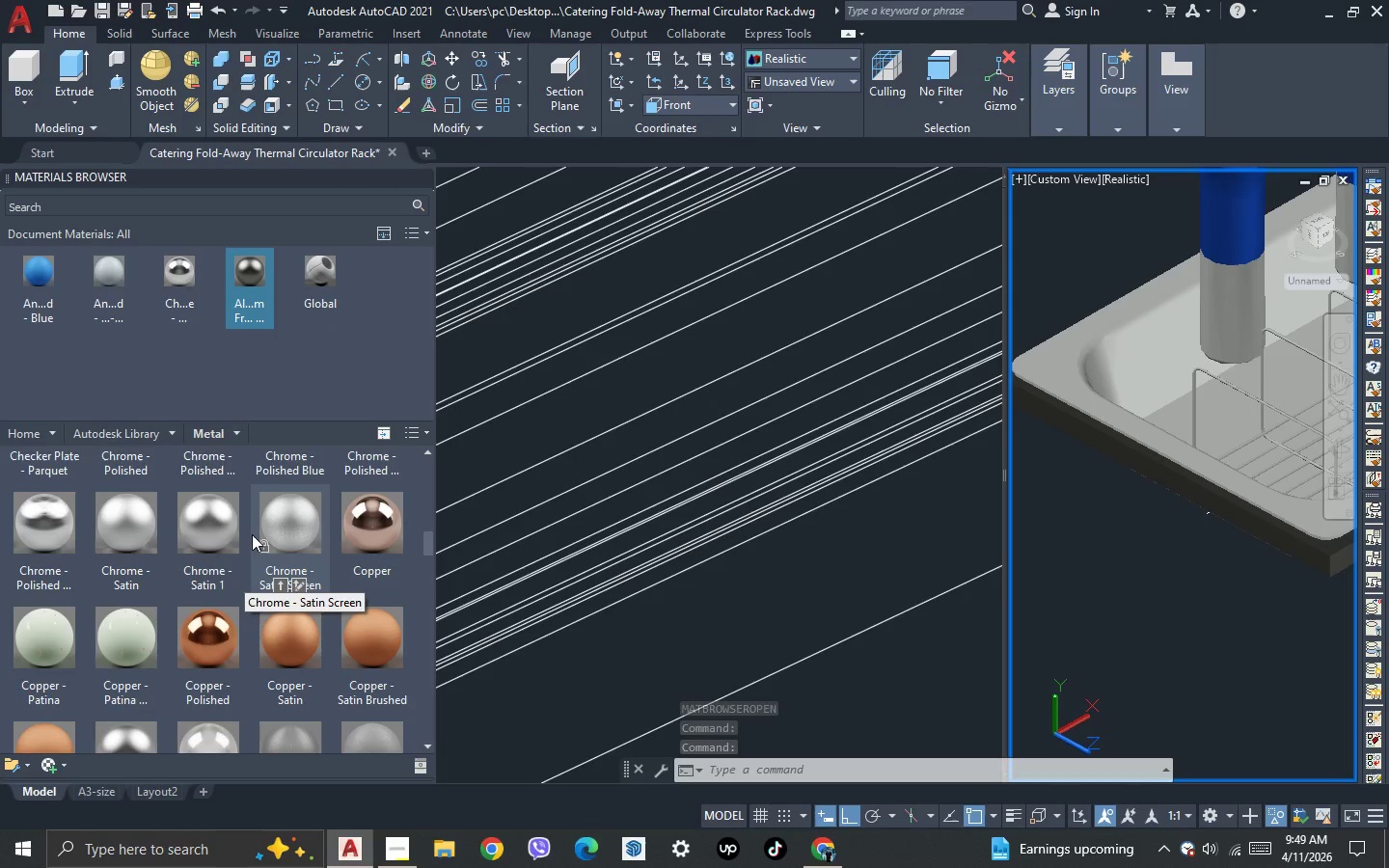 
key(Escape)
 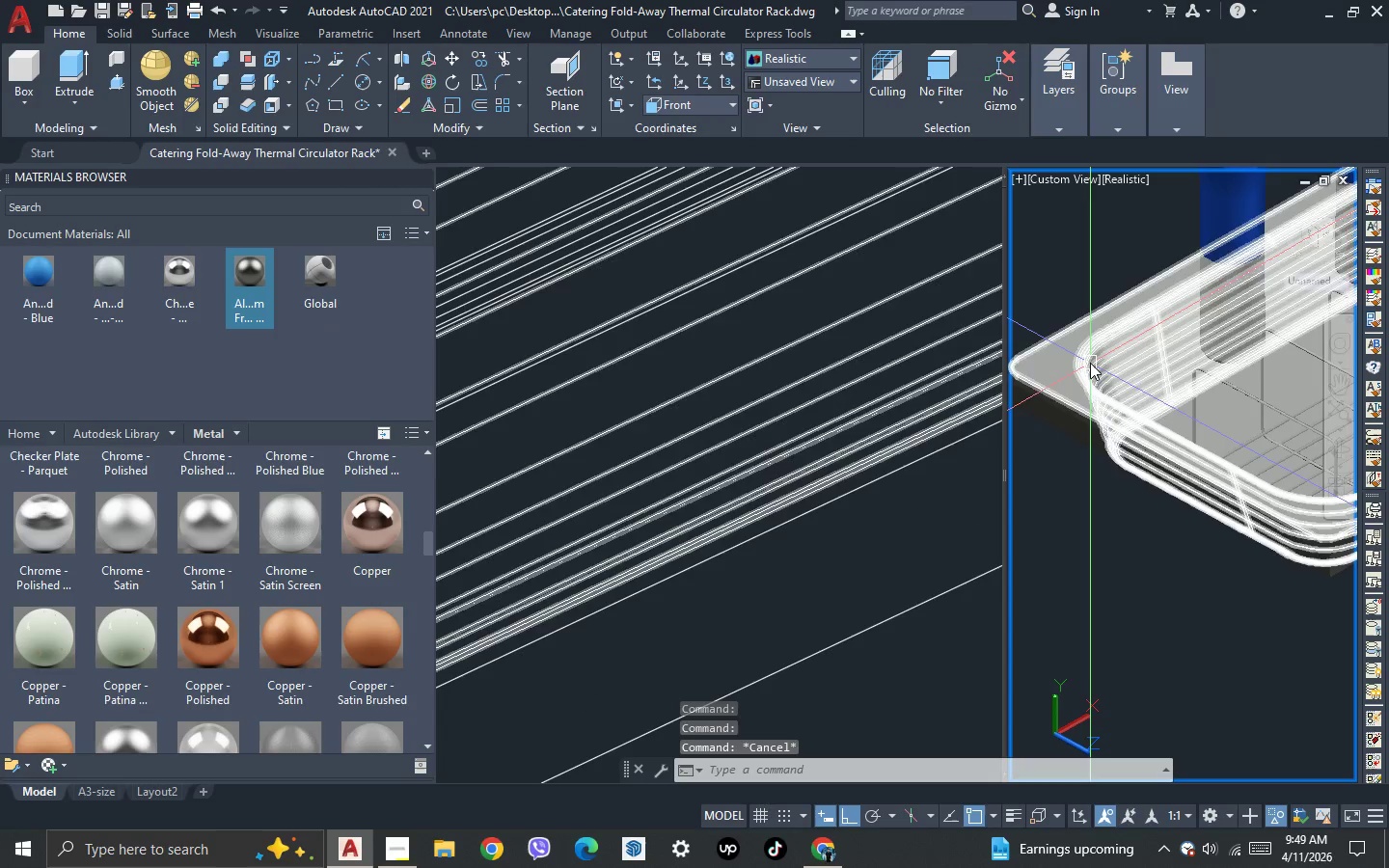 
left_click([1090, 362])
 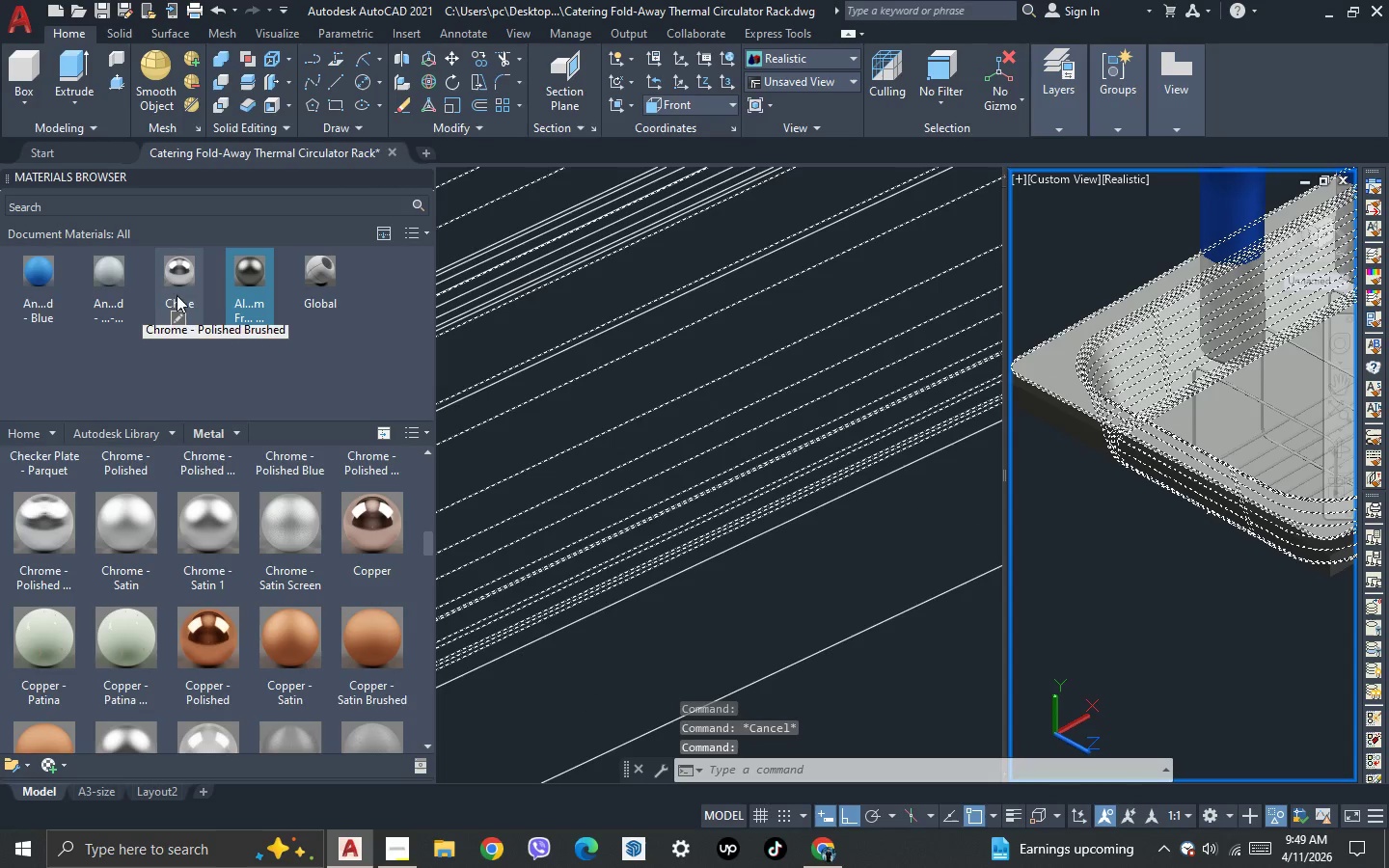 
left_click([187, 271])
 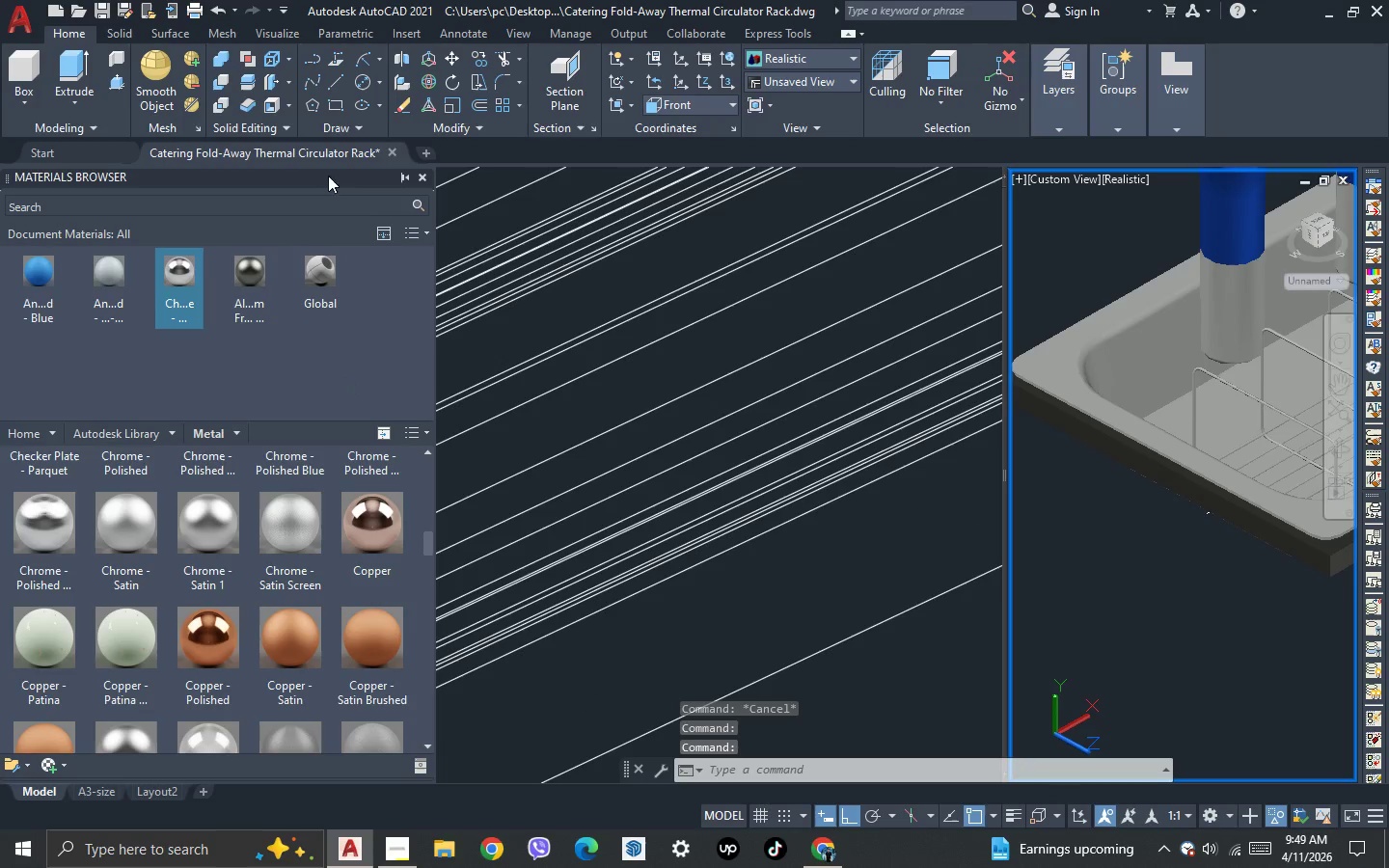 
key(Escape)
 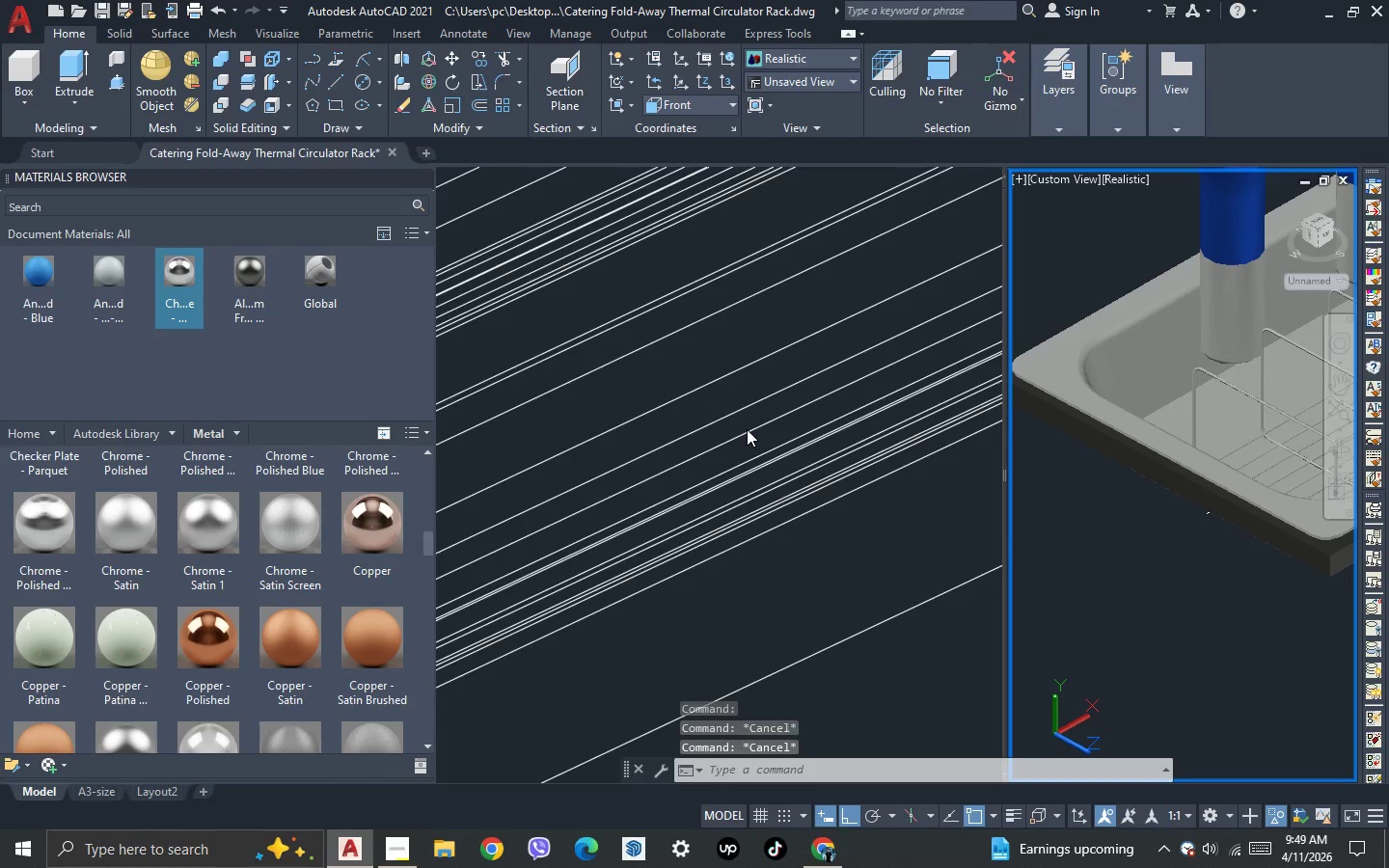 
key(Escape)
 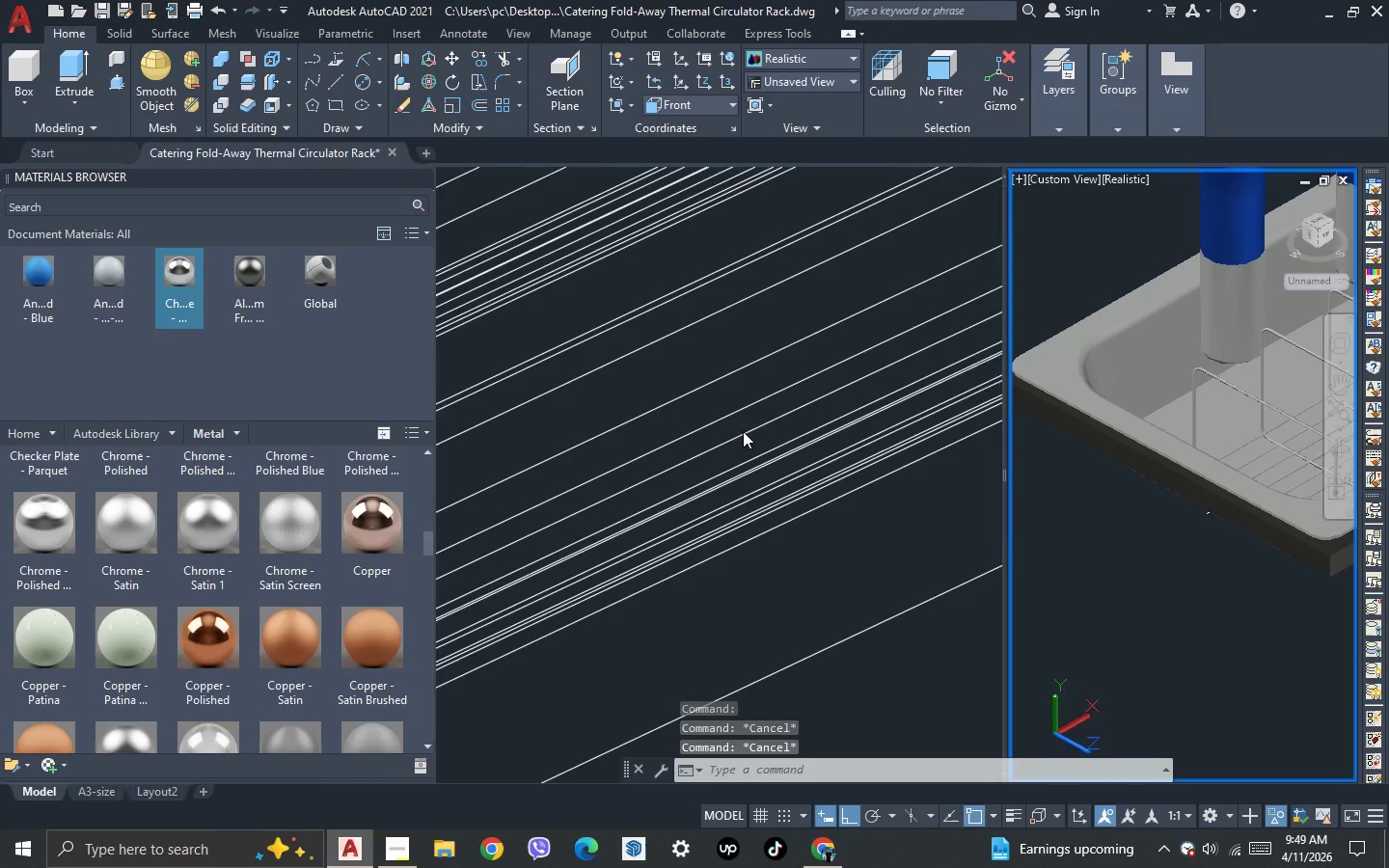 
left_click([743, 431])
 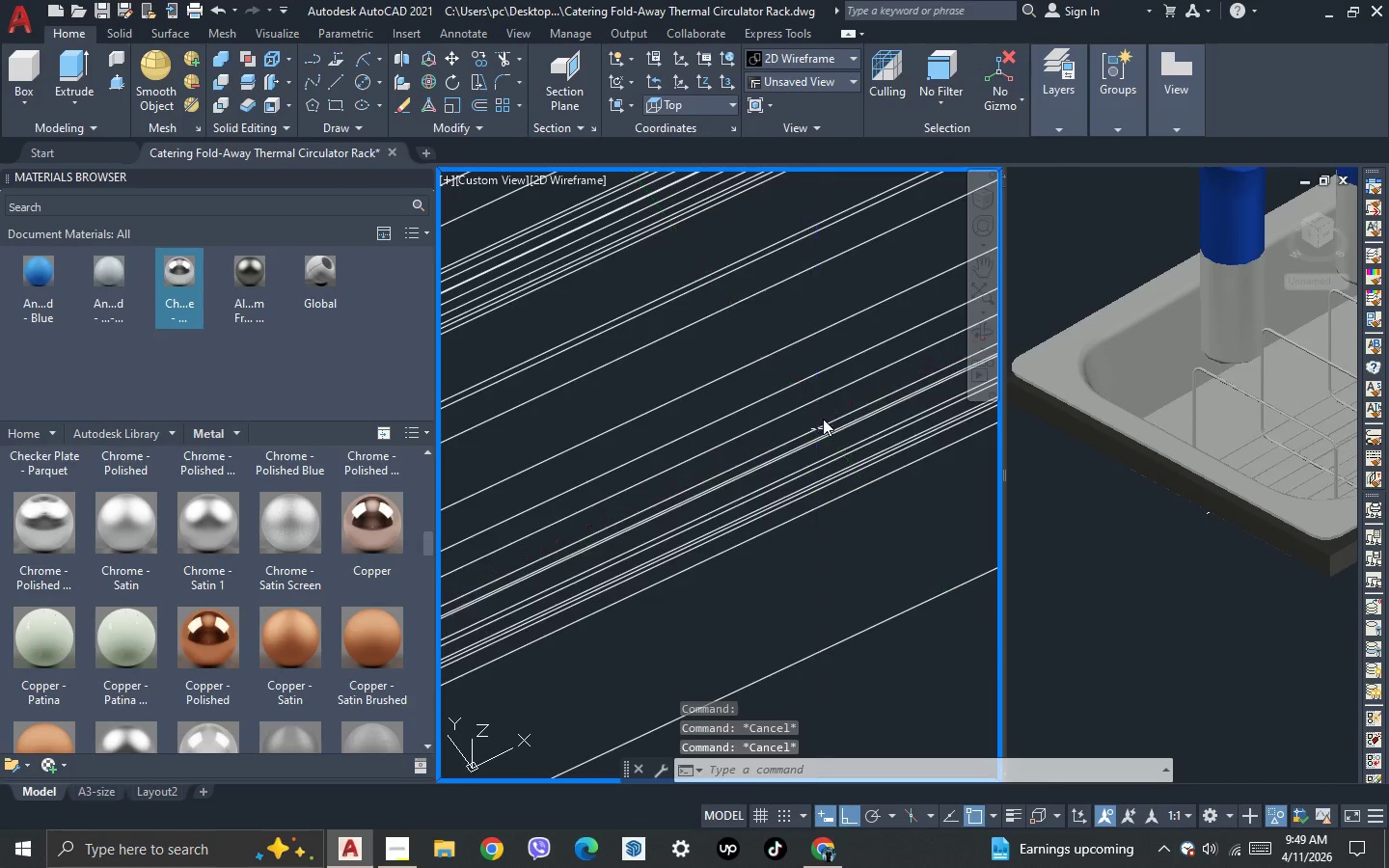 
scroll: coordinate [846, 416], scroll_direction: down, amount: 2.0
 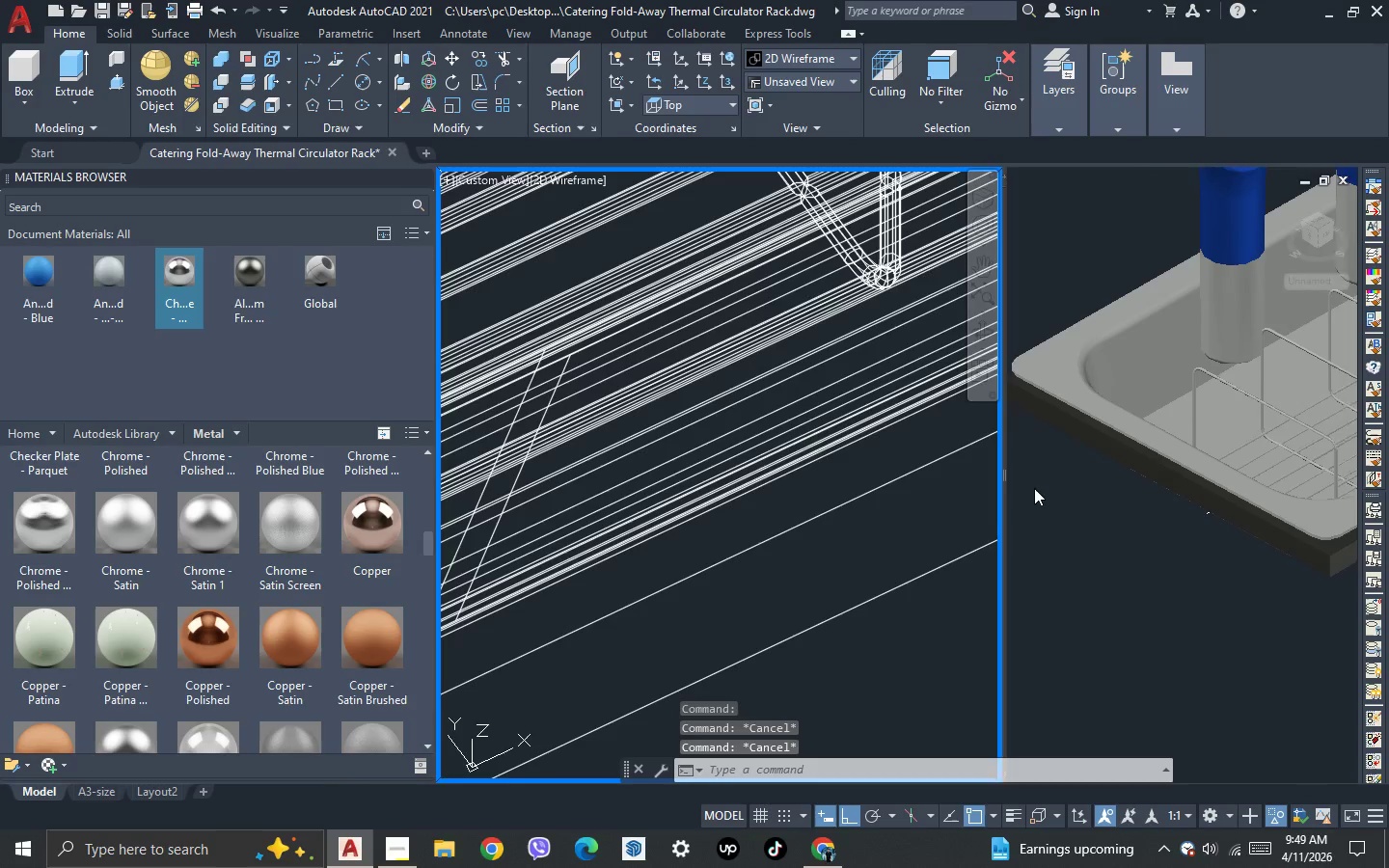 
left_click([1034, 488])
 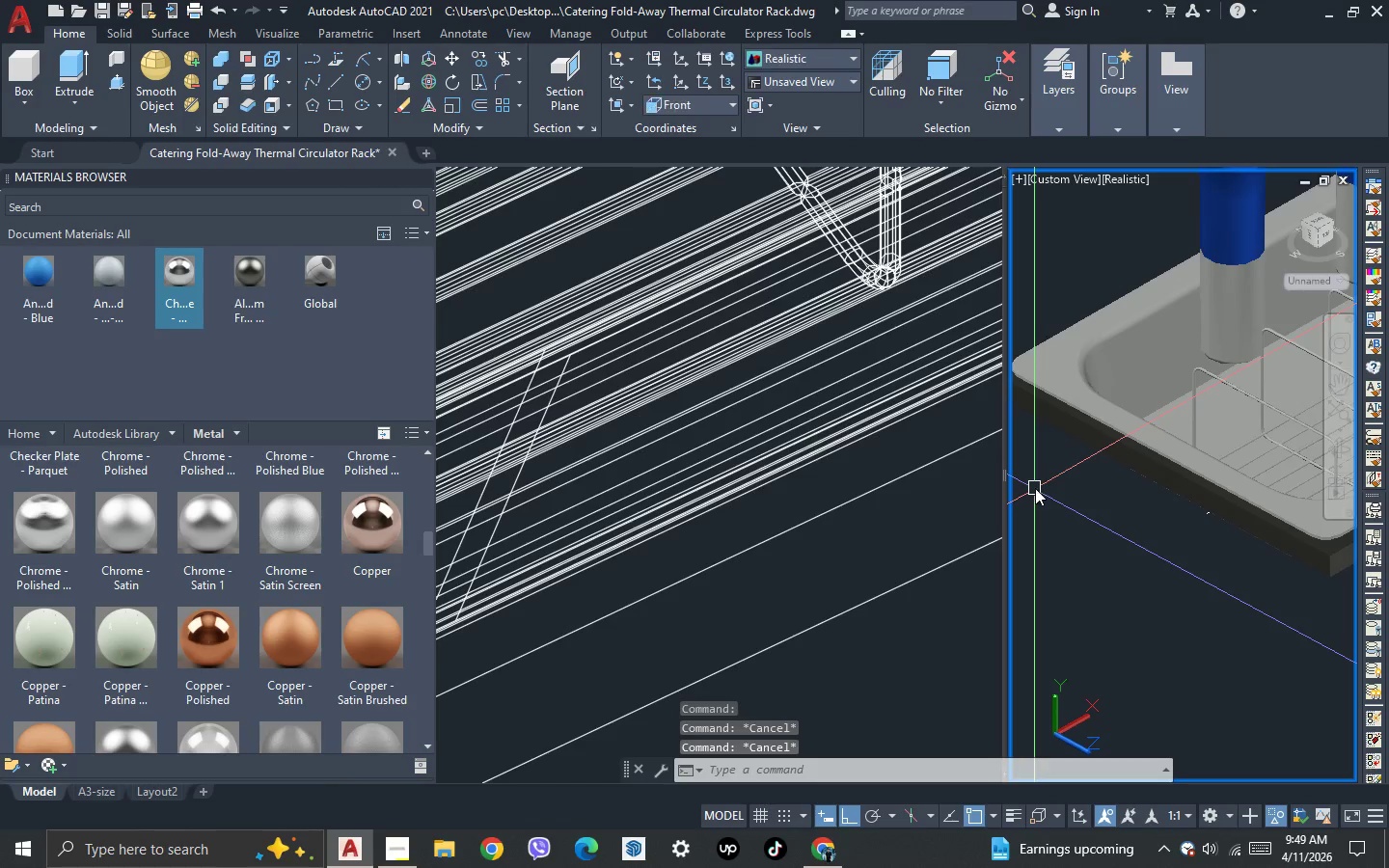 
scroll: coordinate [1165, 543], scroll_direction: down, amount: 2.0
 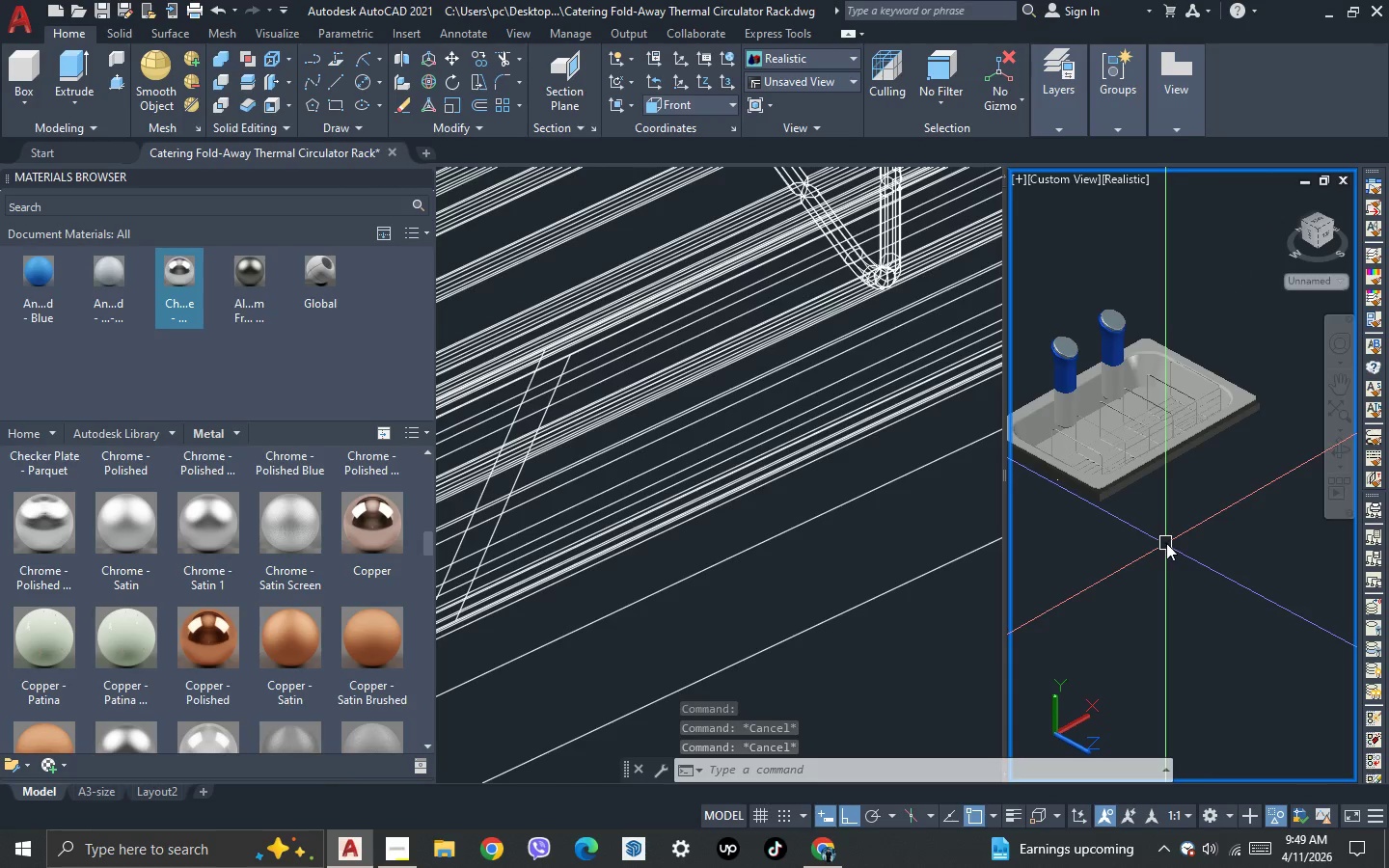 
key(3)
 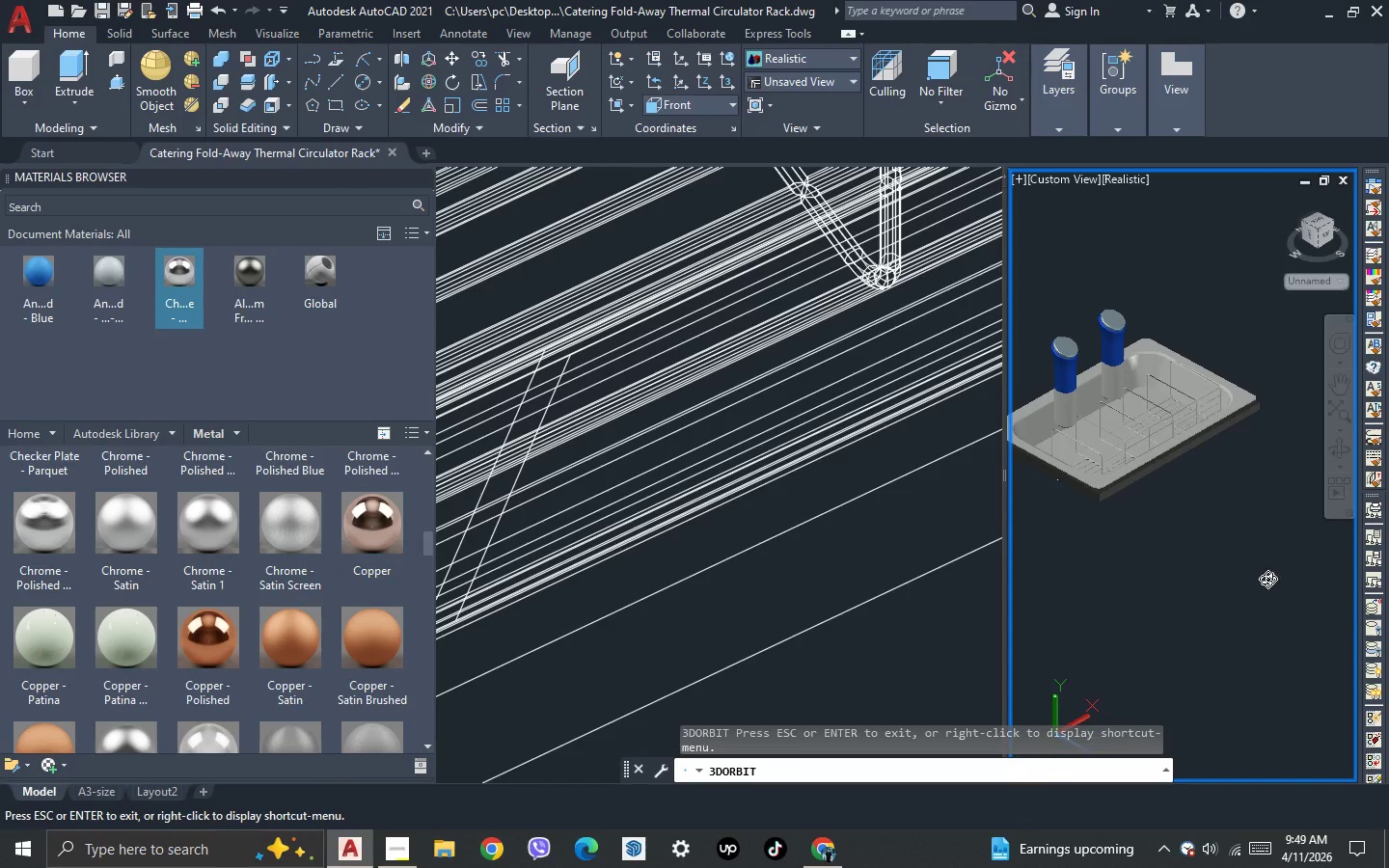 
left_click_drag(start_coordinate=[1267, 579], to_coordinate=[1193, 524])
 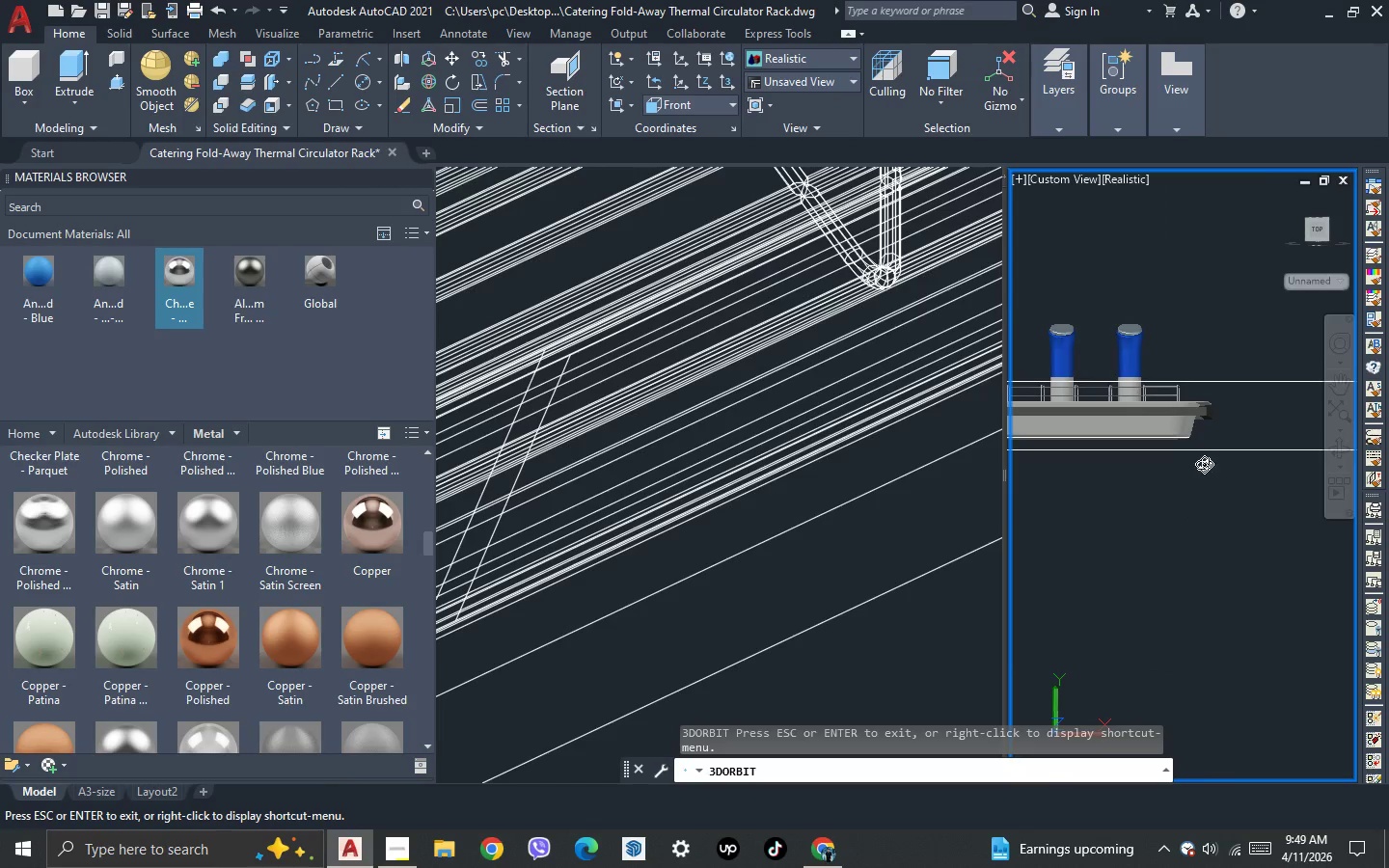 
scroll: coordinate [1205, 464], scroll_direction: up, amount: 4.0
 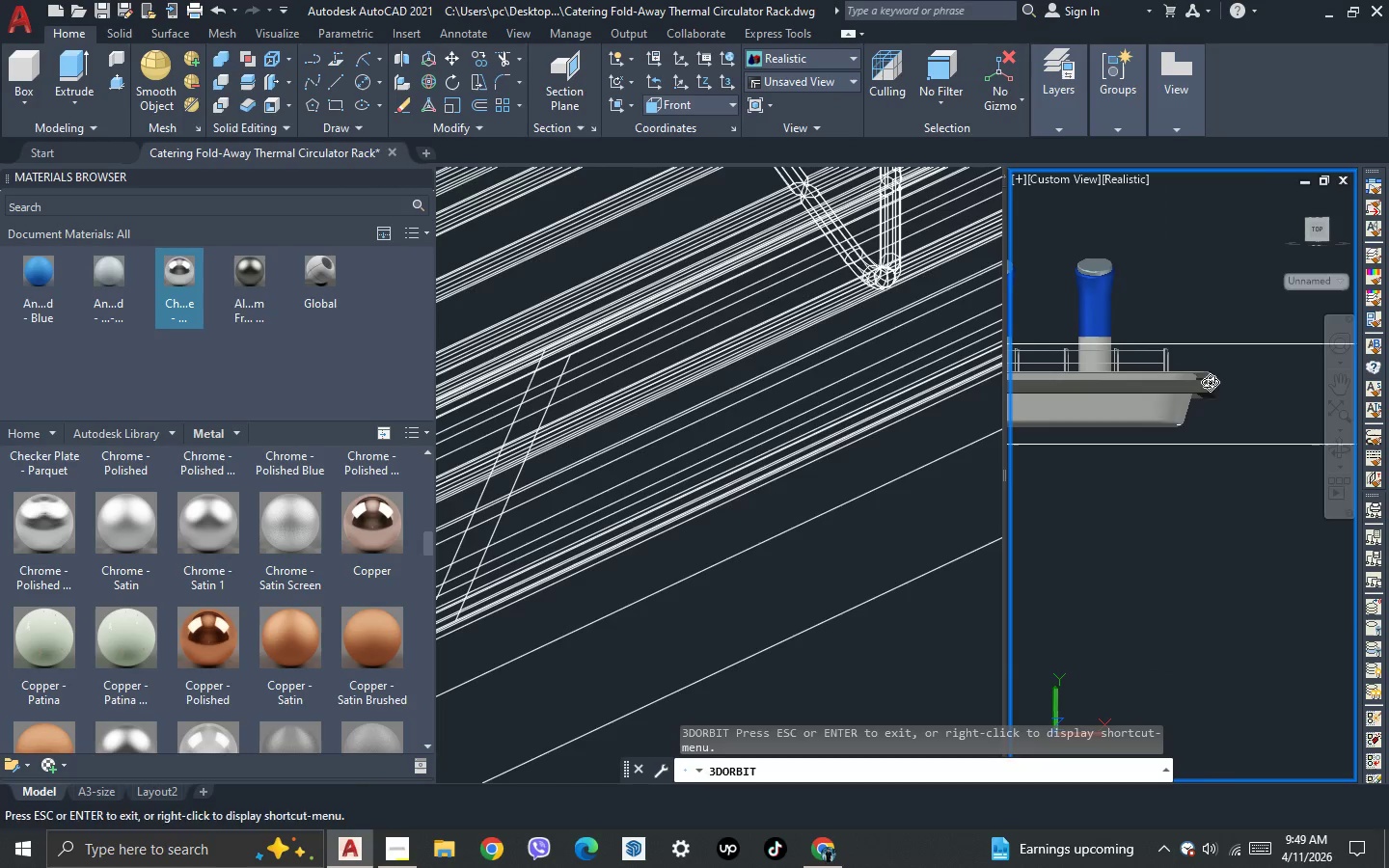 
hold_key(key=Escape, duration=0.92)
 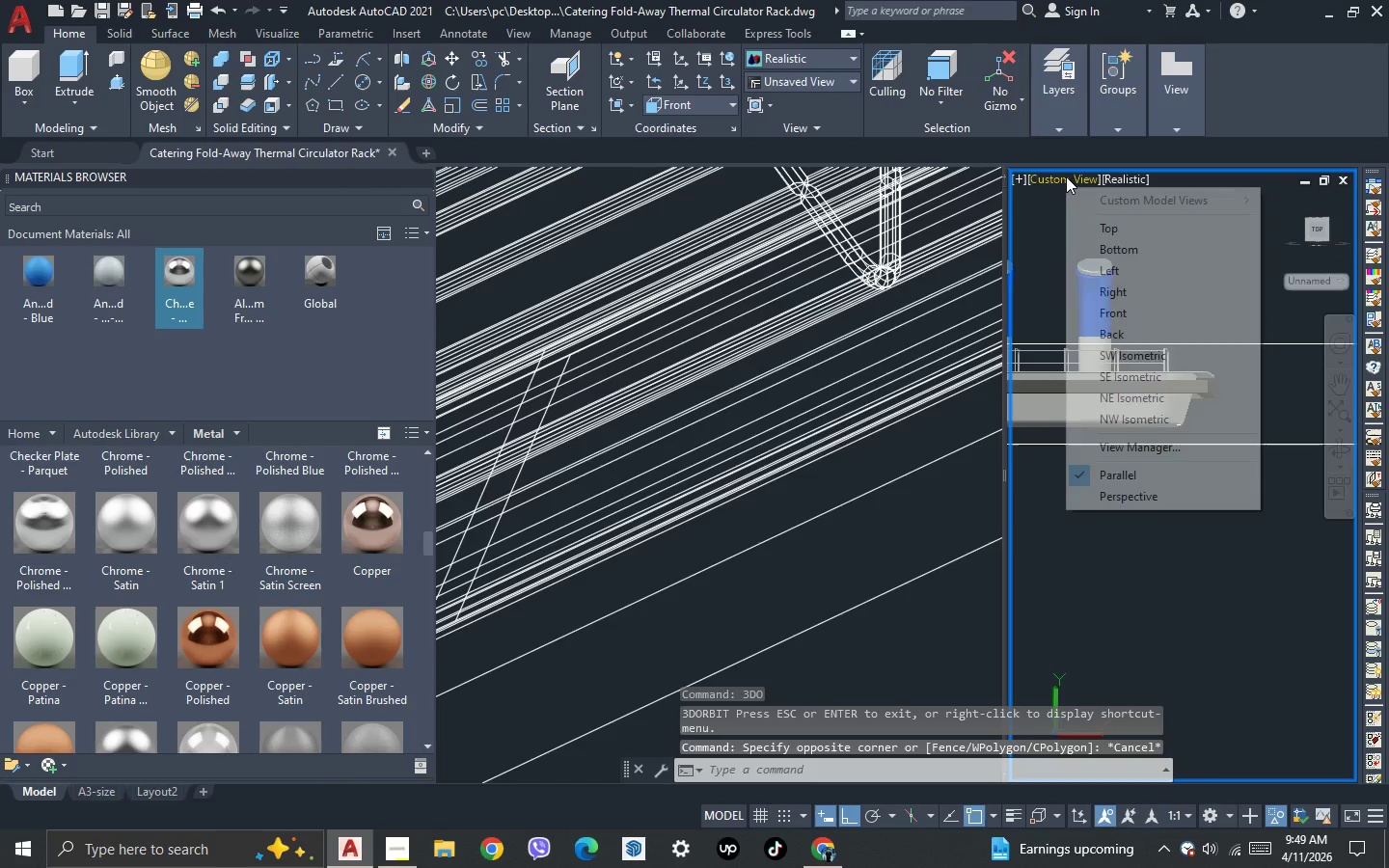 
left_click([1110, 247])
 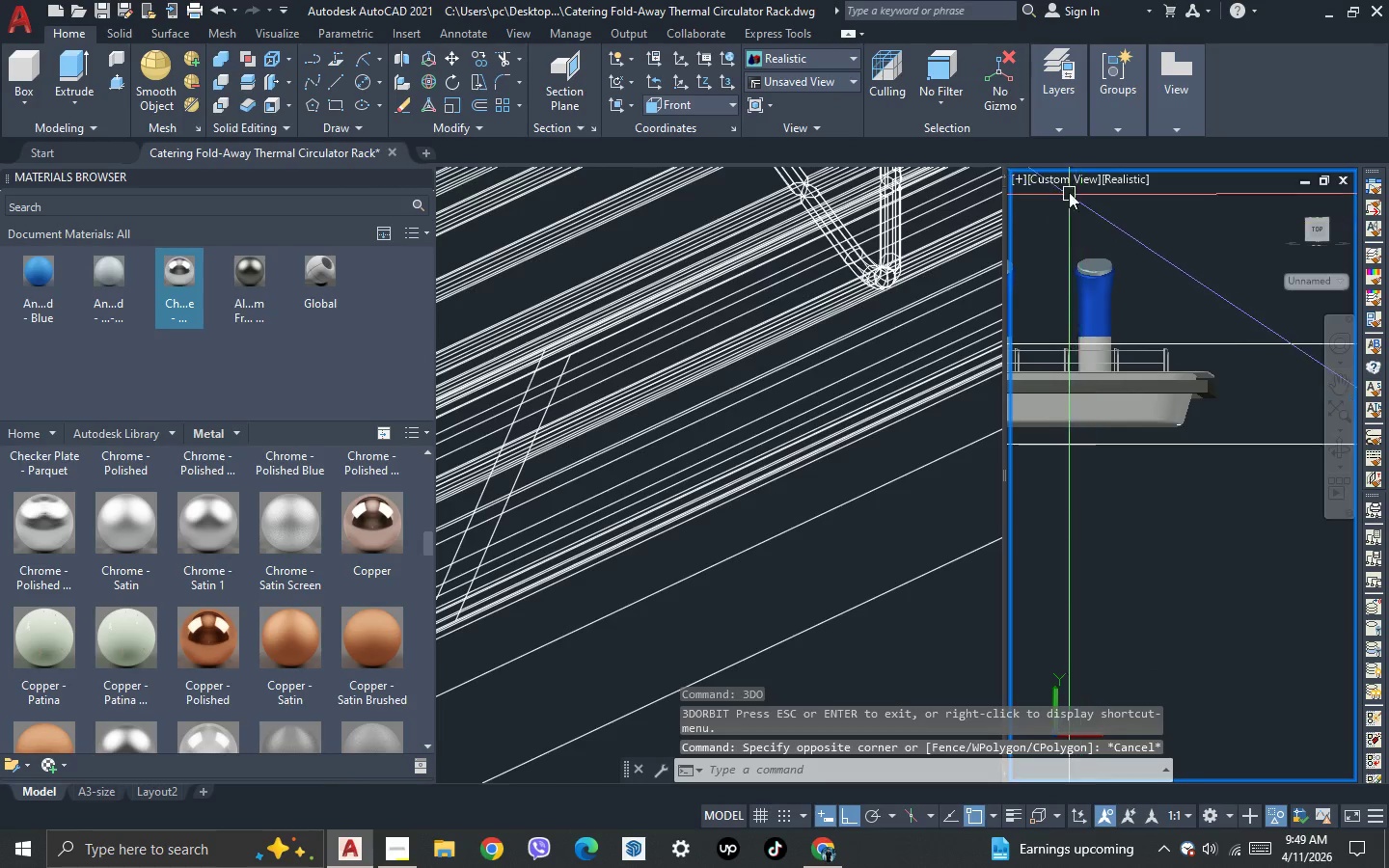 
left_click([1066, 176])
 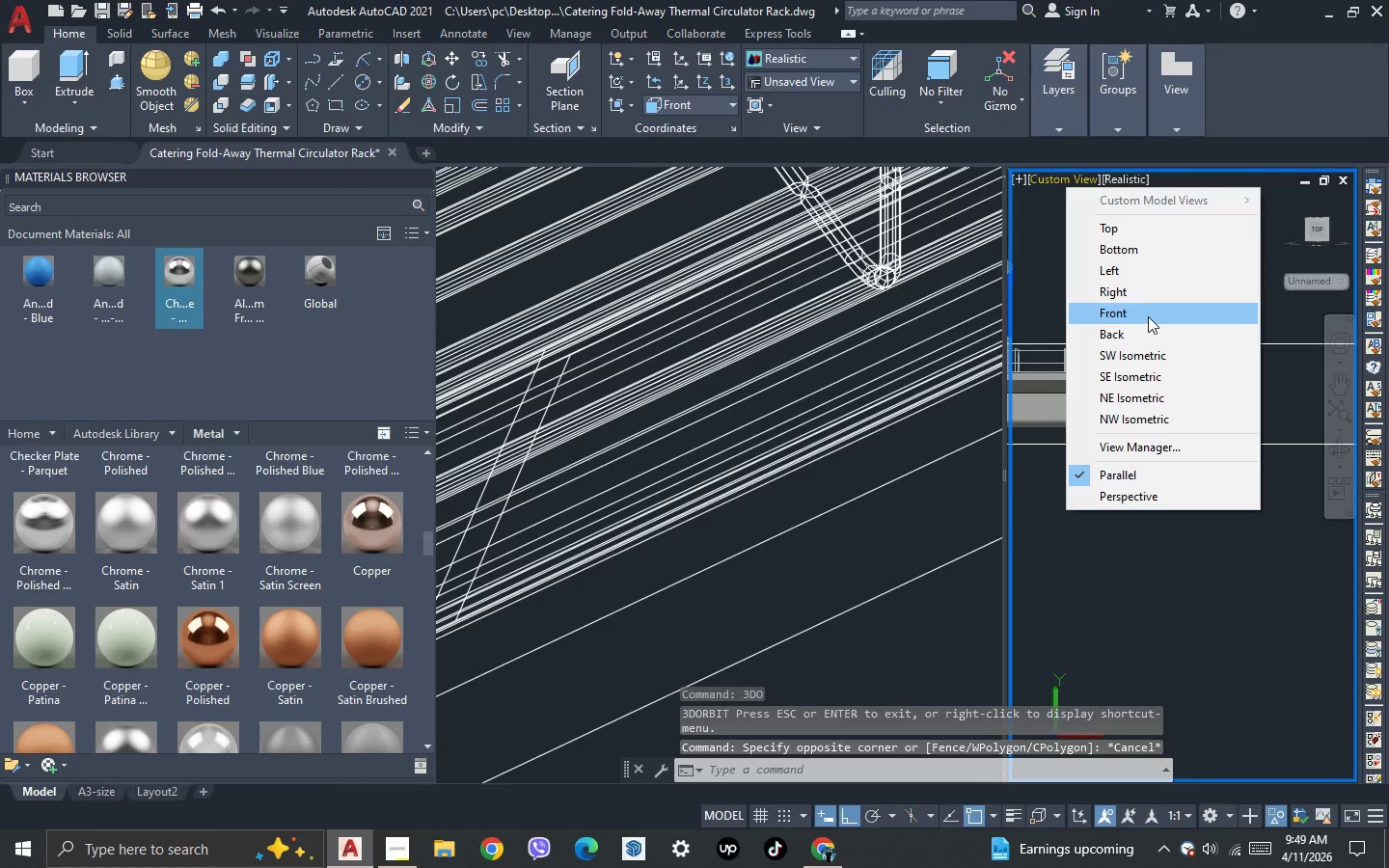 
left_click([1148, 313])
 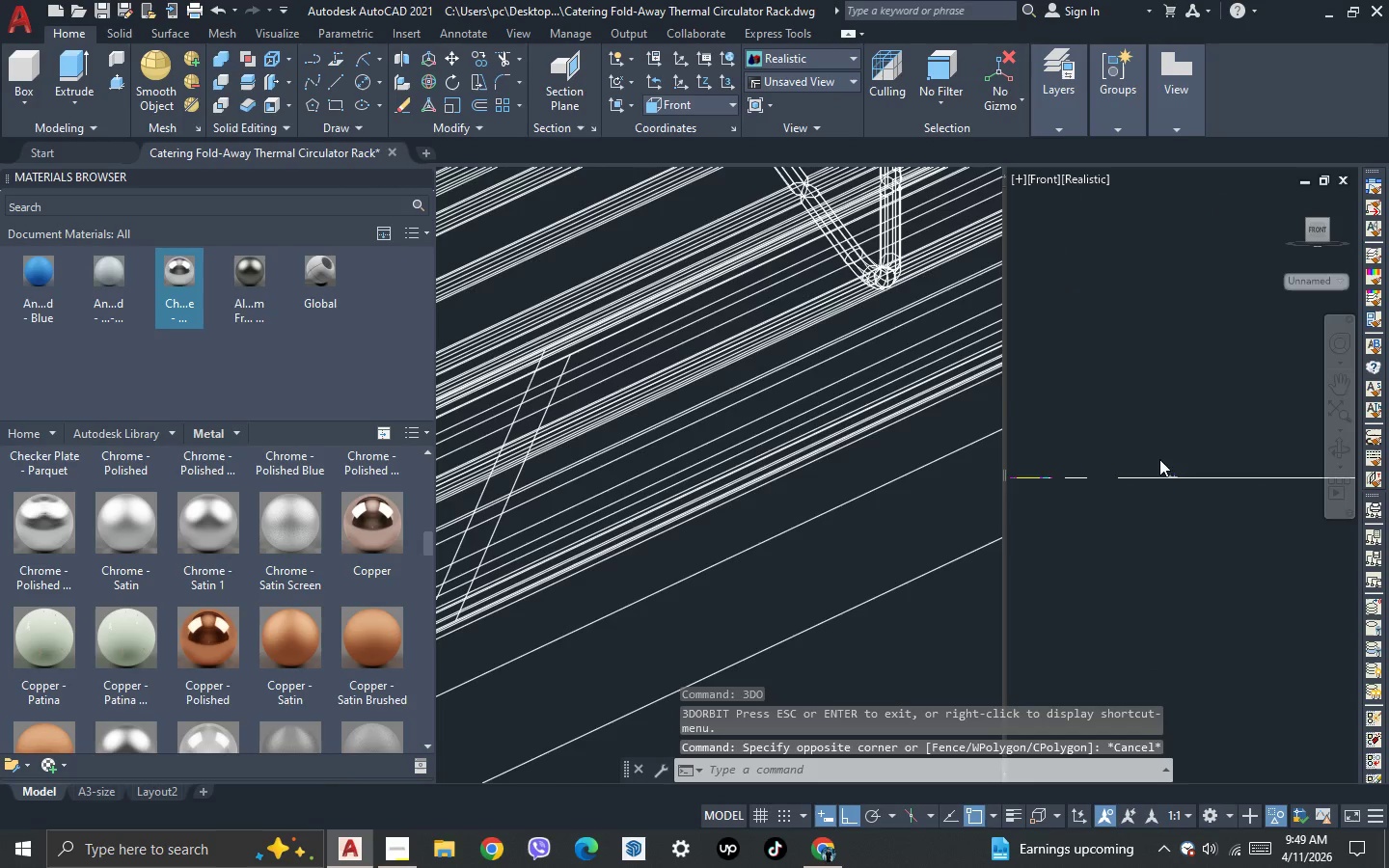 
scroll: coordinate [1147, 448], scroll_direction: up, amount: 16.0
 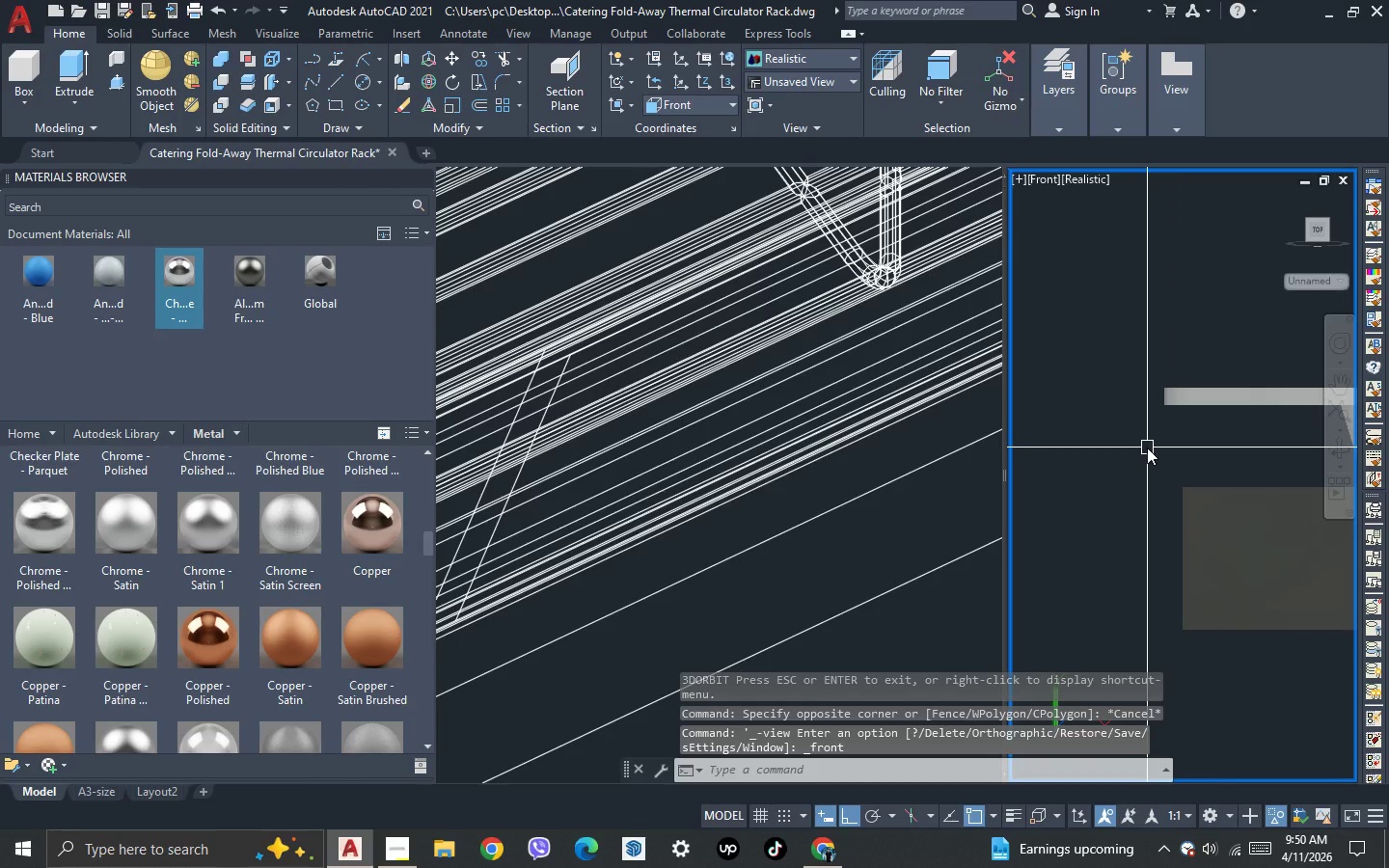 
type(di )
 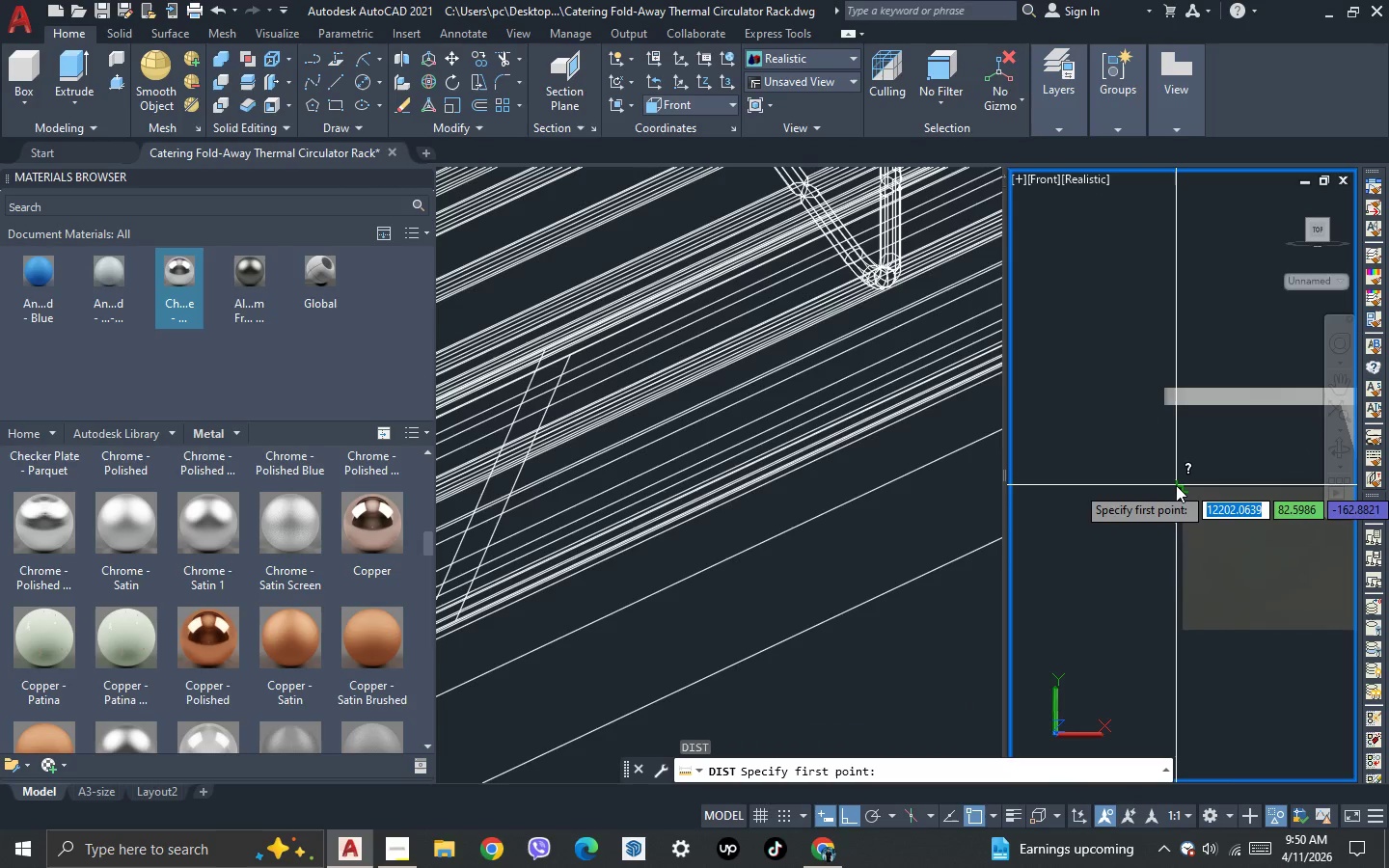 
left_click([1176, 485])
 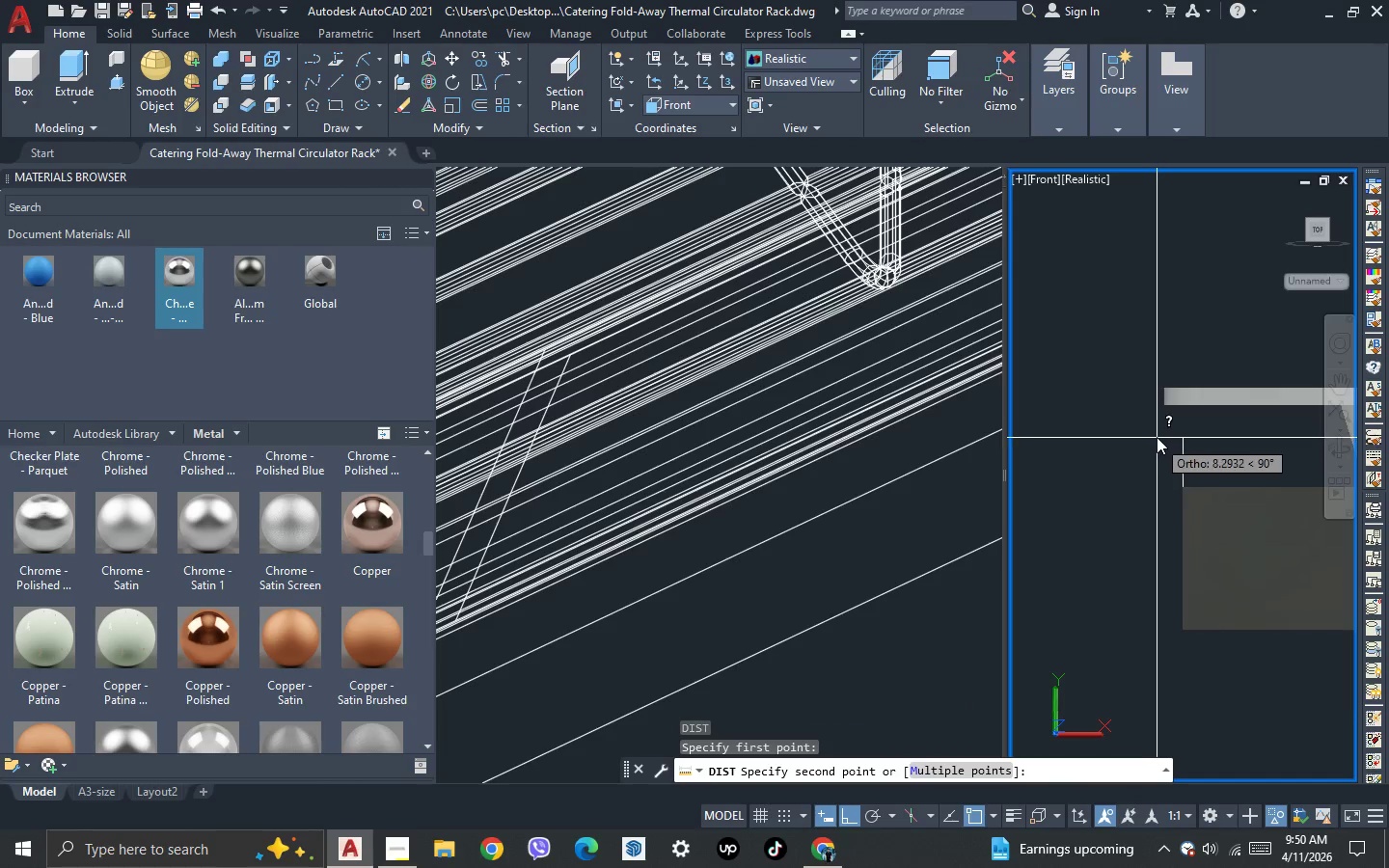 
scroll: coordinate [1156, 436], scroll_direction: up, amount: 1.0
 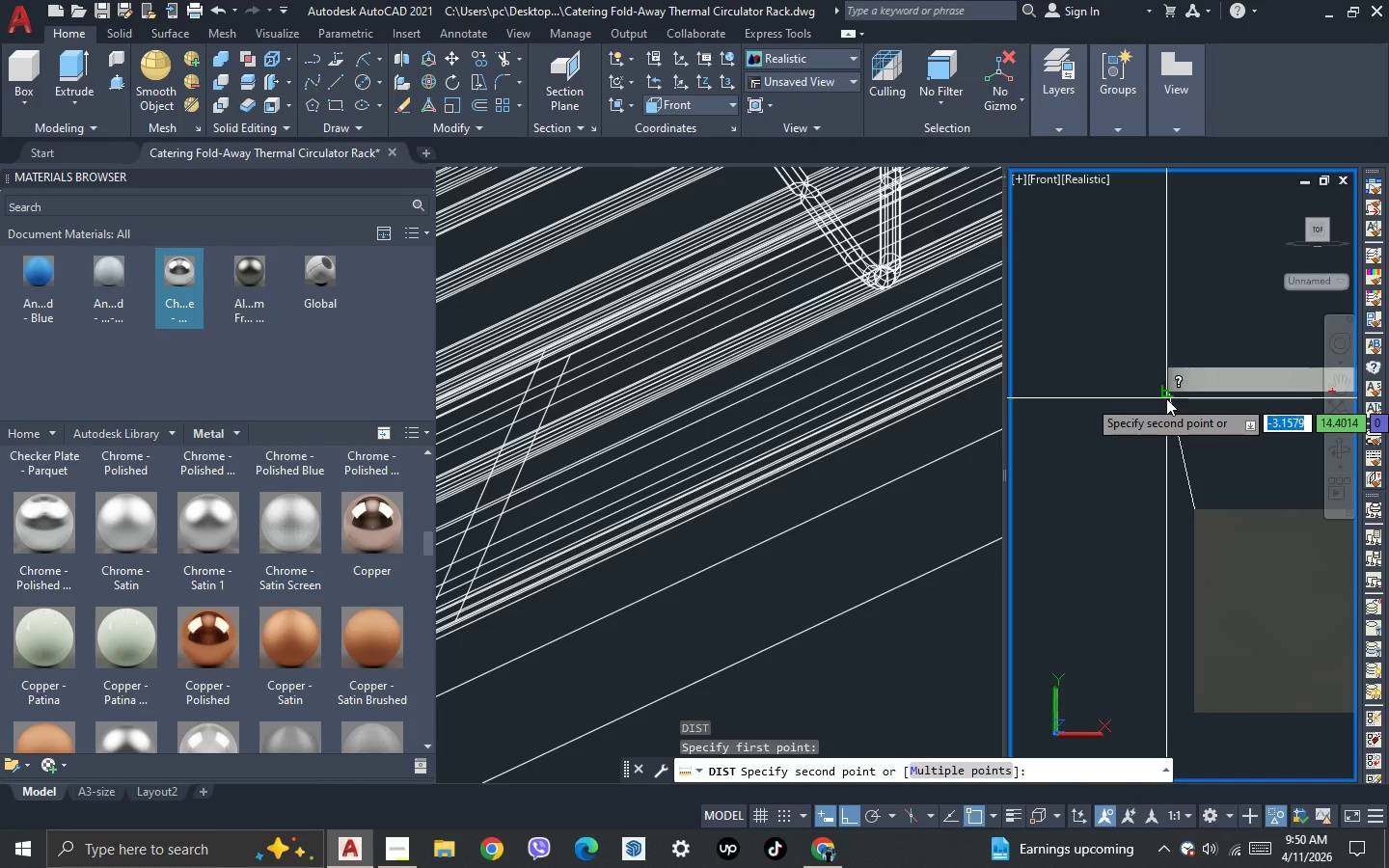 
left_click([1166, 398])
 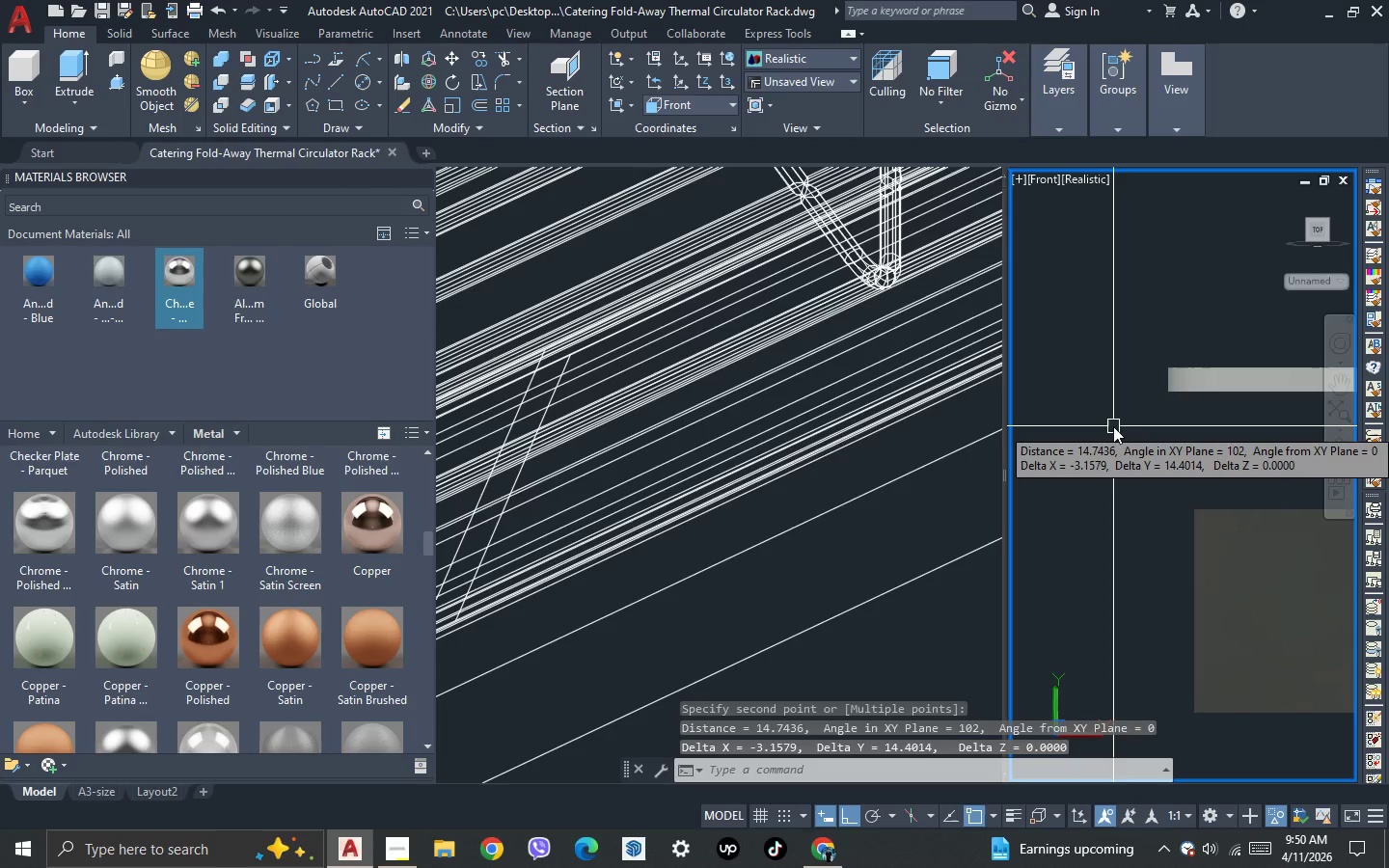 
key(Escape)
 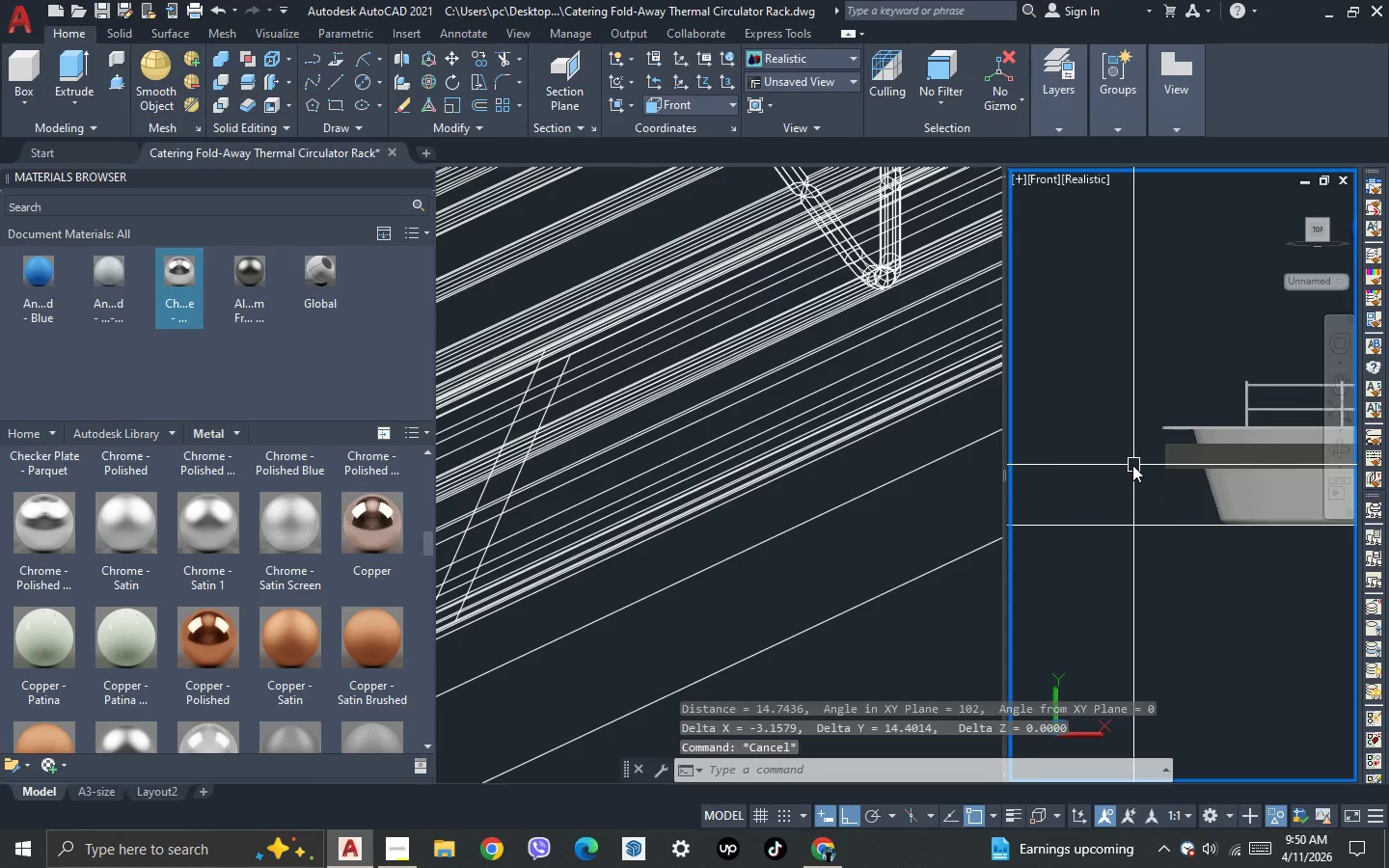 
scroll: coordinate [1133, 465], scroll_direction: down, amount: 4.0
 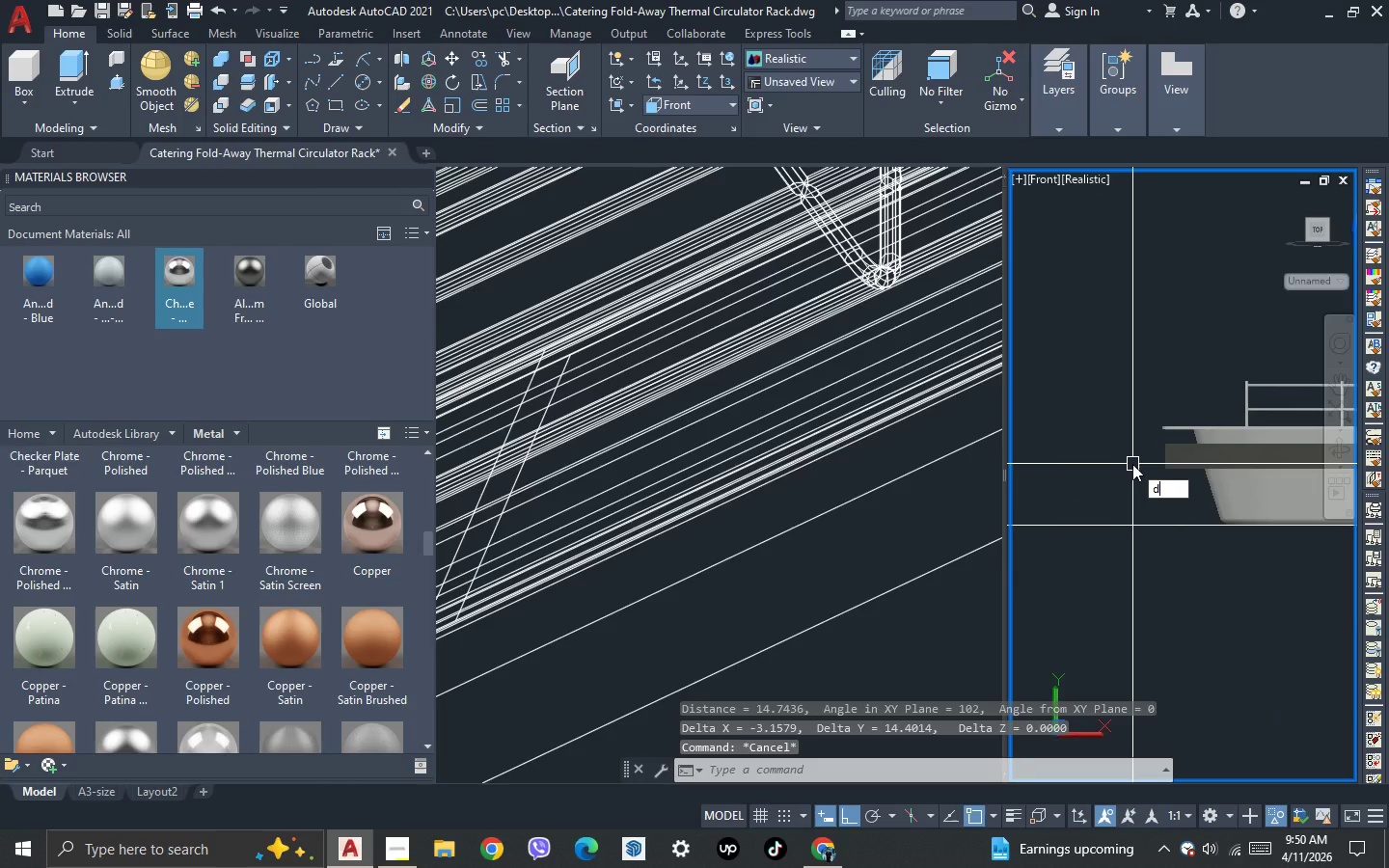 
type(dli )
 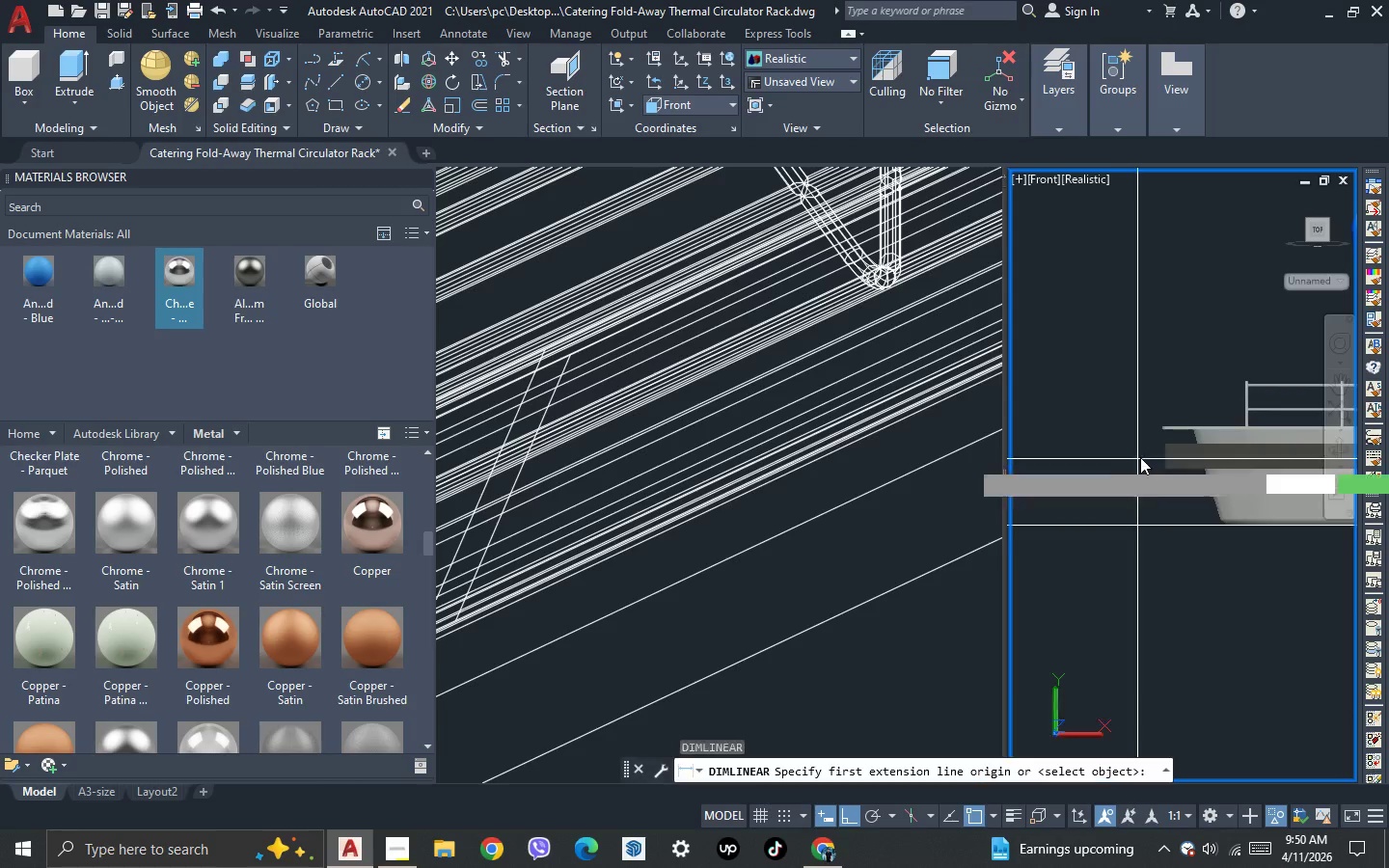 
scroll: coordinate [1140, 456], scroll_direction: up, amount: 3.0
 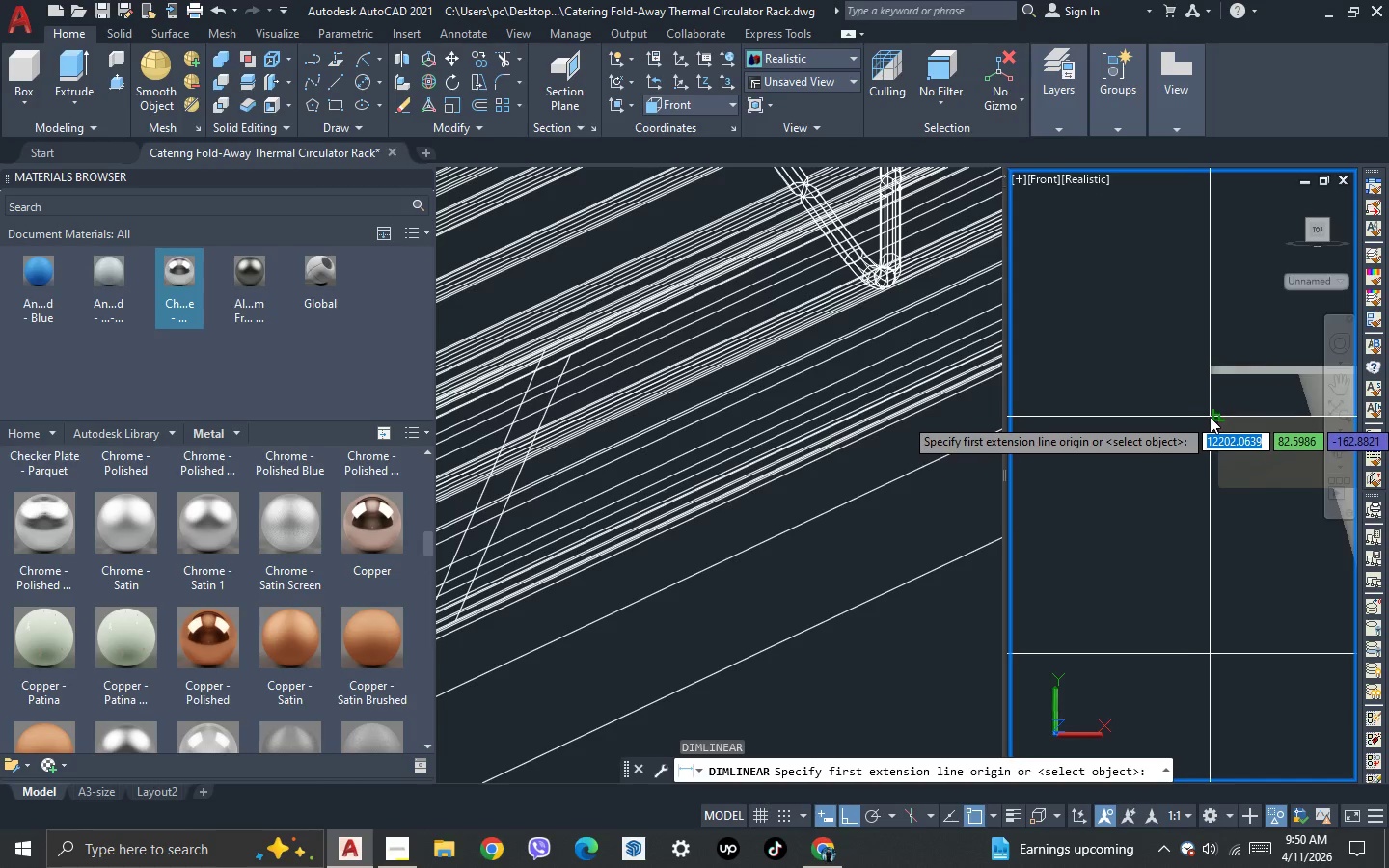 
left_click([1212, 417])
 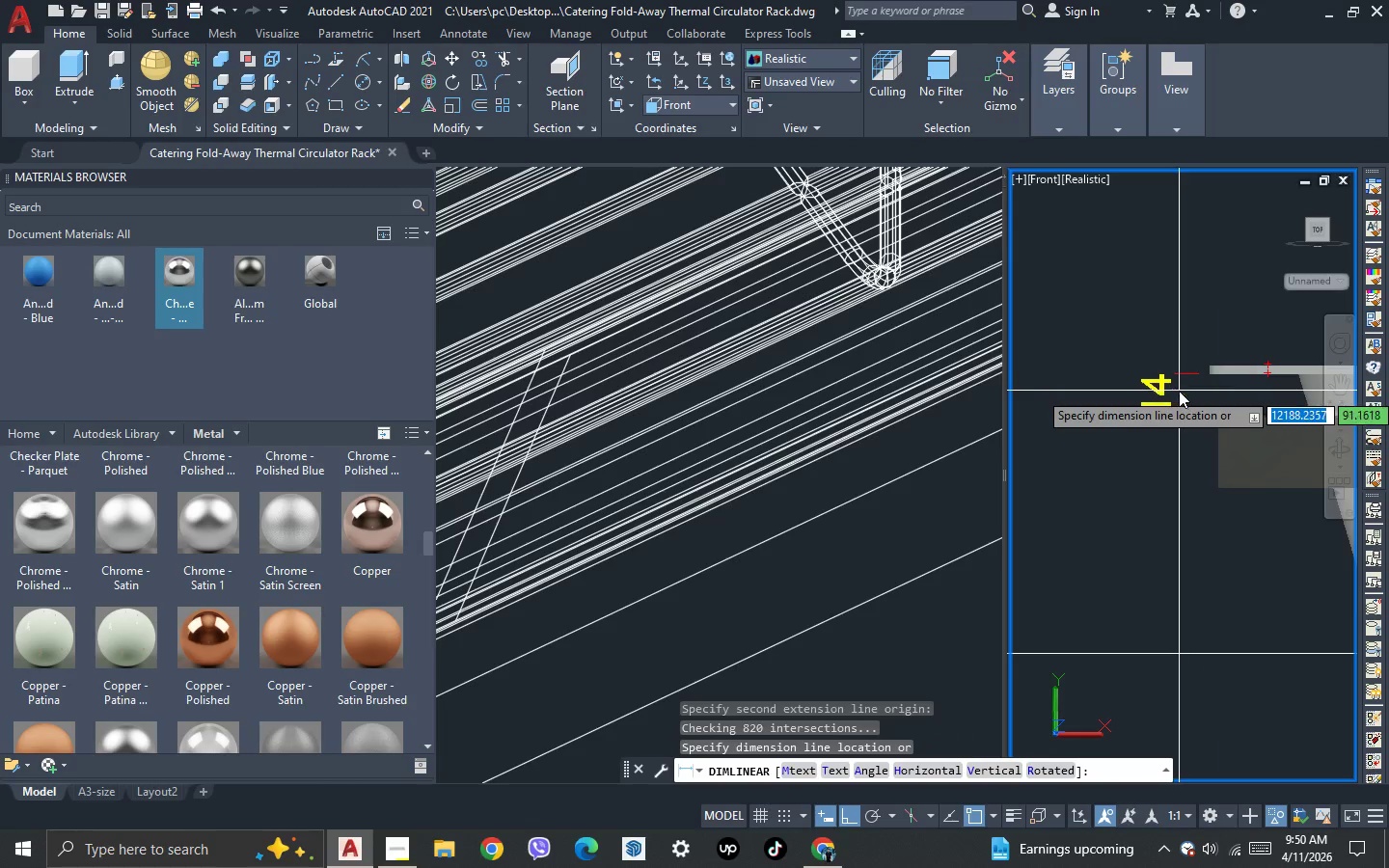 
left_click([1177, 392])
 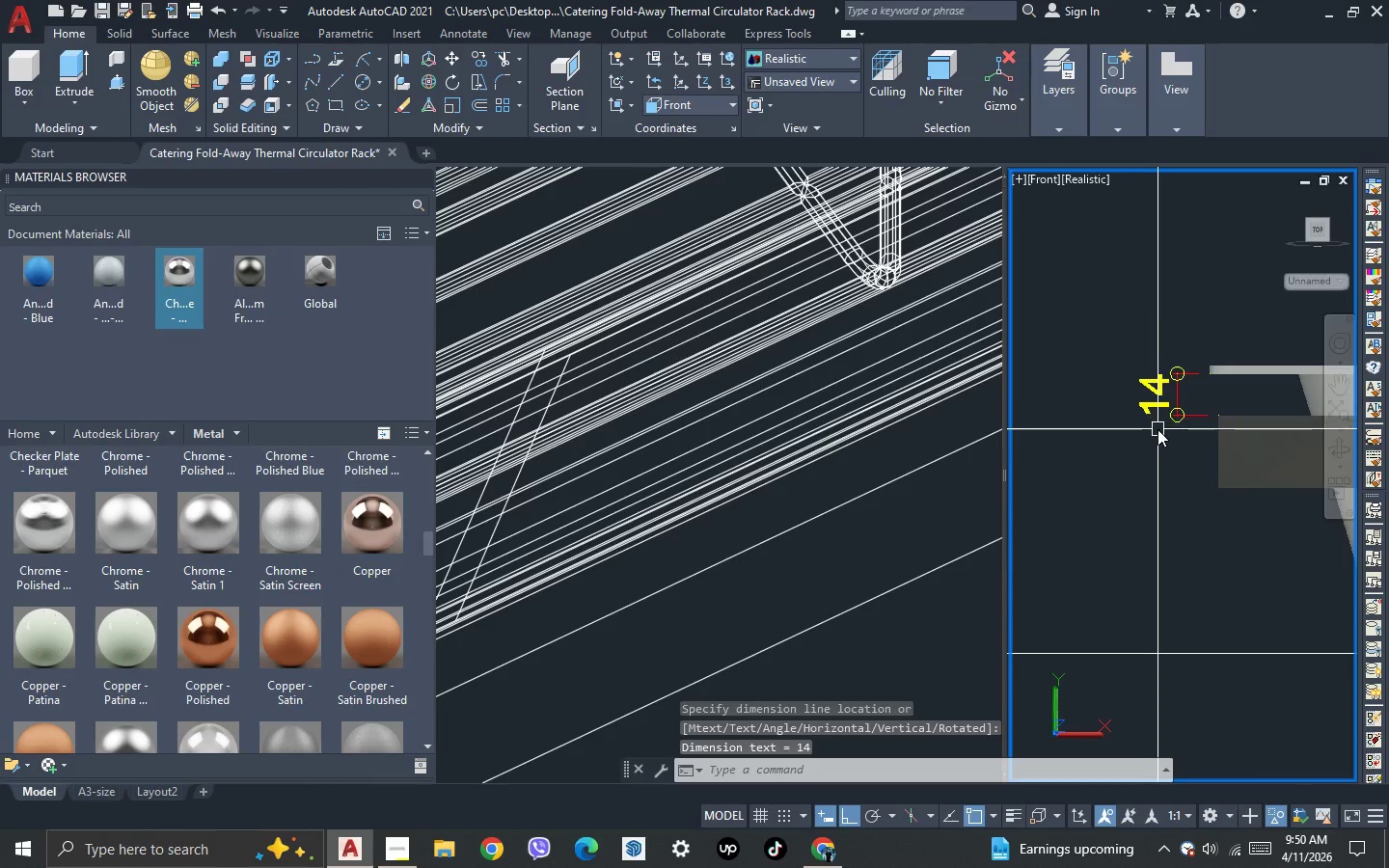 
key(Escape)
 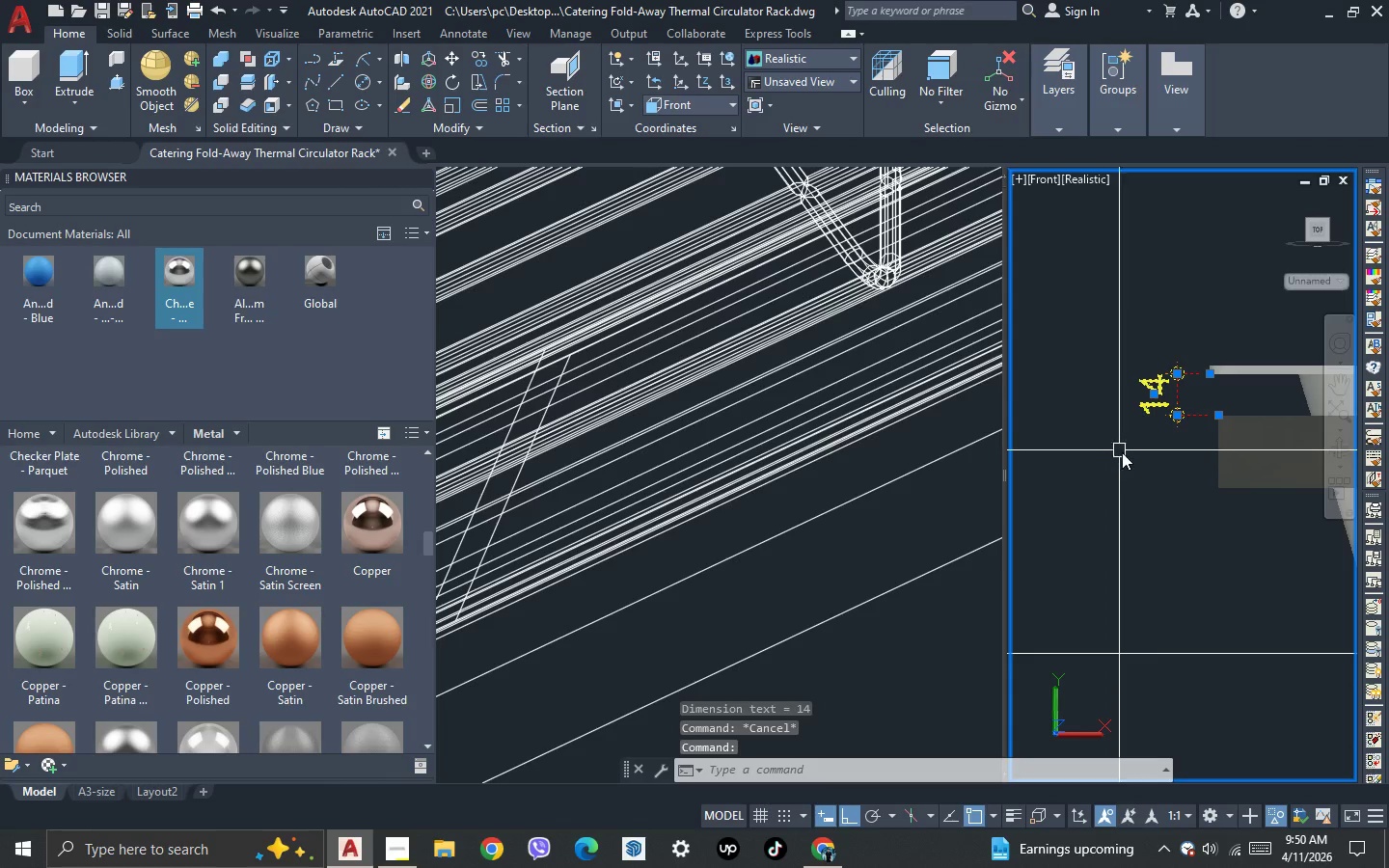 
key(Delete)
 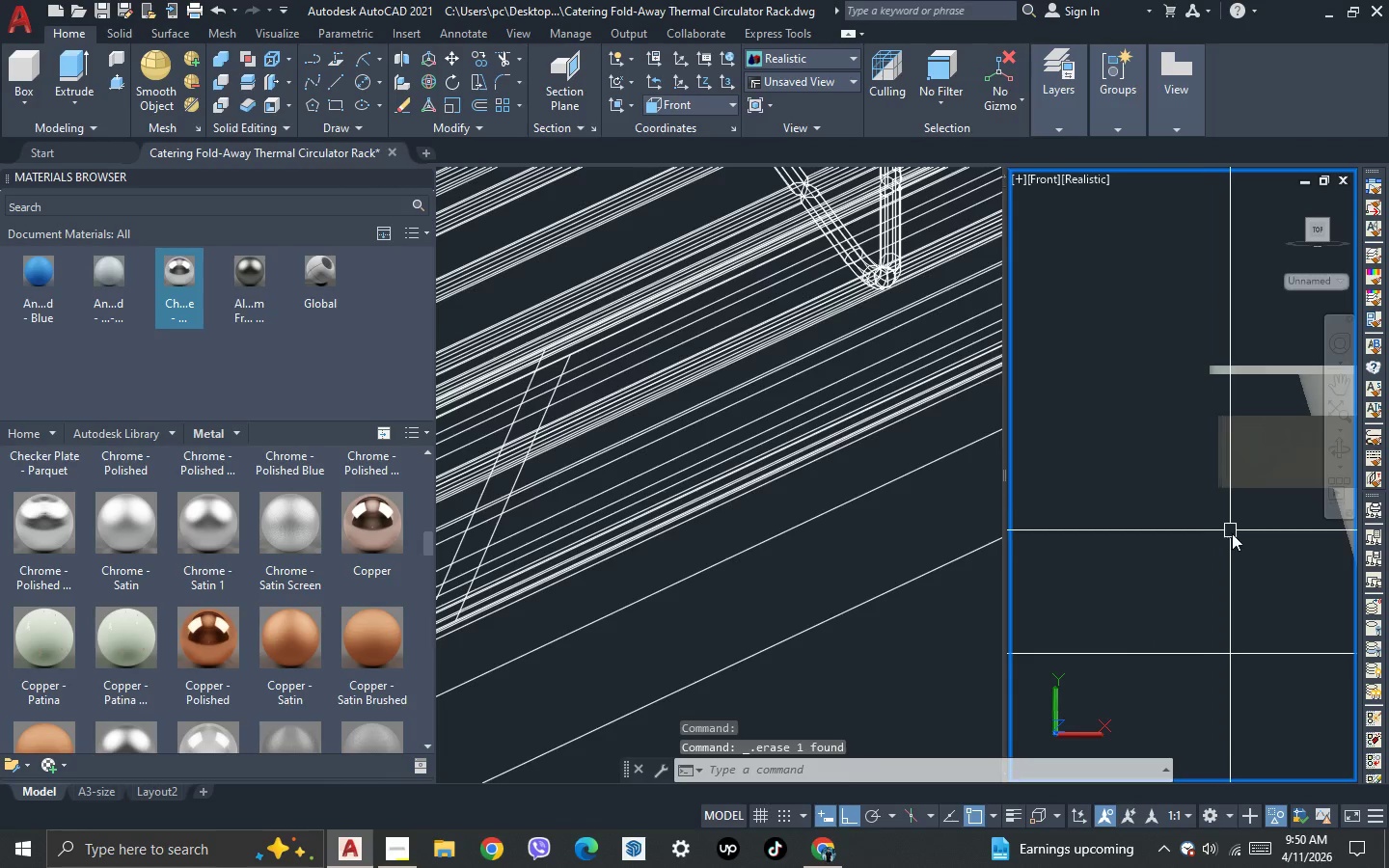 
left_click_drag(start_coordinate=[1233, 534], to_coordinate=[1223, 501])
 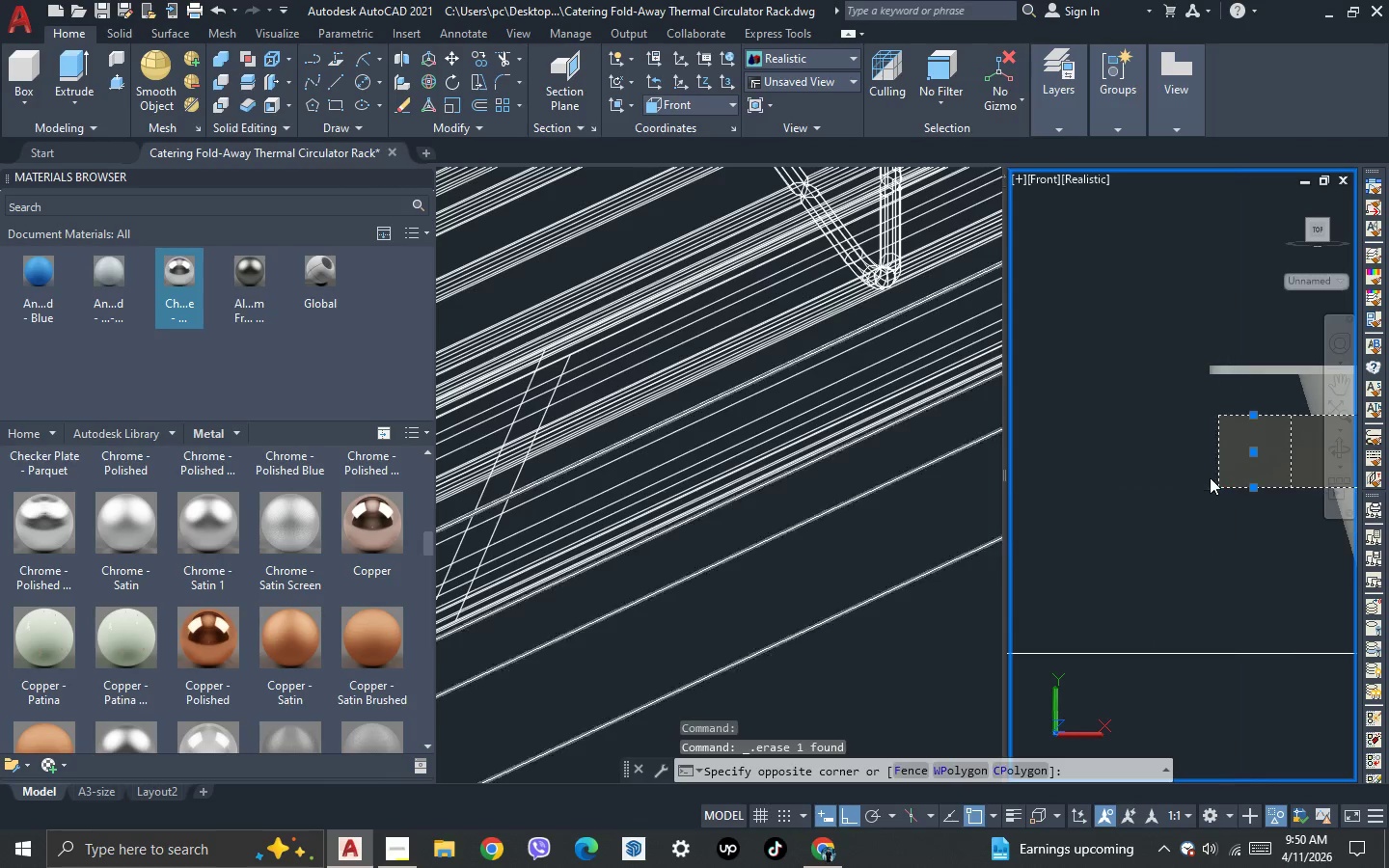 
double_click([1210, 477])
 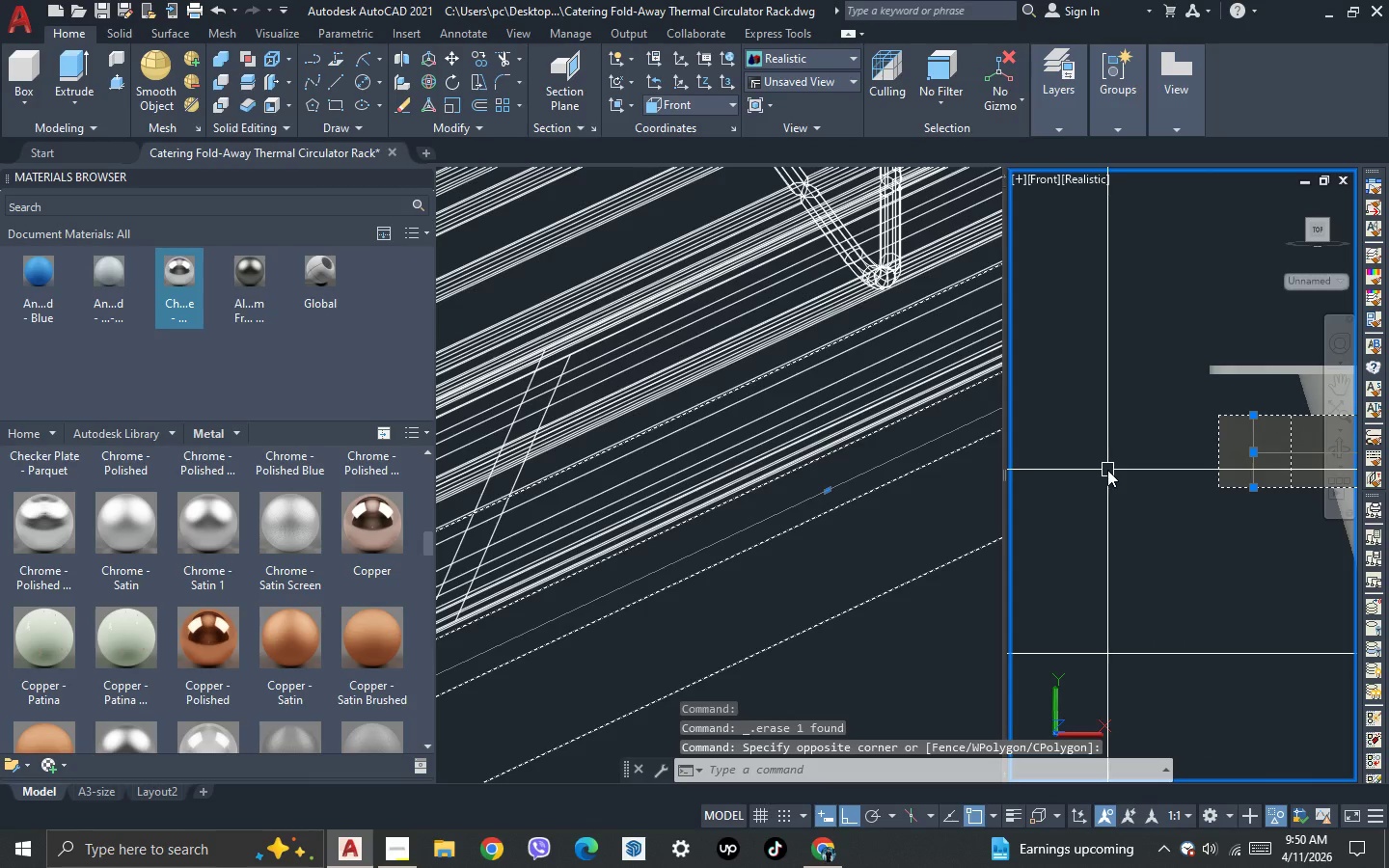 
key(M)
 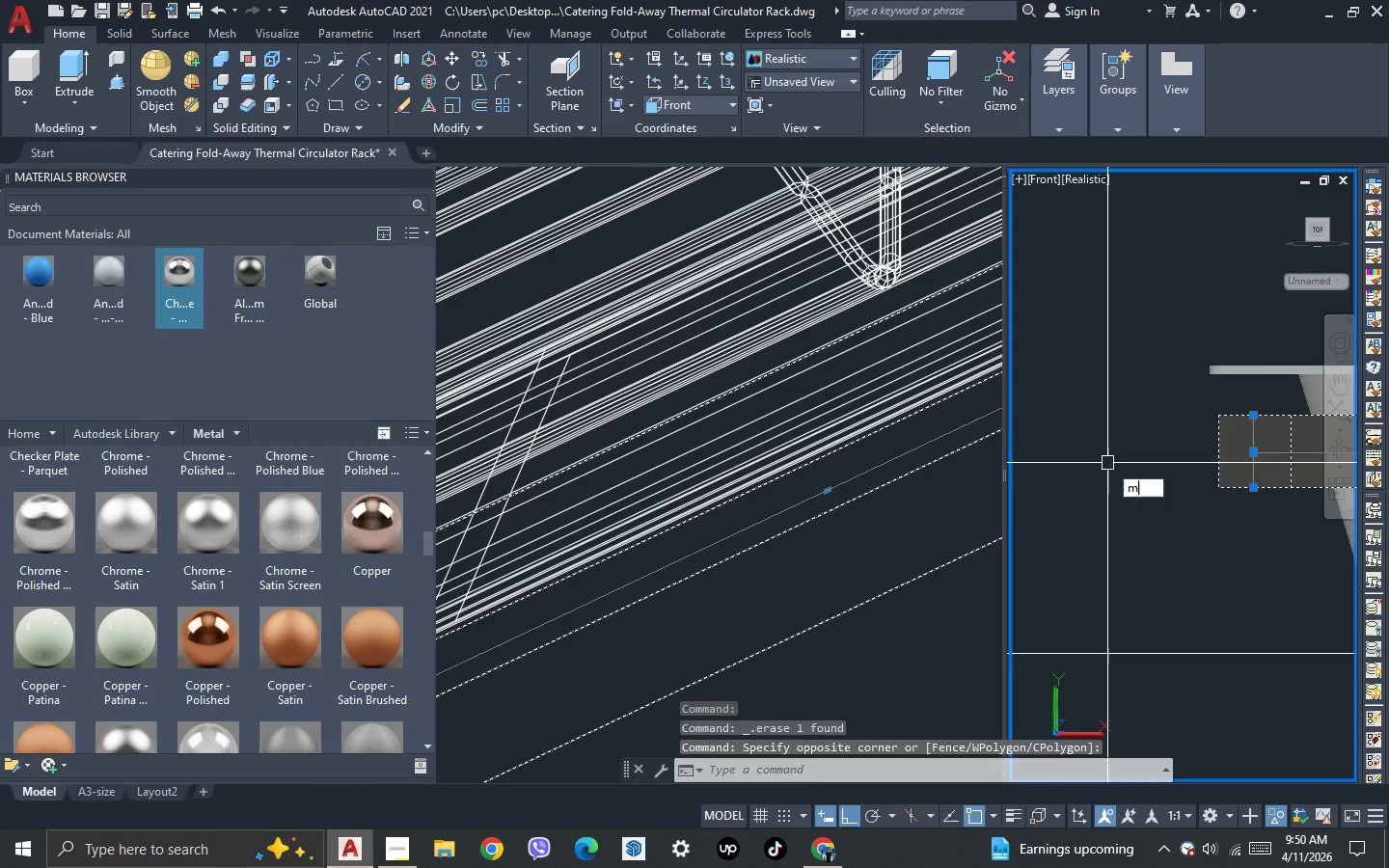 
key(Space)
 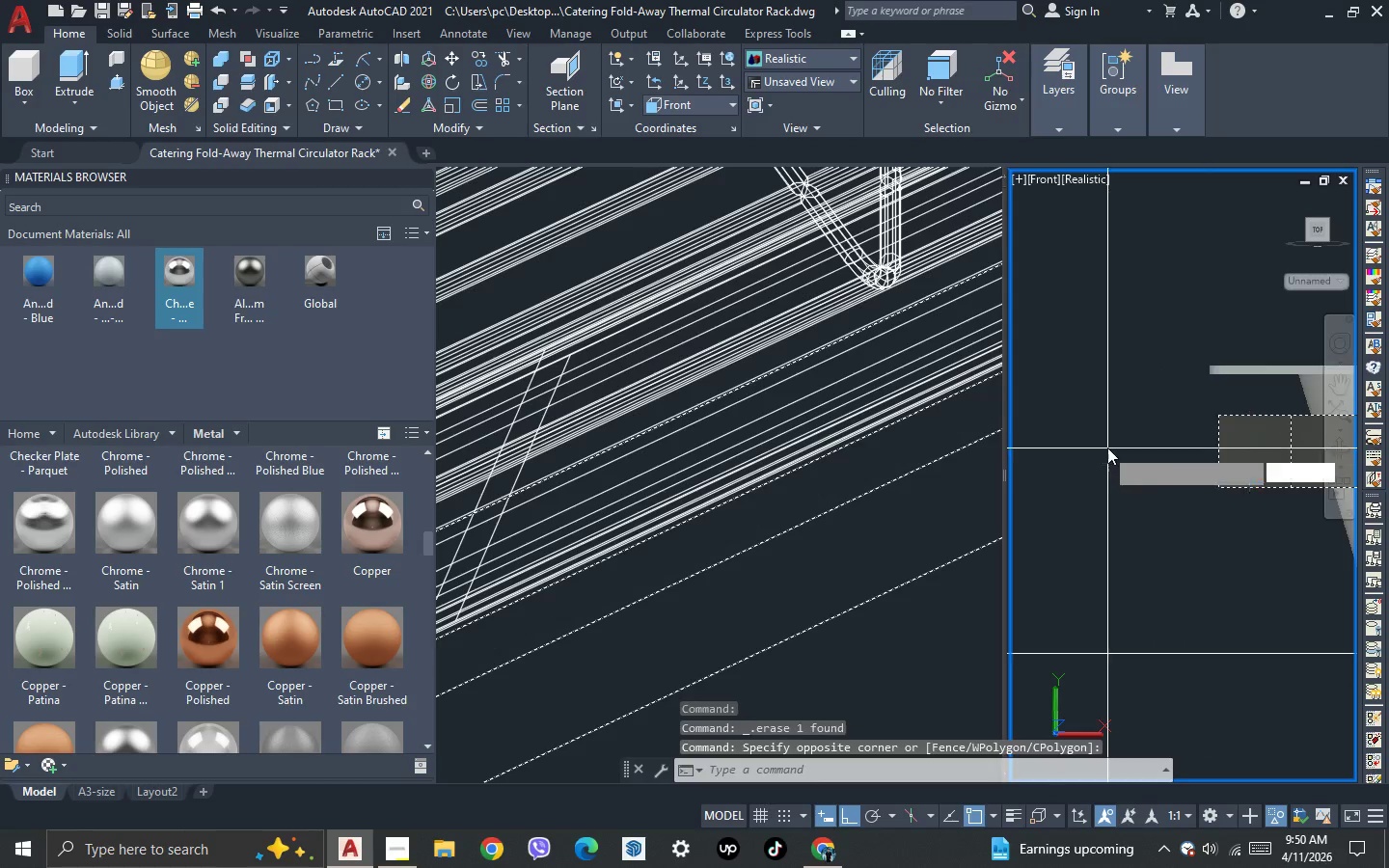 
left_click([1132, 448])
 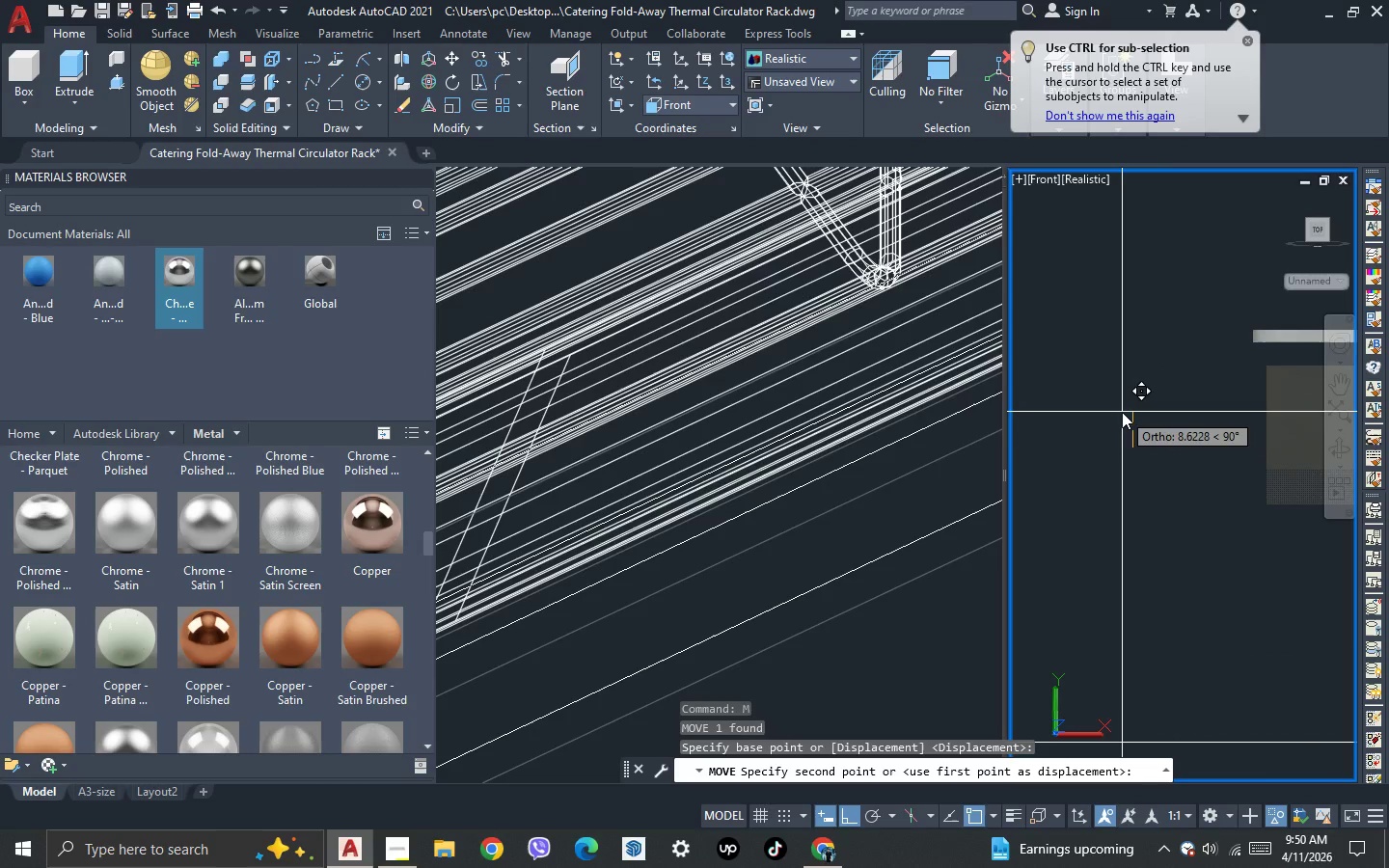 
scroll: coordinate [1107, 448], scroll_direction: up, amount: 1.0
 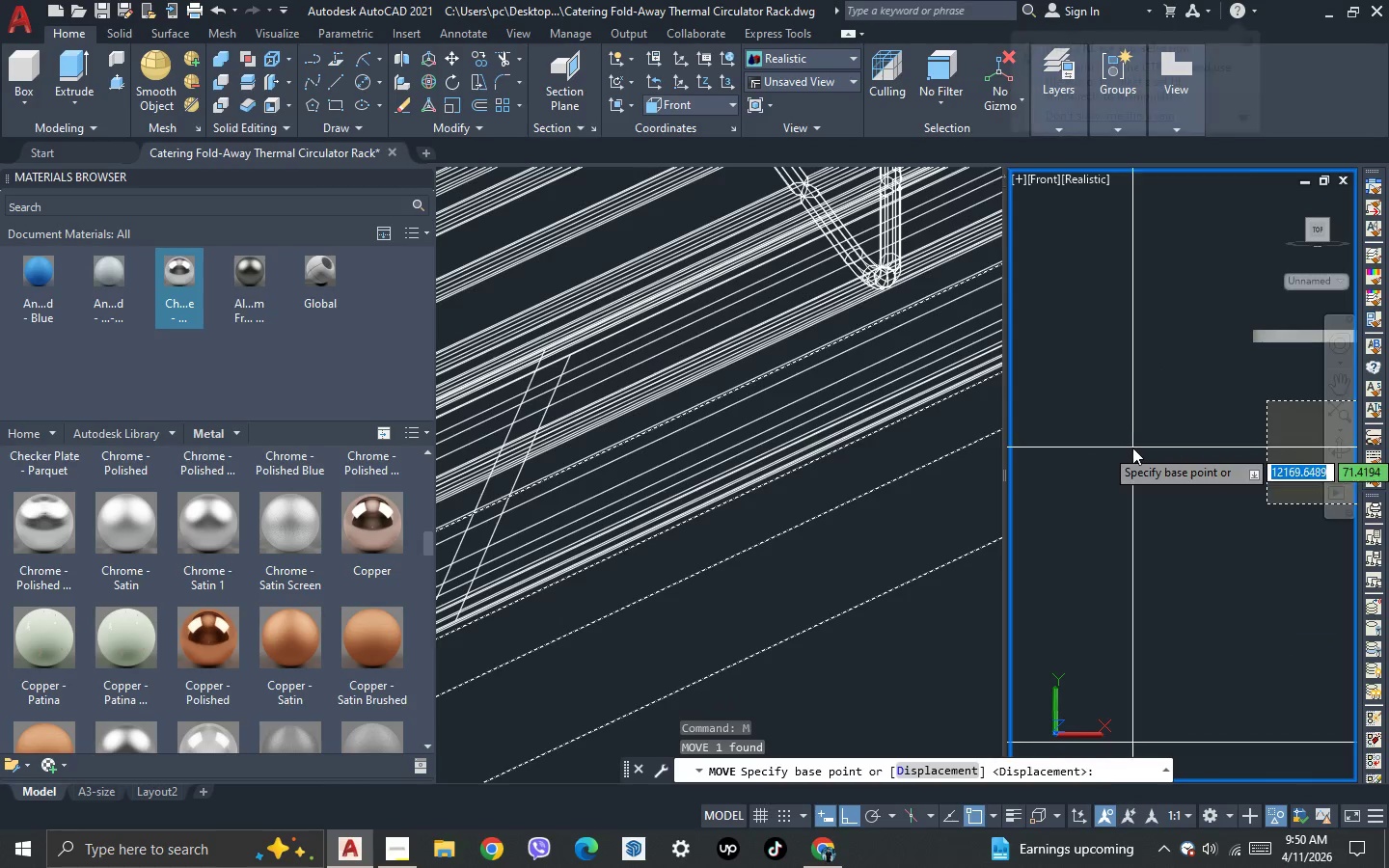 
type(14)
 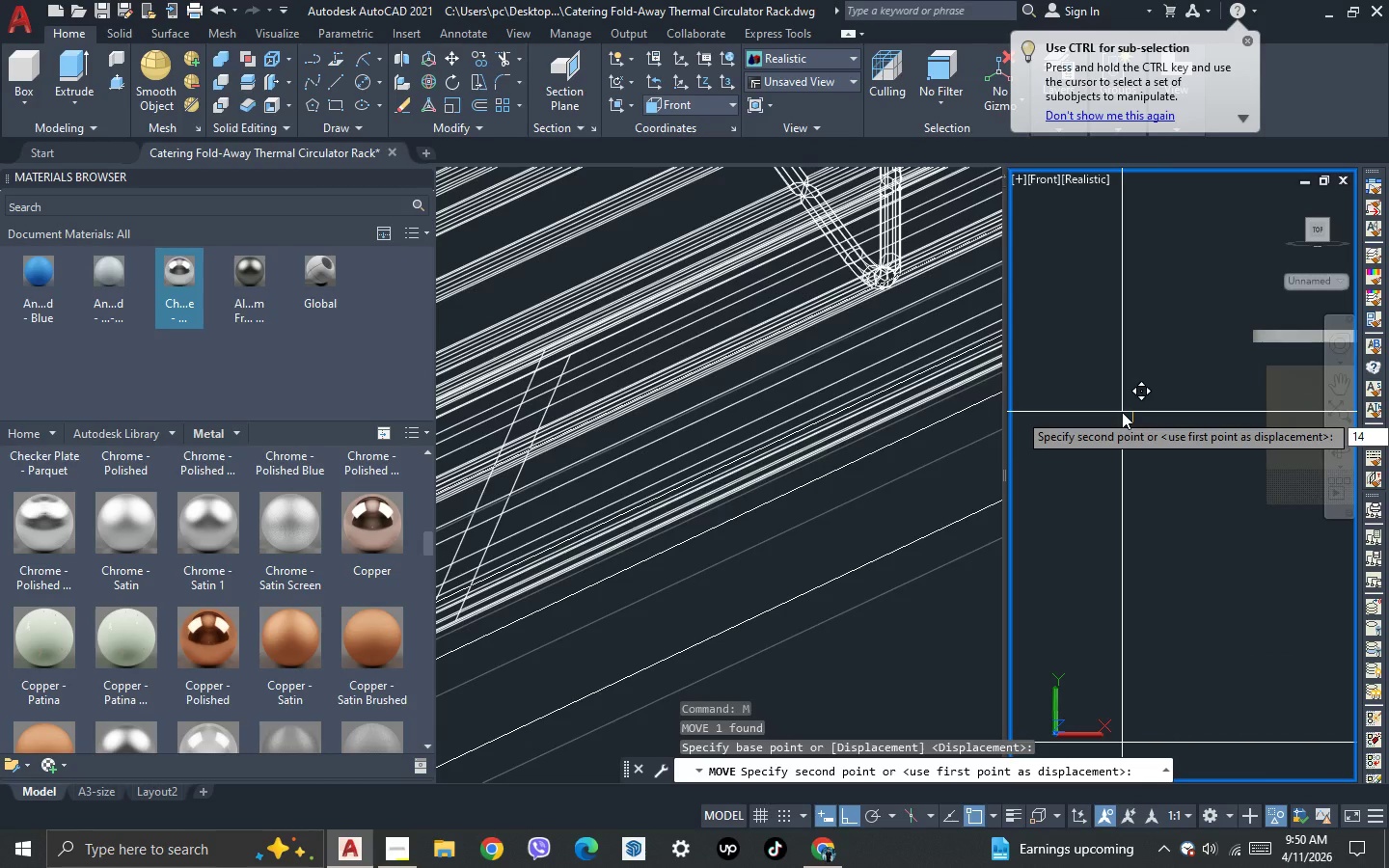 
key(Enter)
 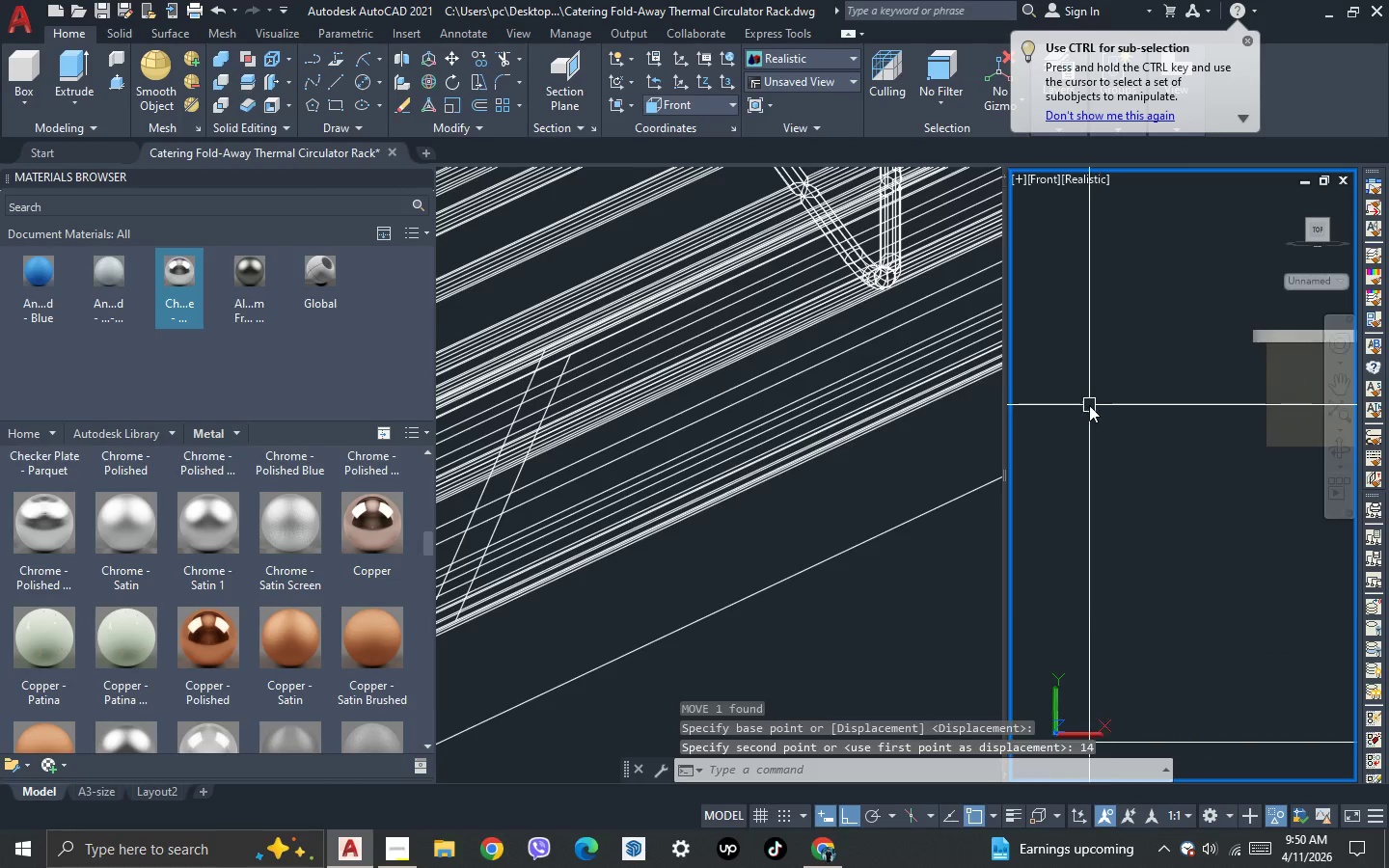 
scroll: coordinate [1209, 425], scroll_direction: down, amount: 5.0
 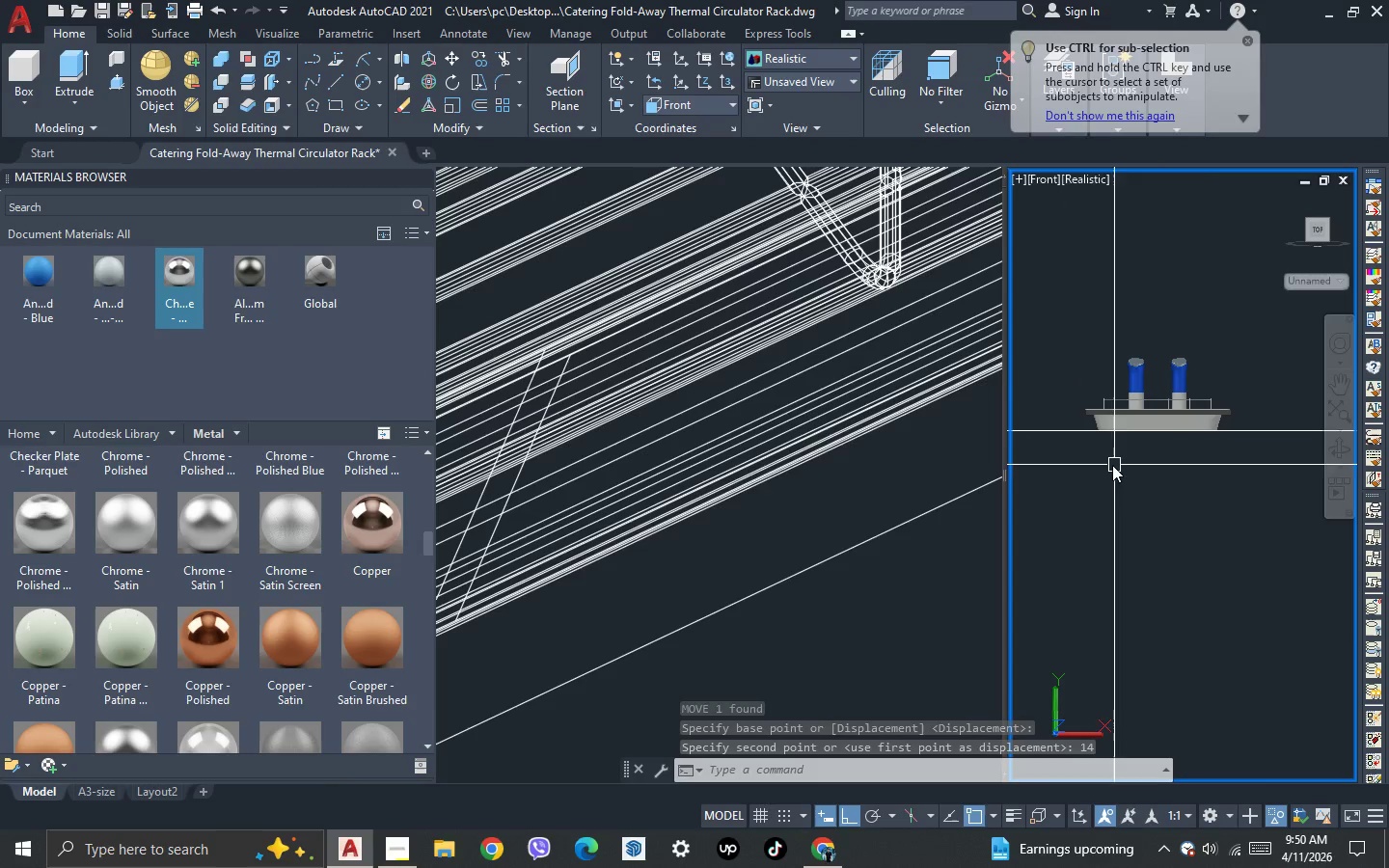 
key(3)
 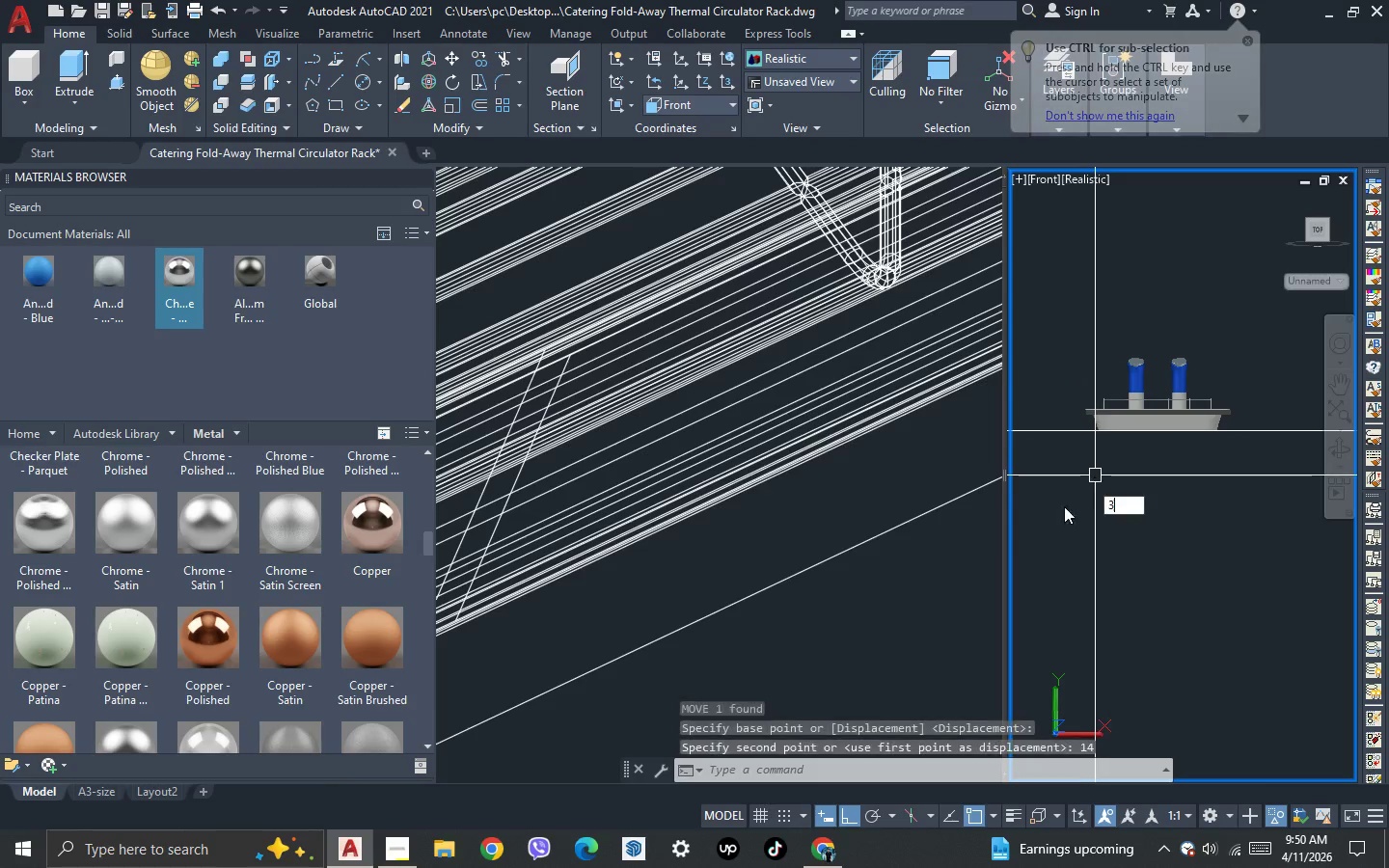 
key(Space)
 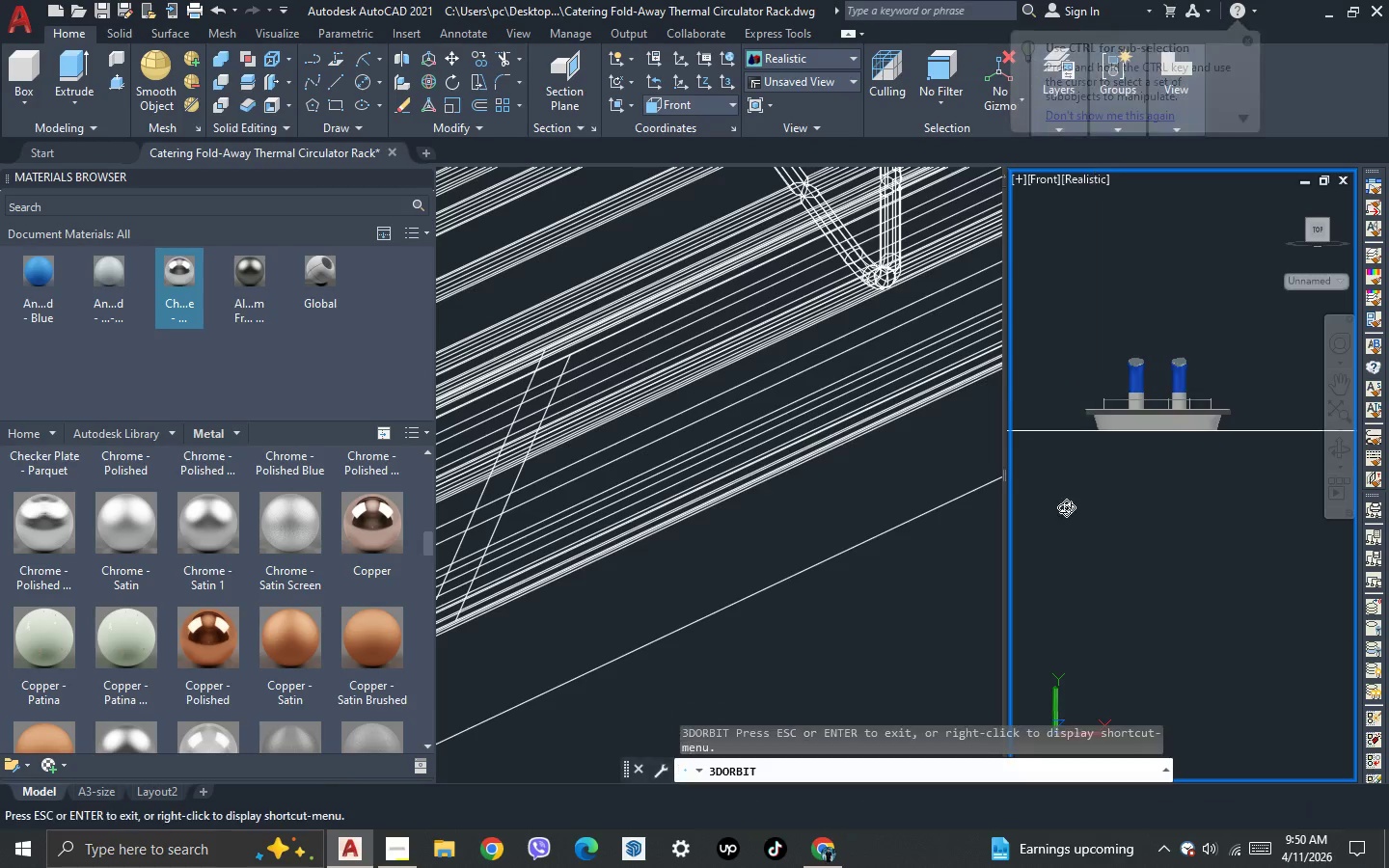 
left_click_drag(start_coordinate=[1073, 510], to_coordinate=[1220, 569])
 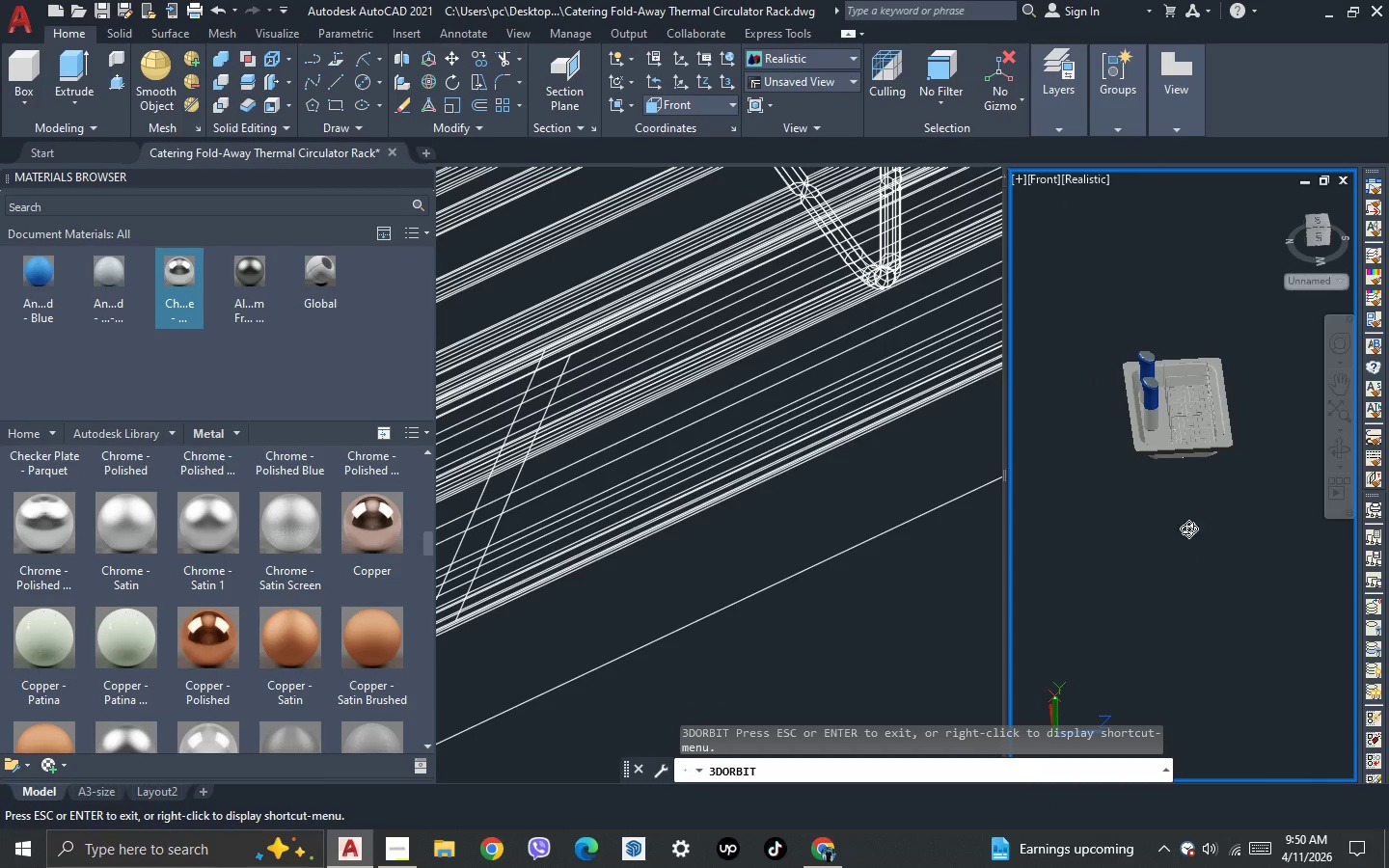 
key(Escape)
 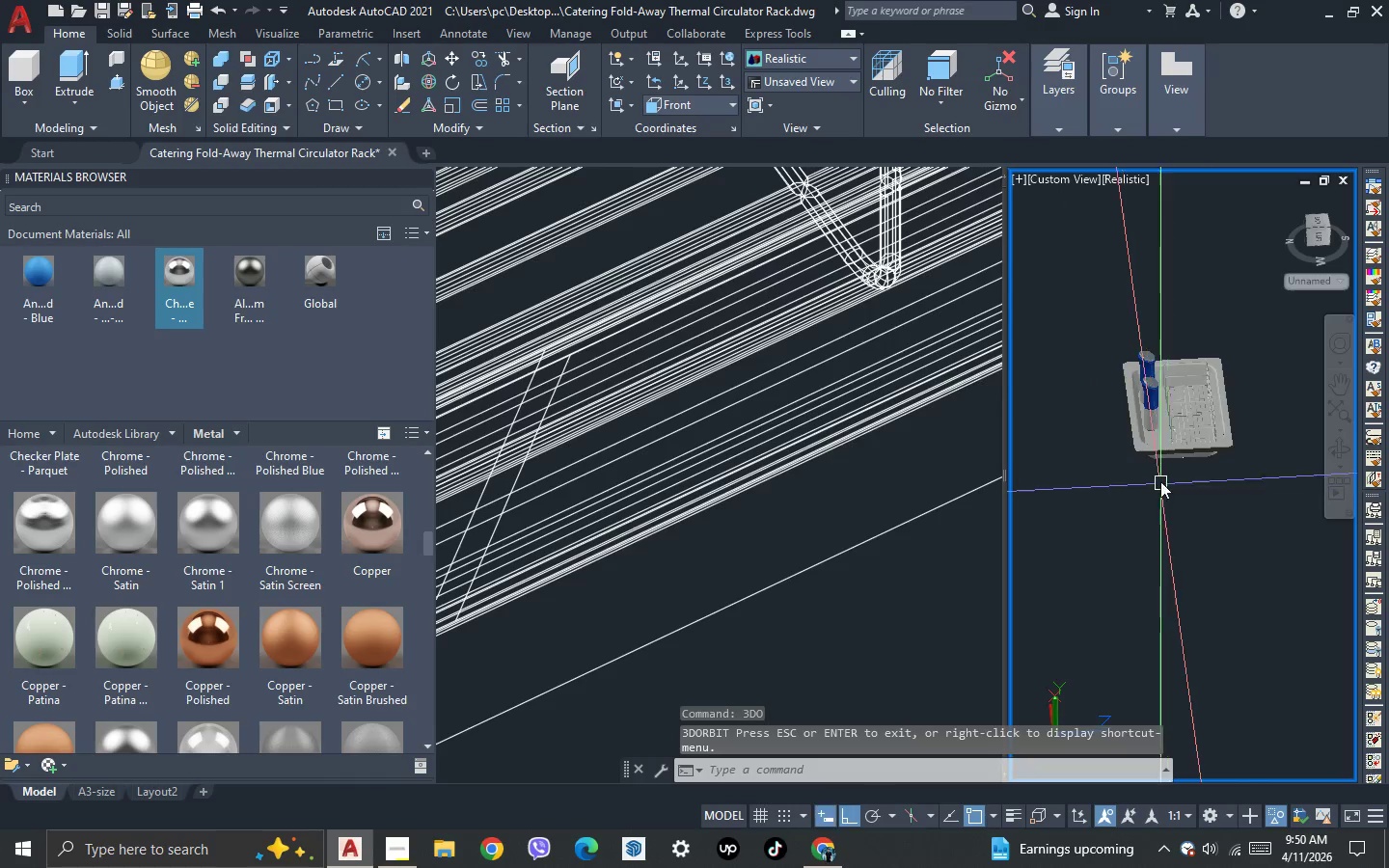 
scroll: coordinate [1096, 435], scroll_direction: up, amount: 8.0
 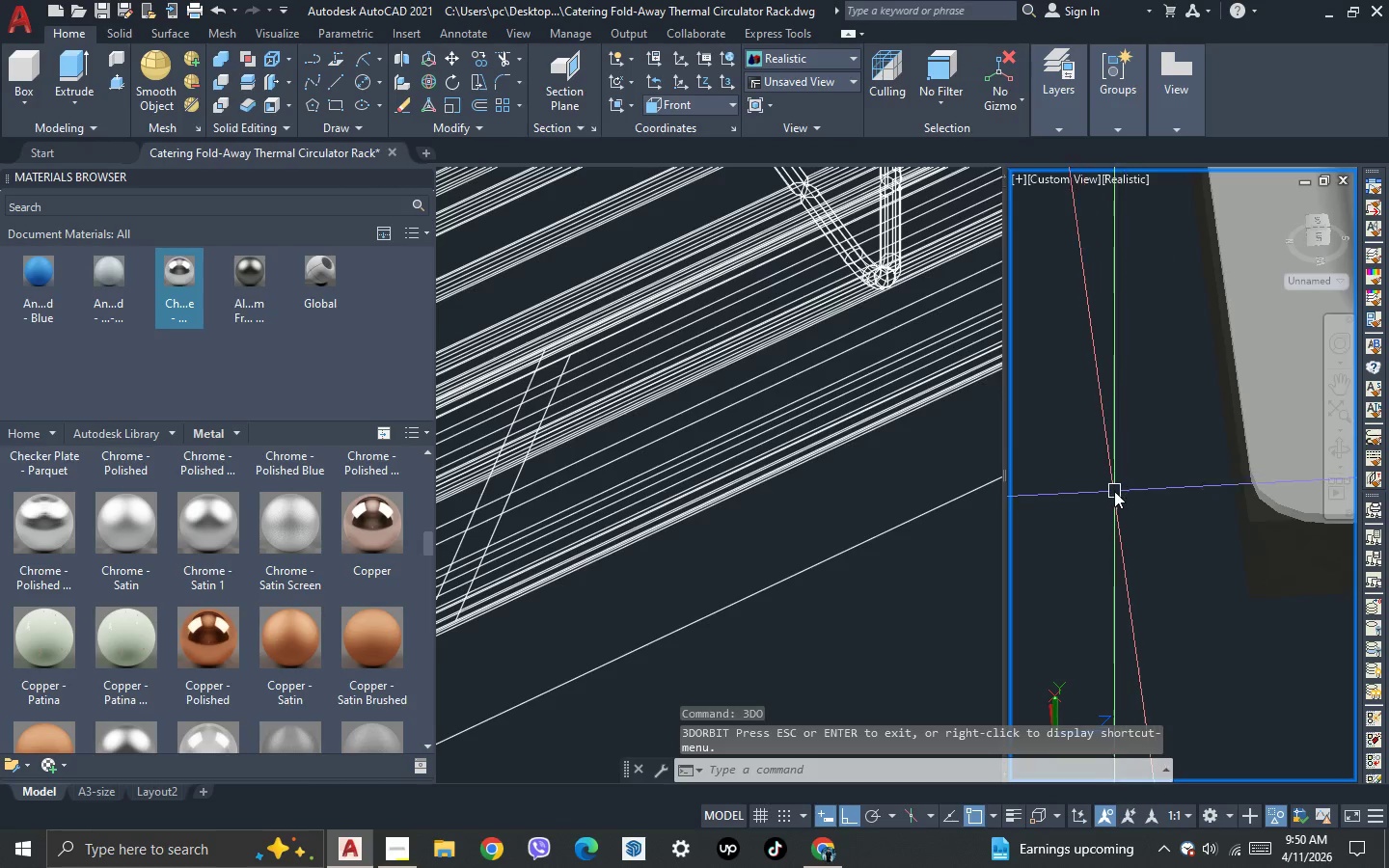 
scroll: coordinate [1103, 506], scroll_direction: down, amount: 6.0
 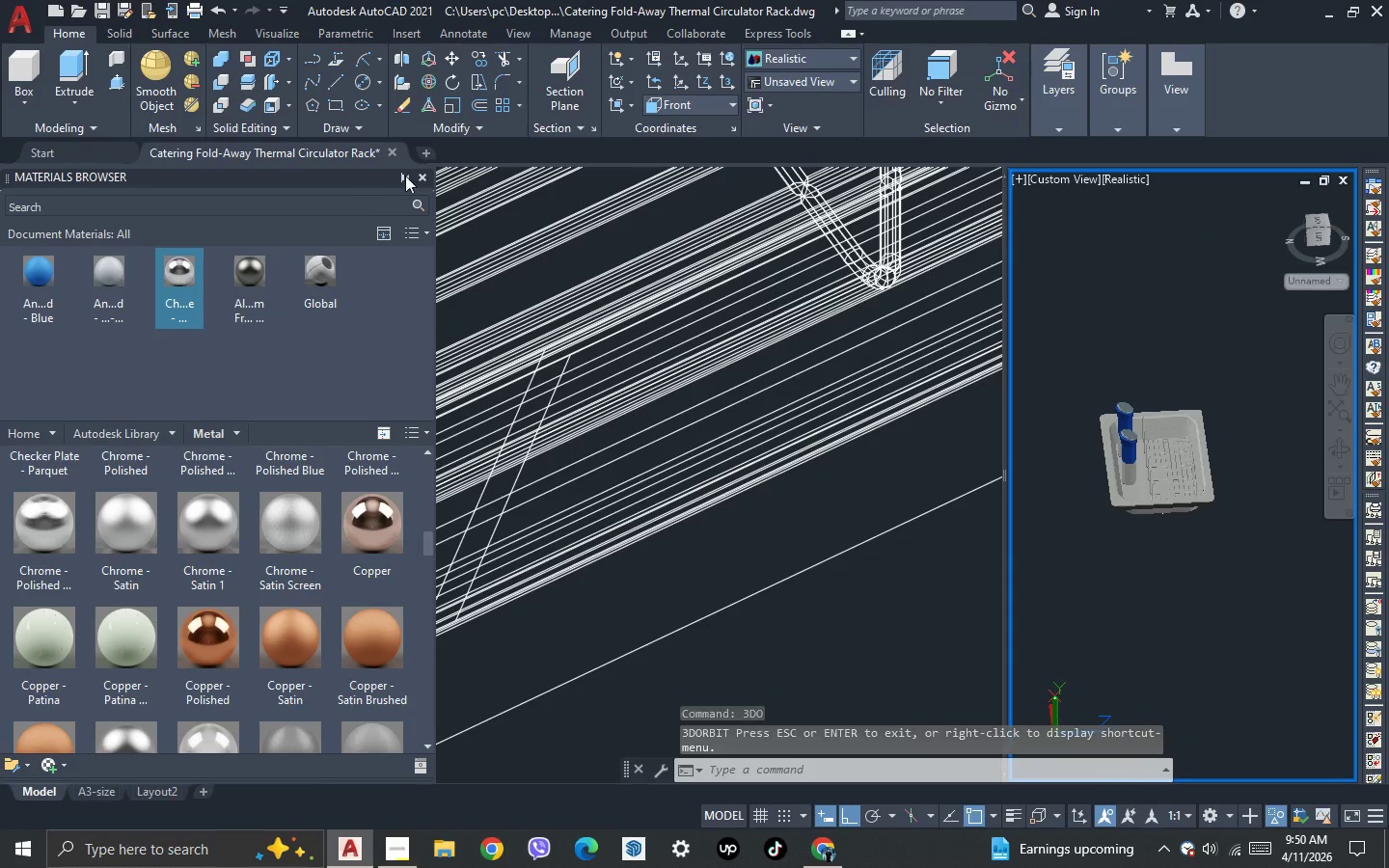 
left_click([423, 179])
 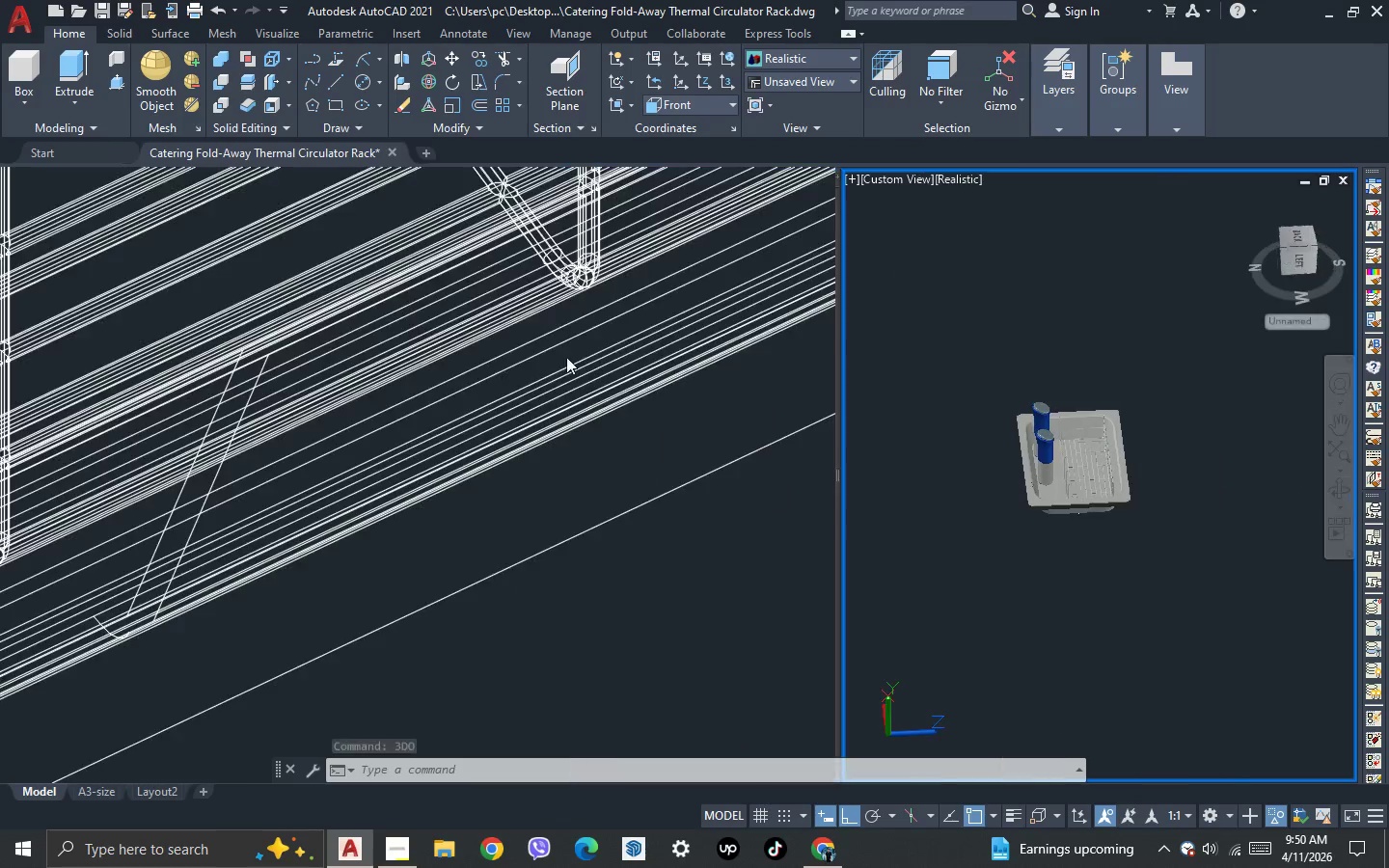 
left_click([500, 348])
 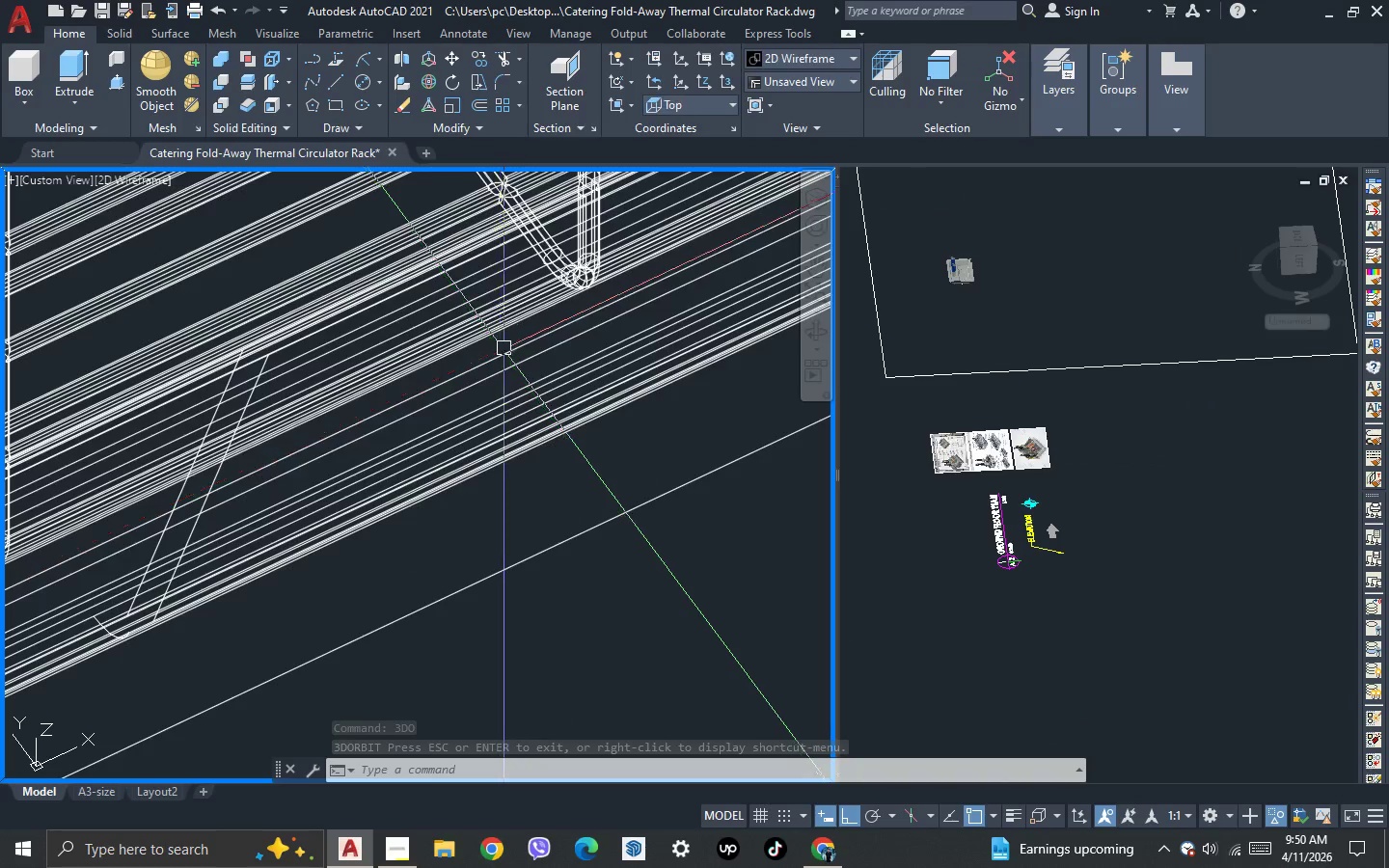 
scroll: coordinate [515, 355], scroll_direction: down, amount: 6.0
 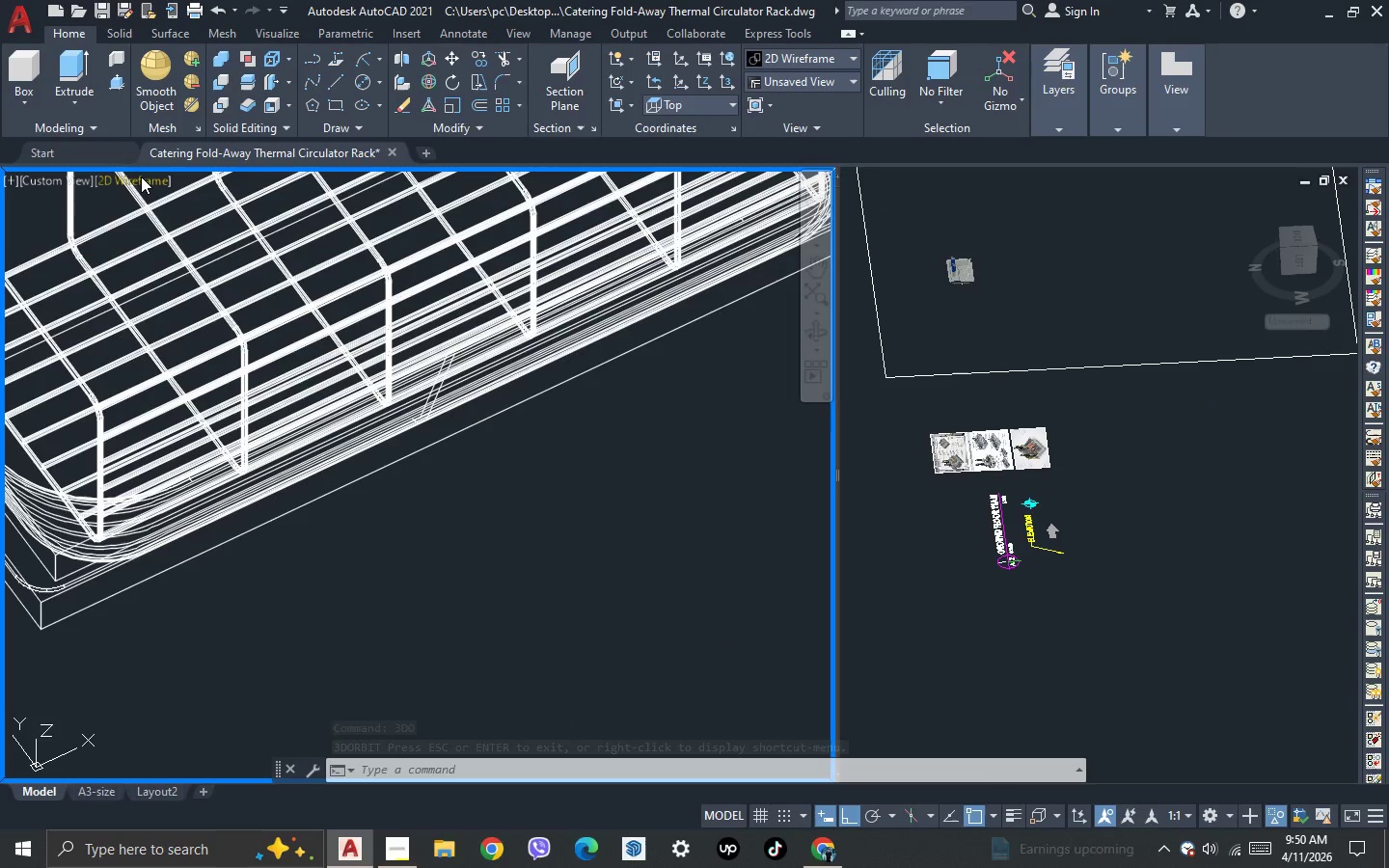 
left_click([140, 176])
 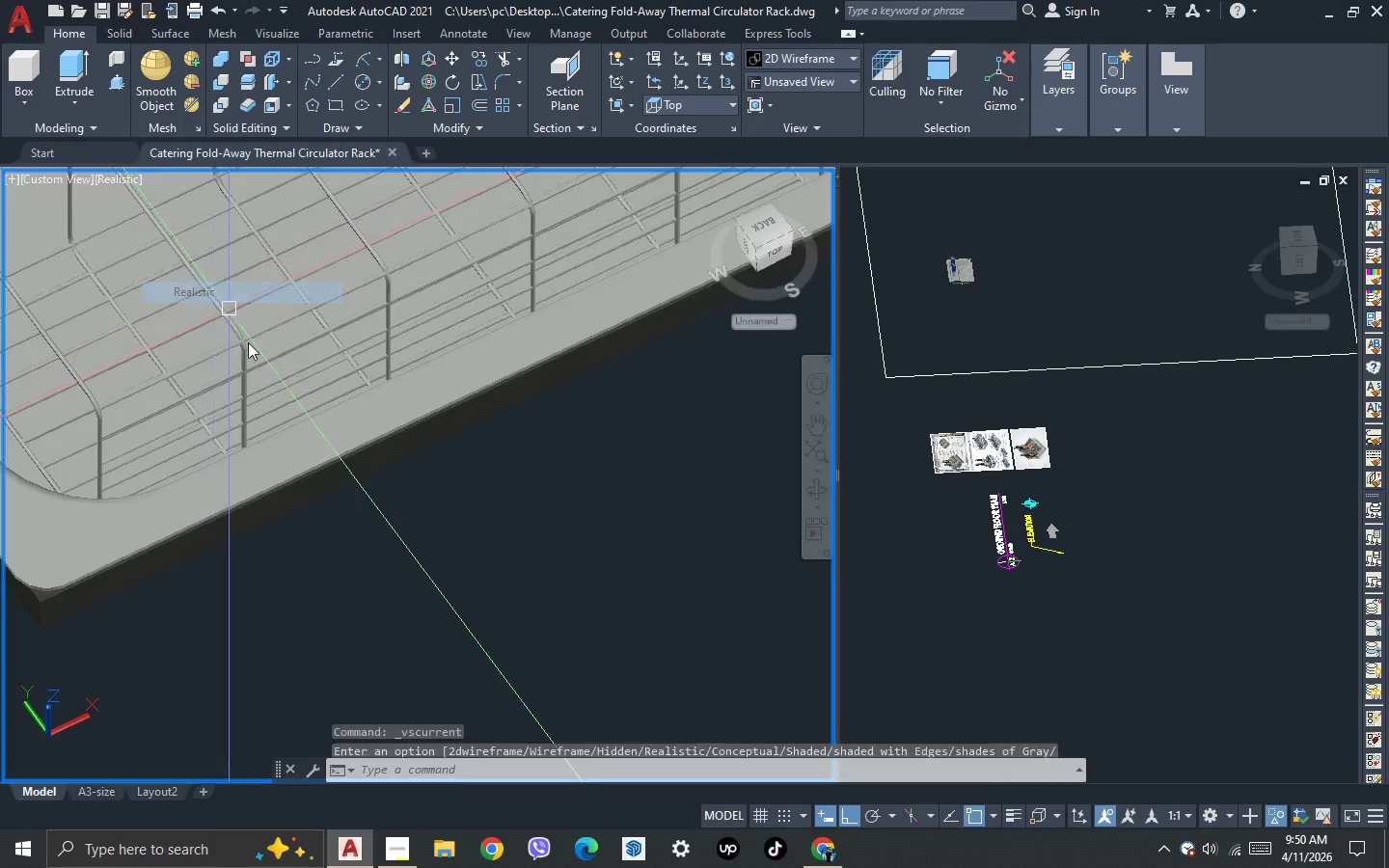 
scroll: coordinate [422, 455], scroll_direction: down, amount: 3.0
 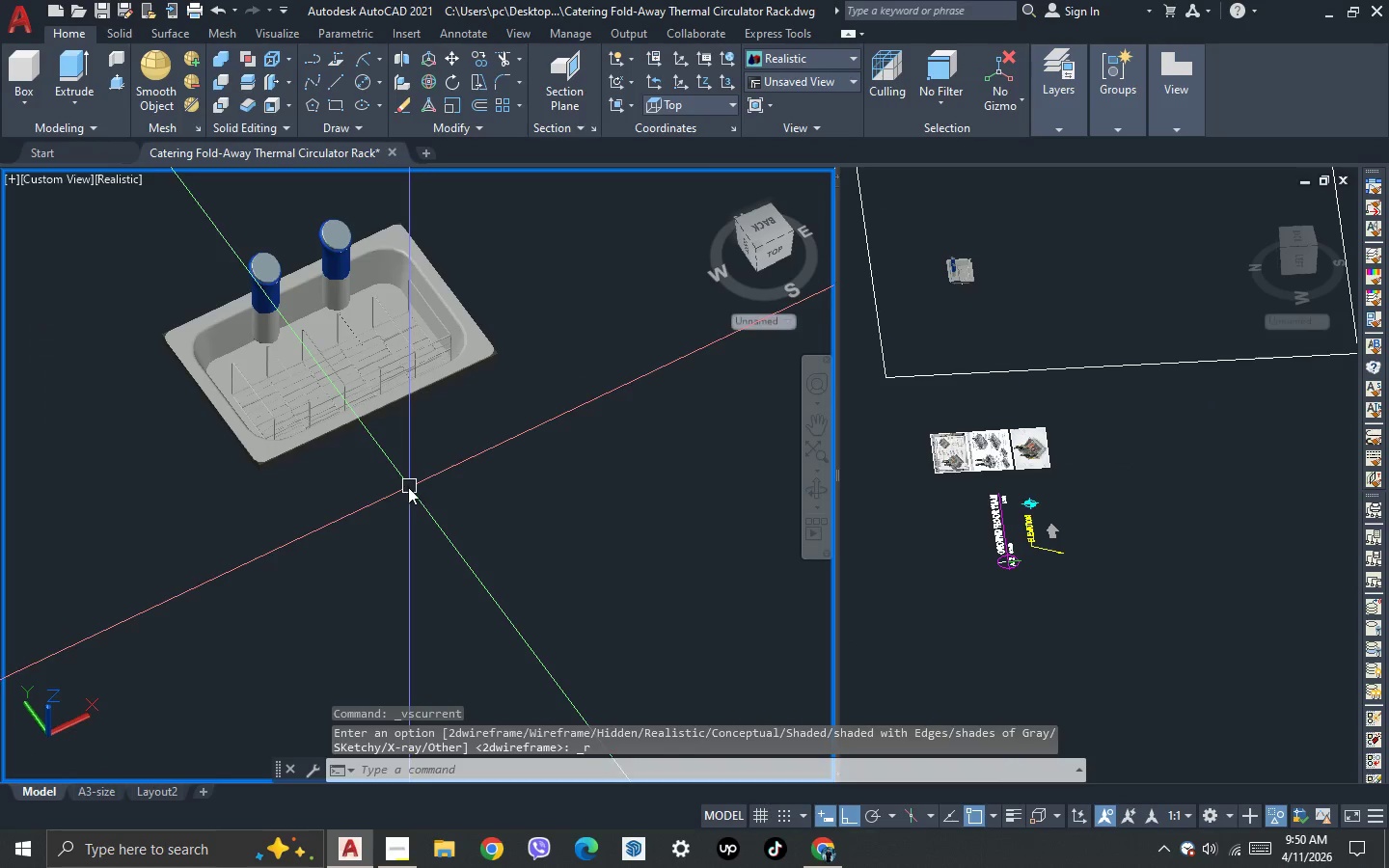 
key(3)
 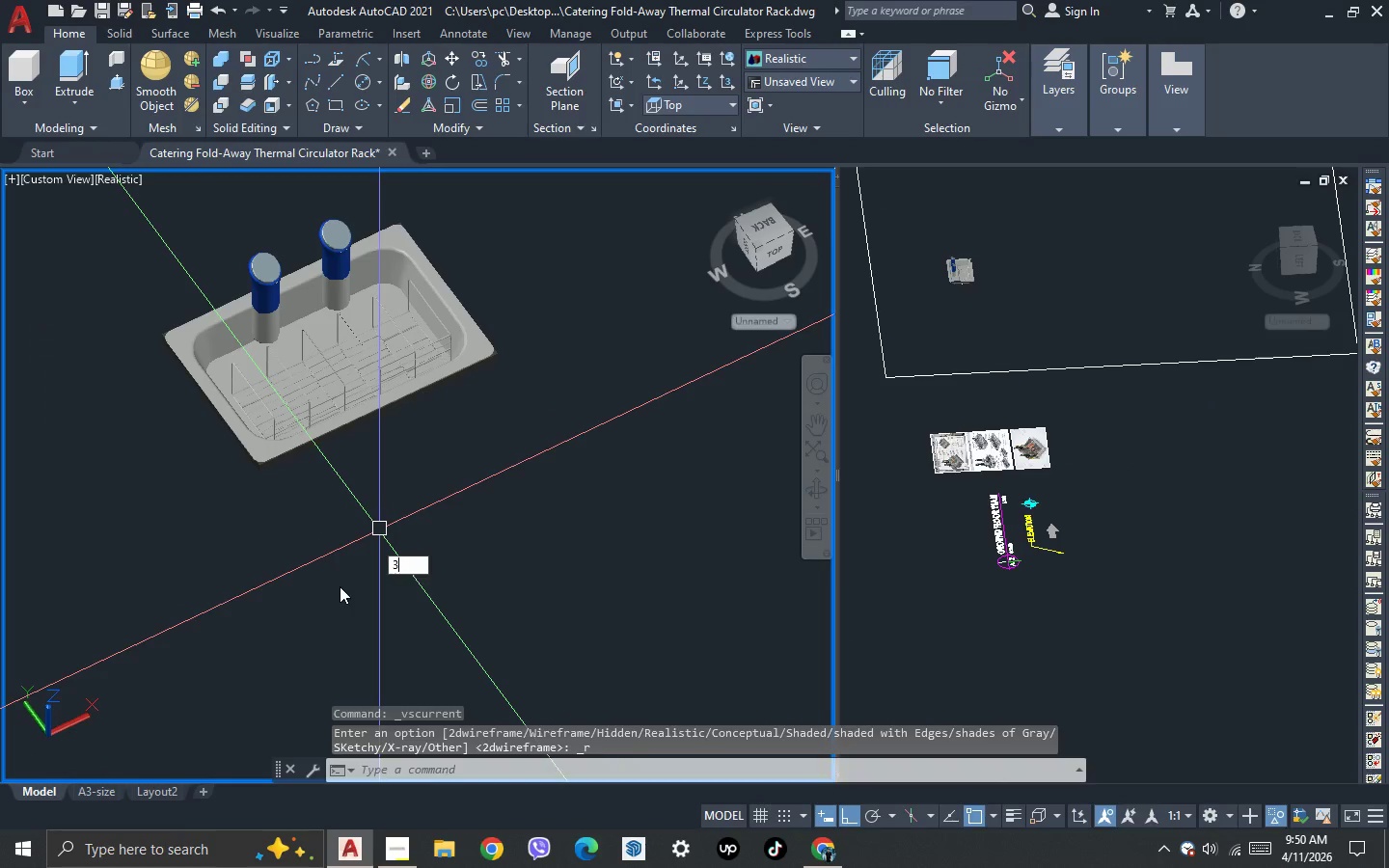 
key(Space)
 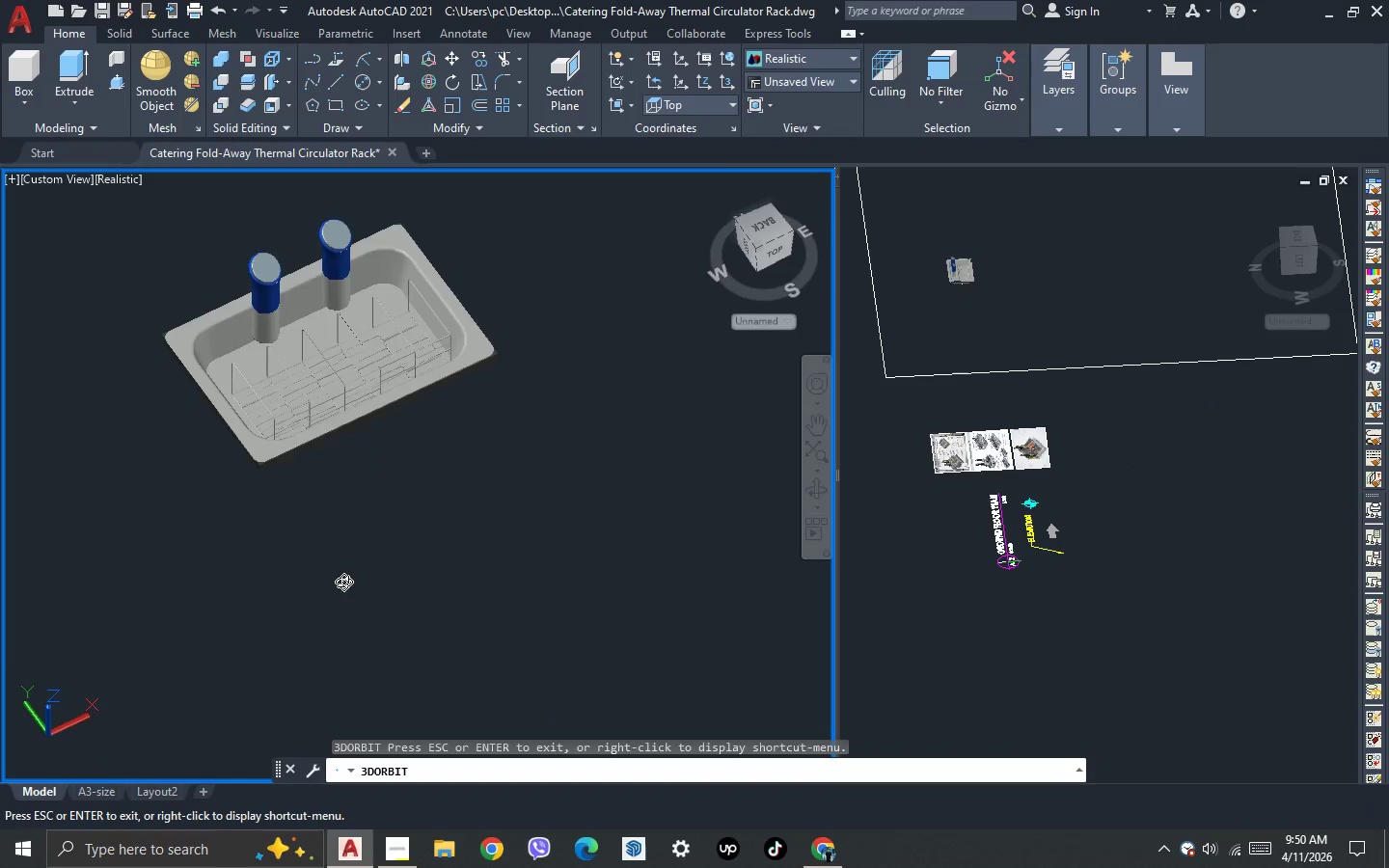 
left_click_drag(start_coordinate=[346, 580], to_coordinate=[422, 475])
 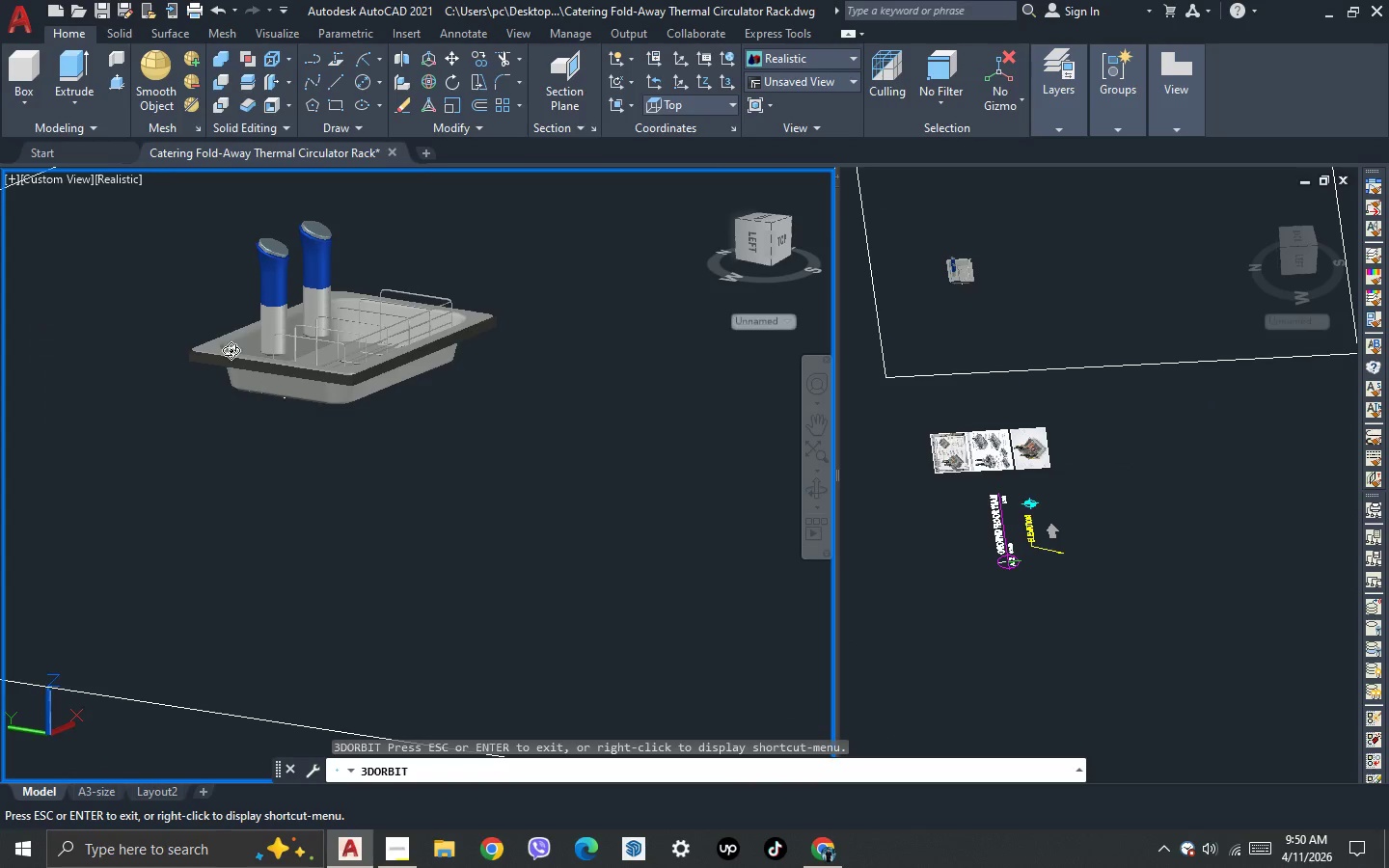 
left_click_drag(start_coordinate=[178, 440], to_coordinate=[153, 495])
 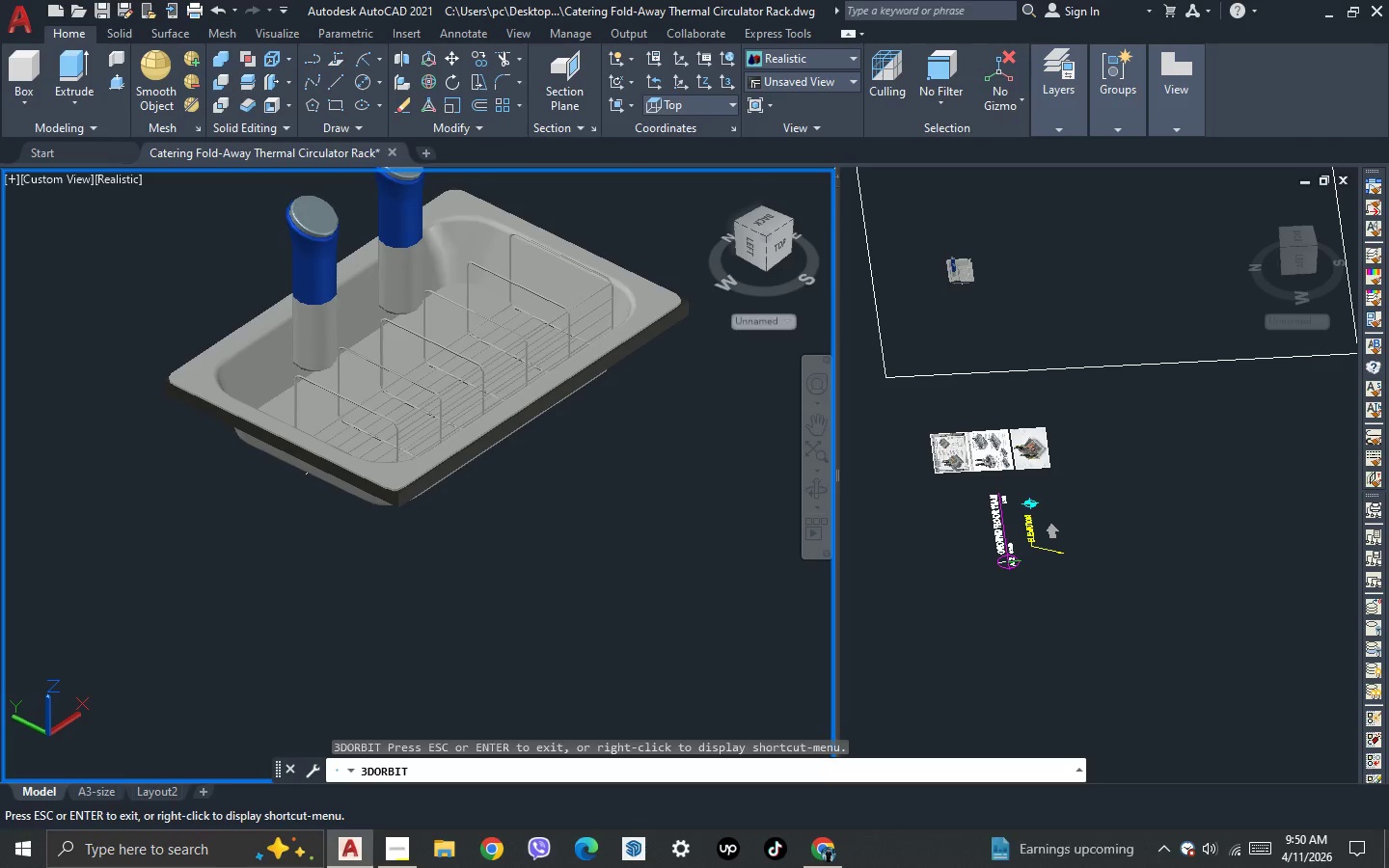 
scroll: coordinate [173, 324], scroll_direction: up, amount: 5.0
 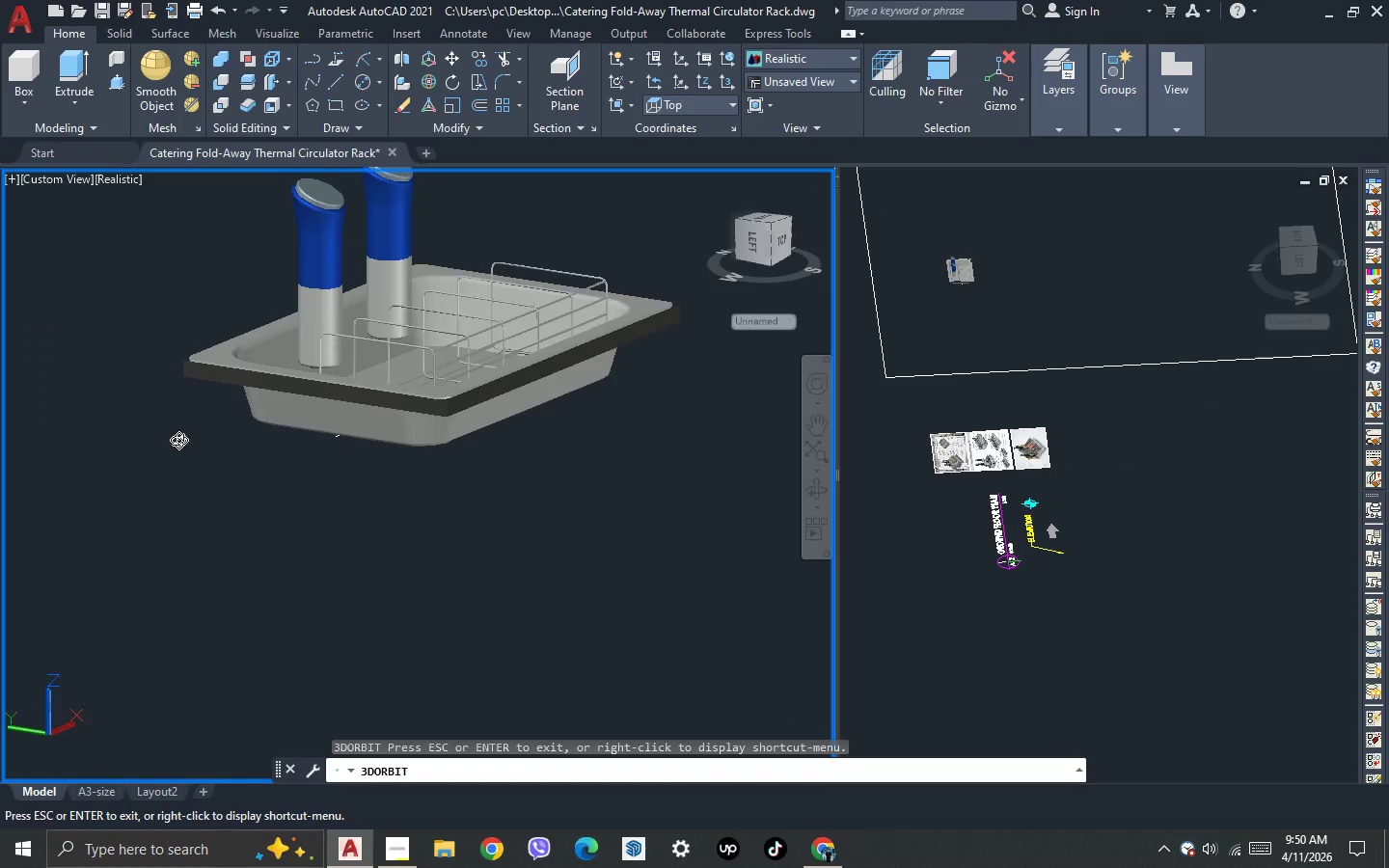 
key(Escape)
 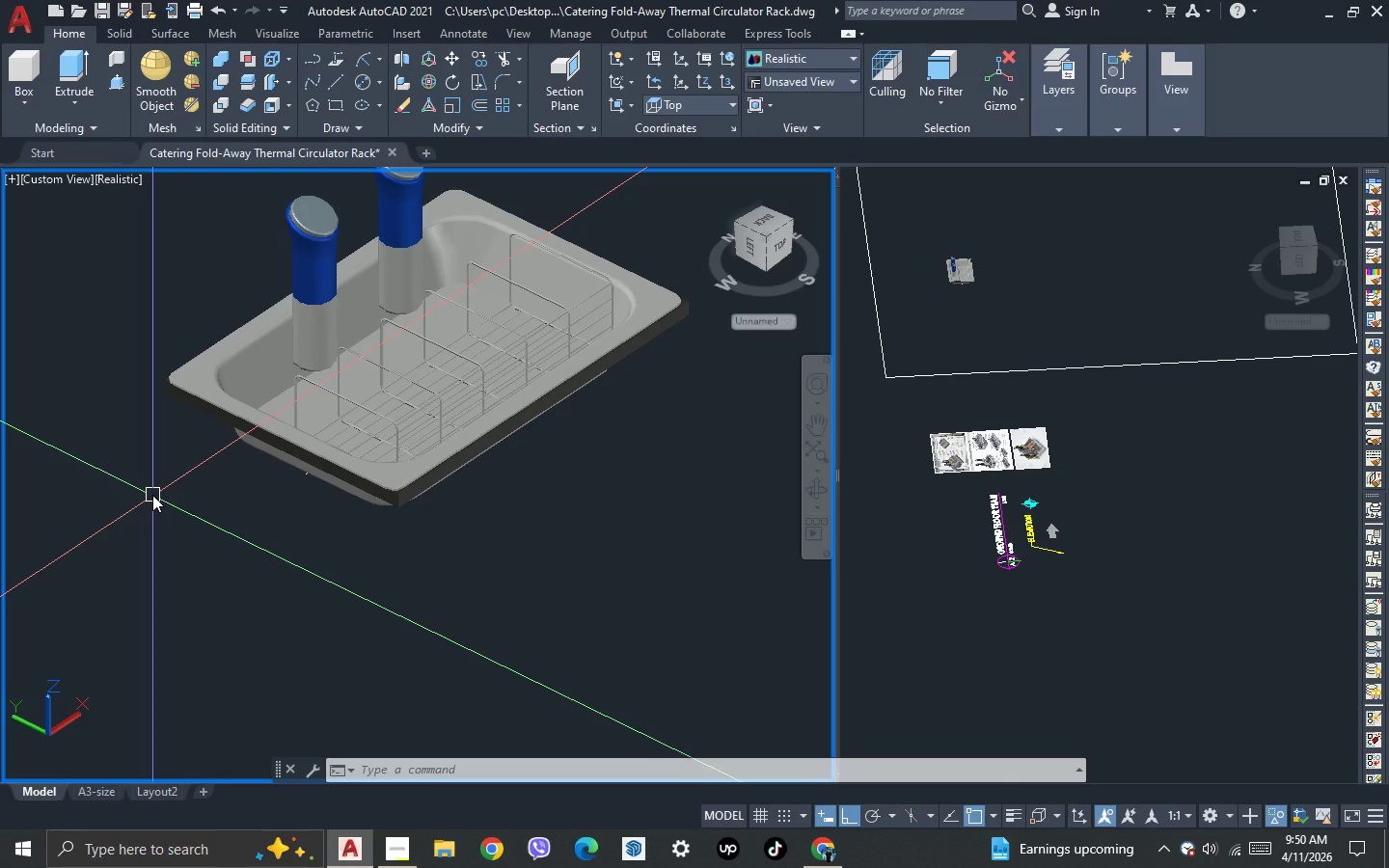 
wait(25.48)
 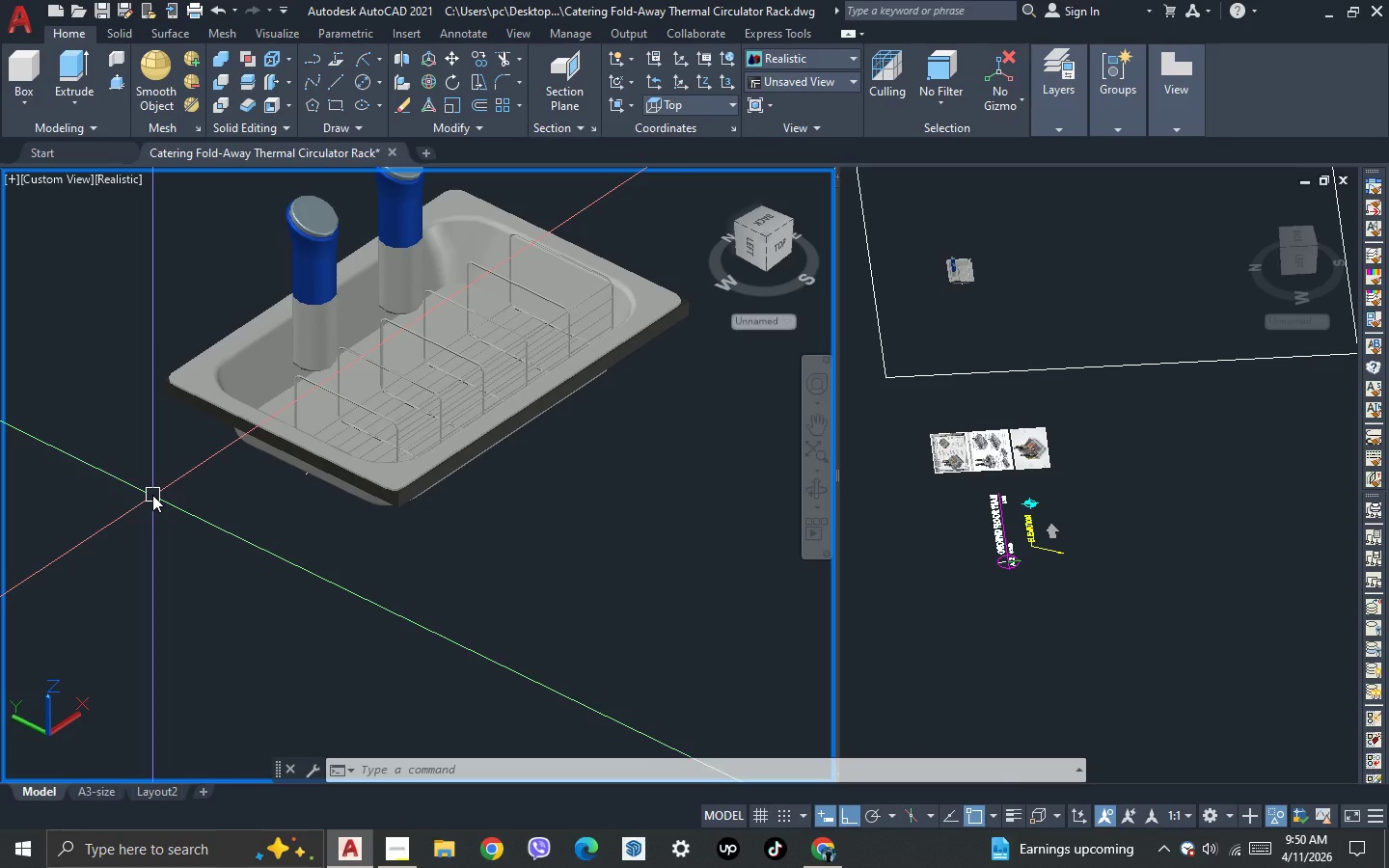 
key(3)
 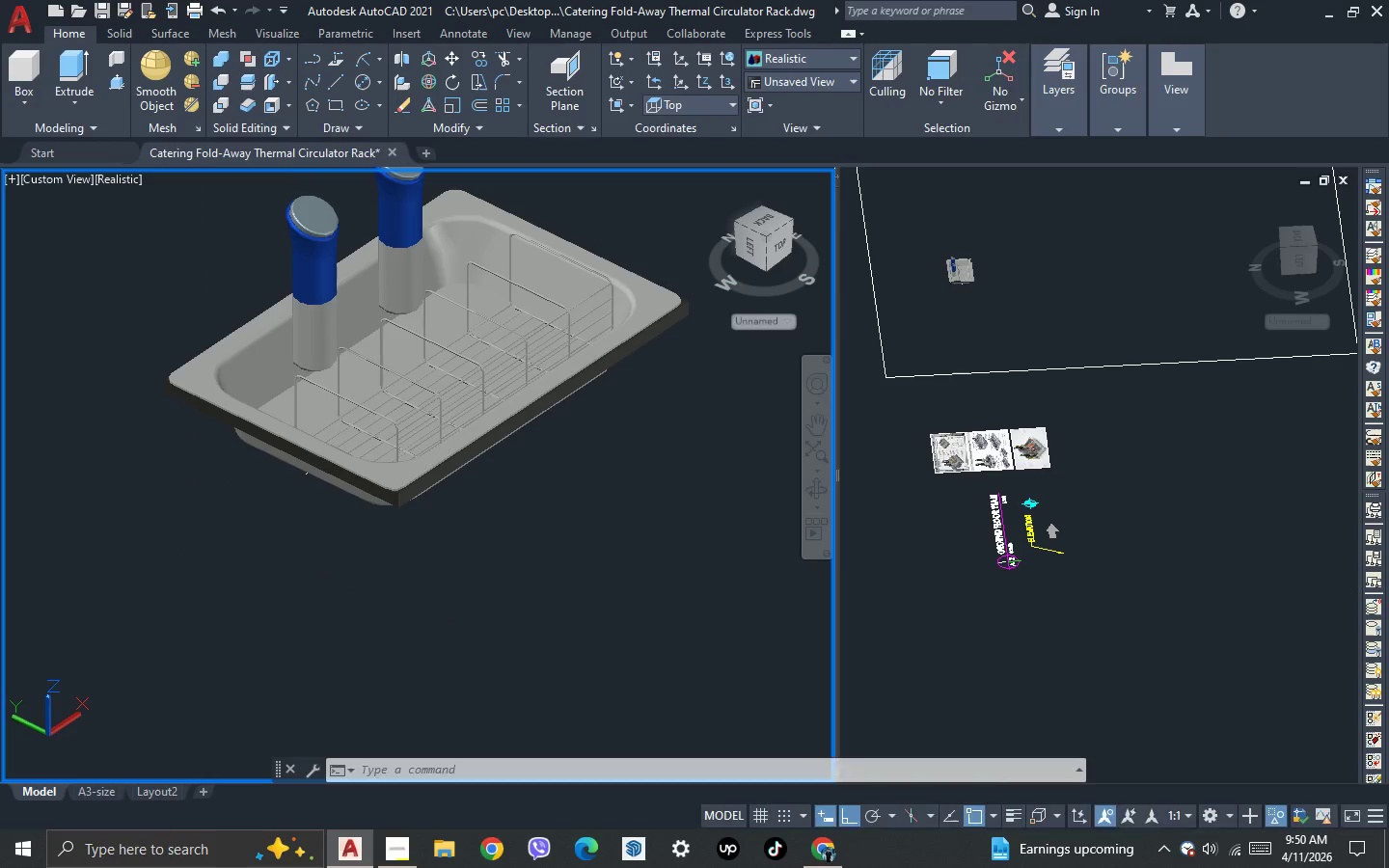 
key(Space)
 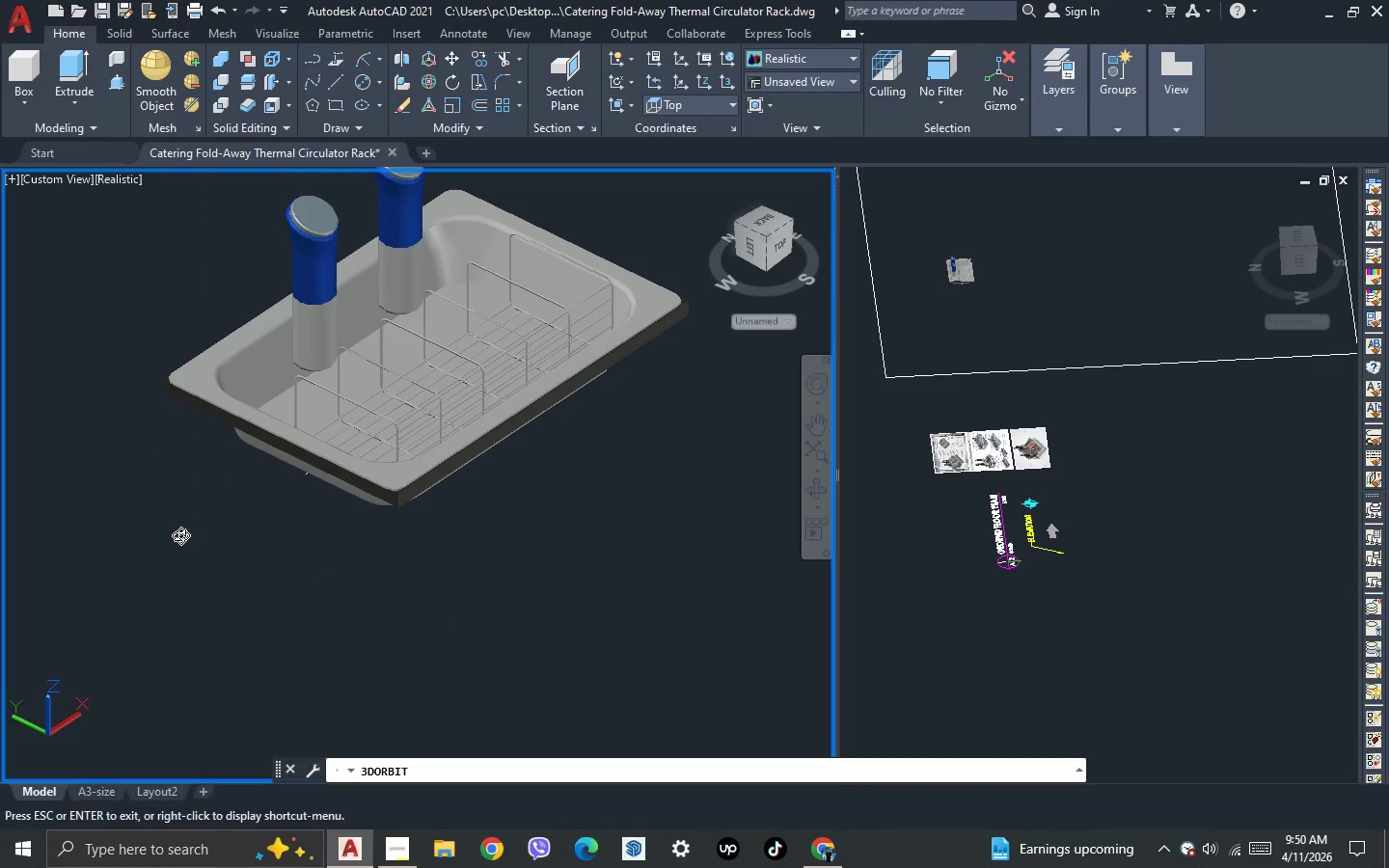 
left_click_drag(start_coordinate=[181, 535], to_coordinate=[259, 594])
 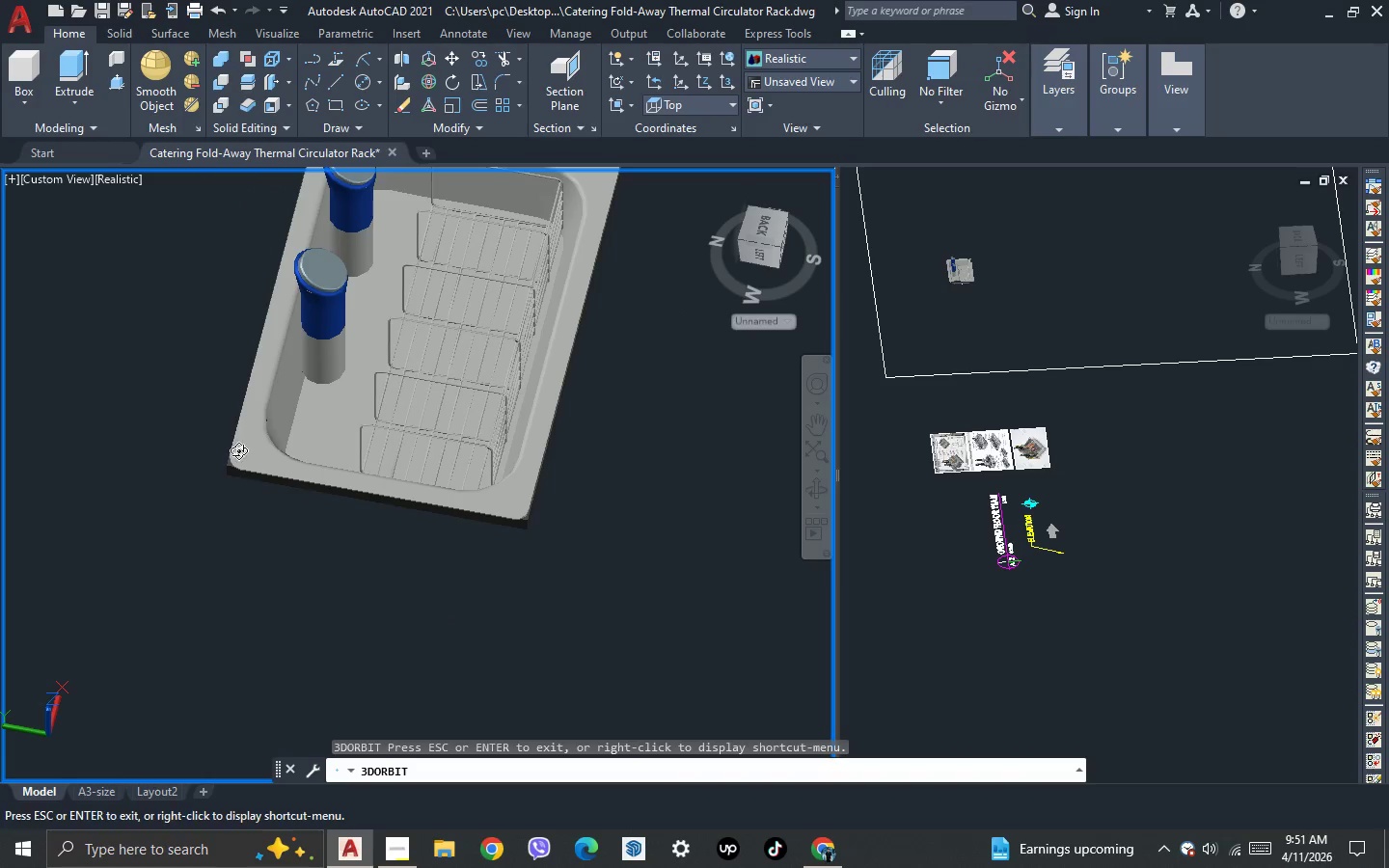 
key(Escape)
 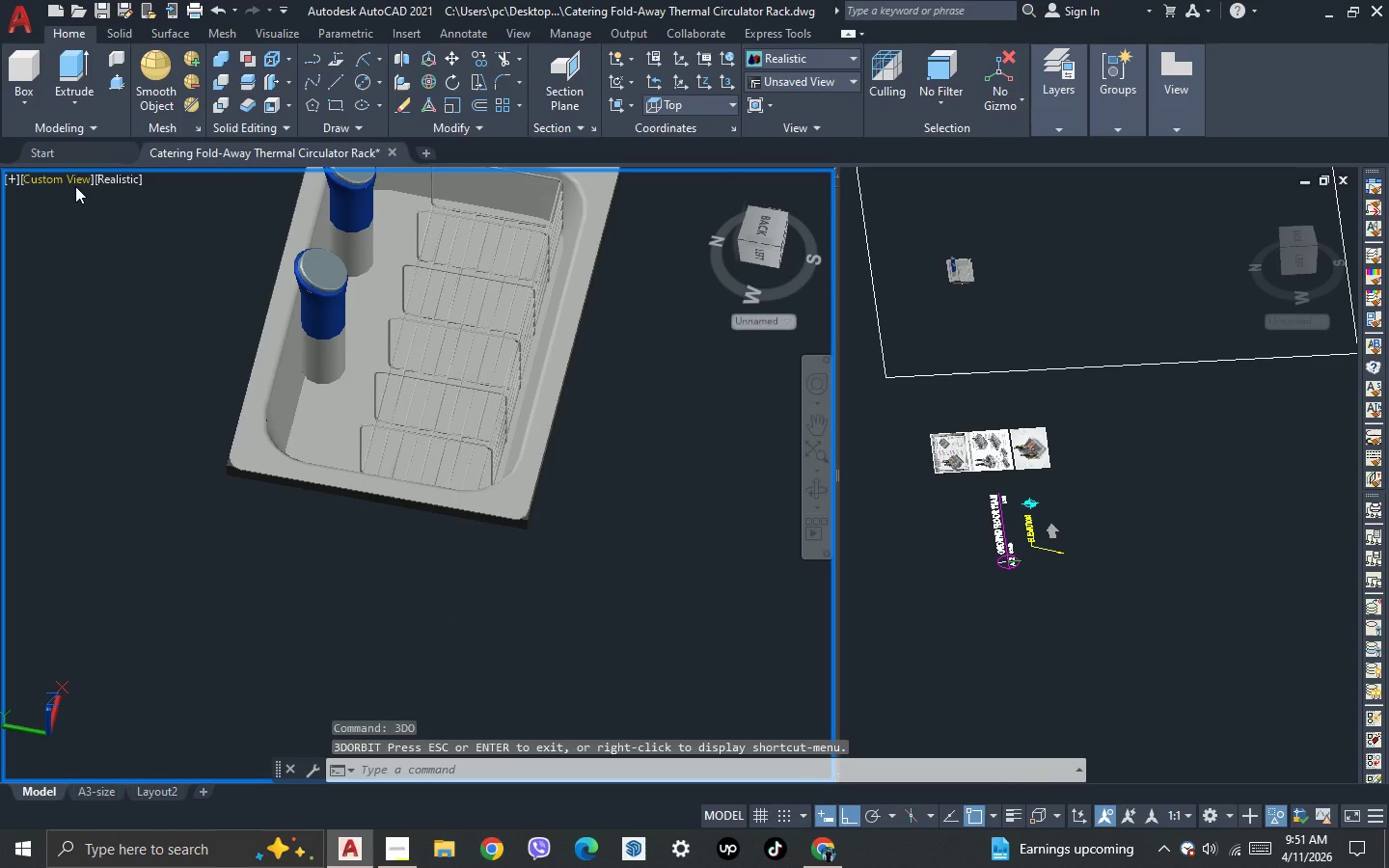 
left_click([75, 186])
 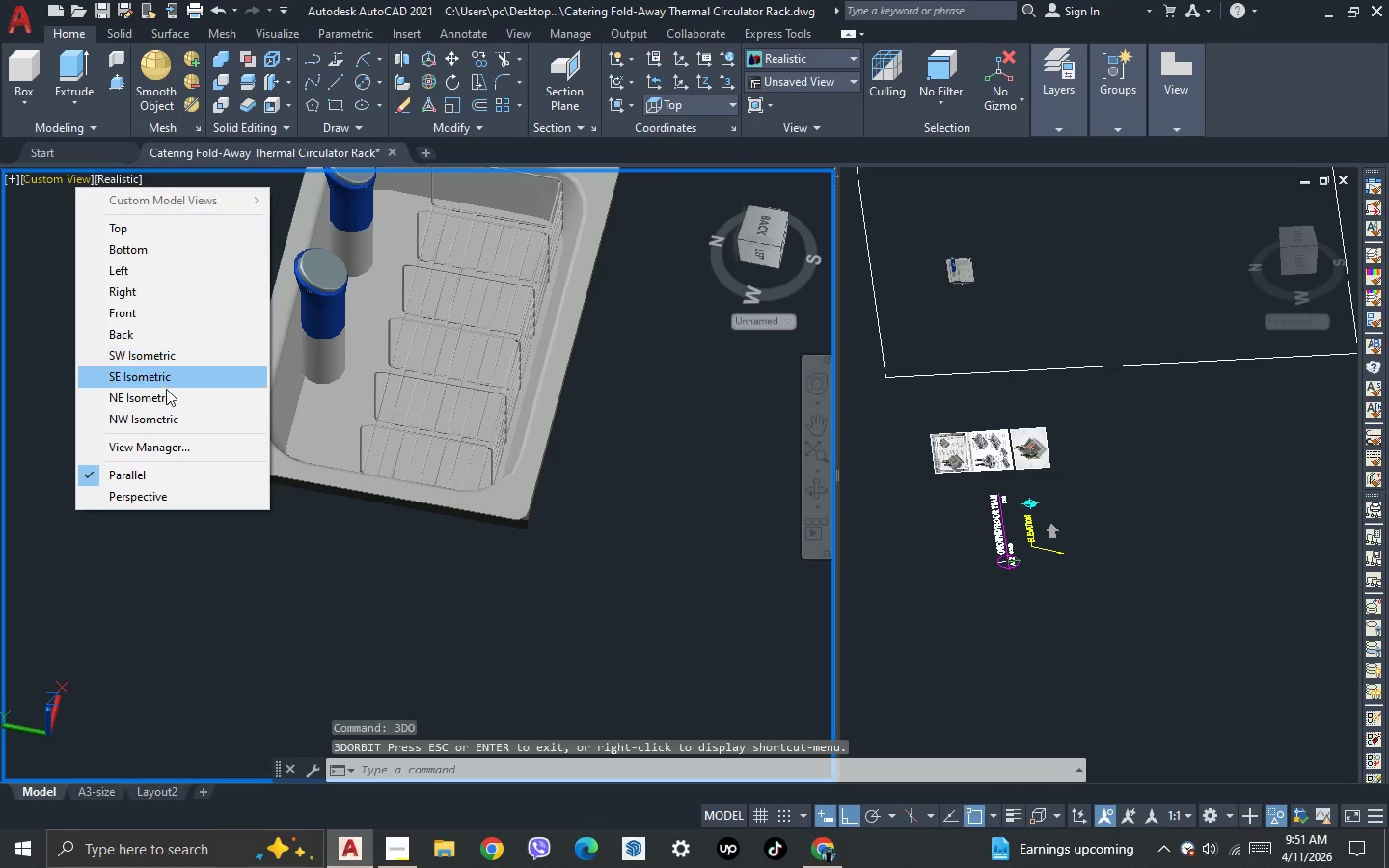 
key(Escape)
 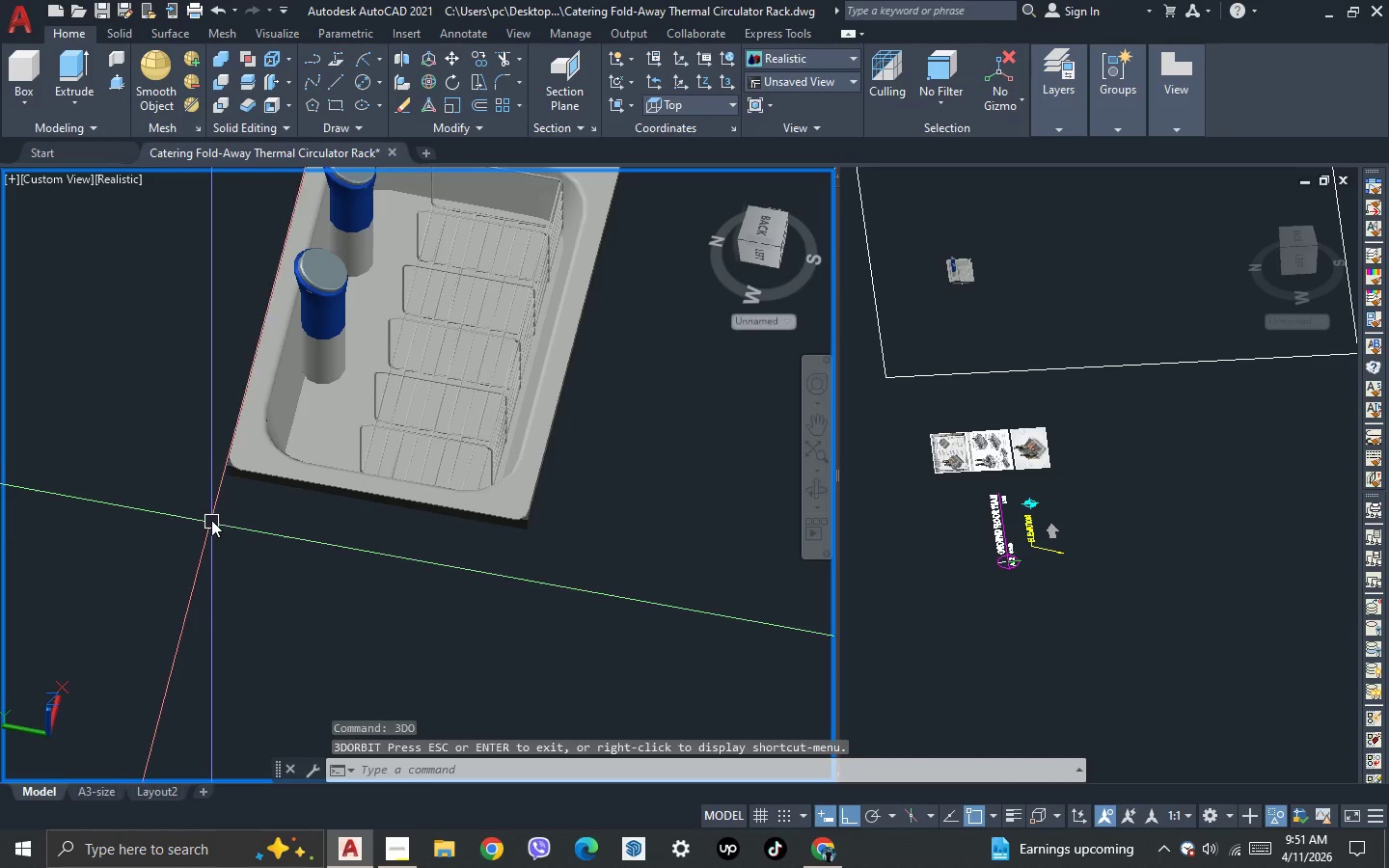 
scroll: coordinate [211, 505], scroll_direction: up, amount: 1.0
 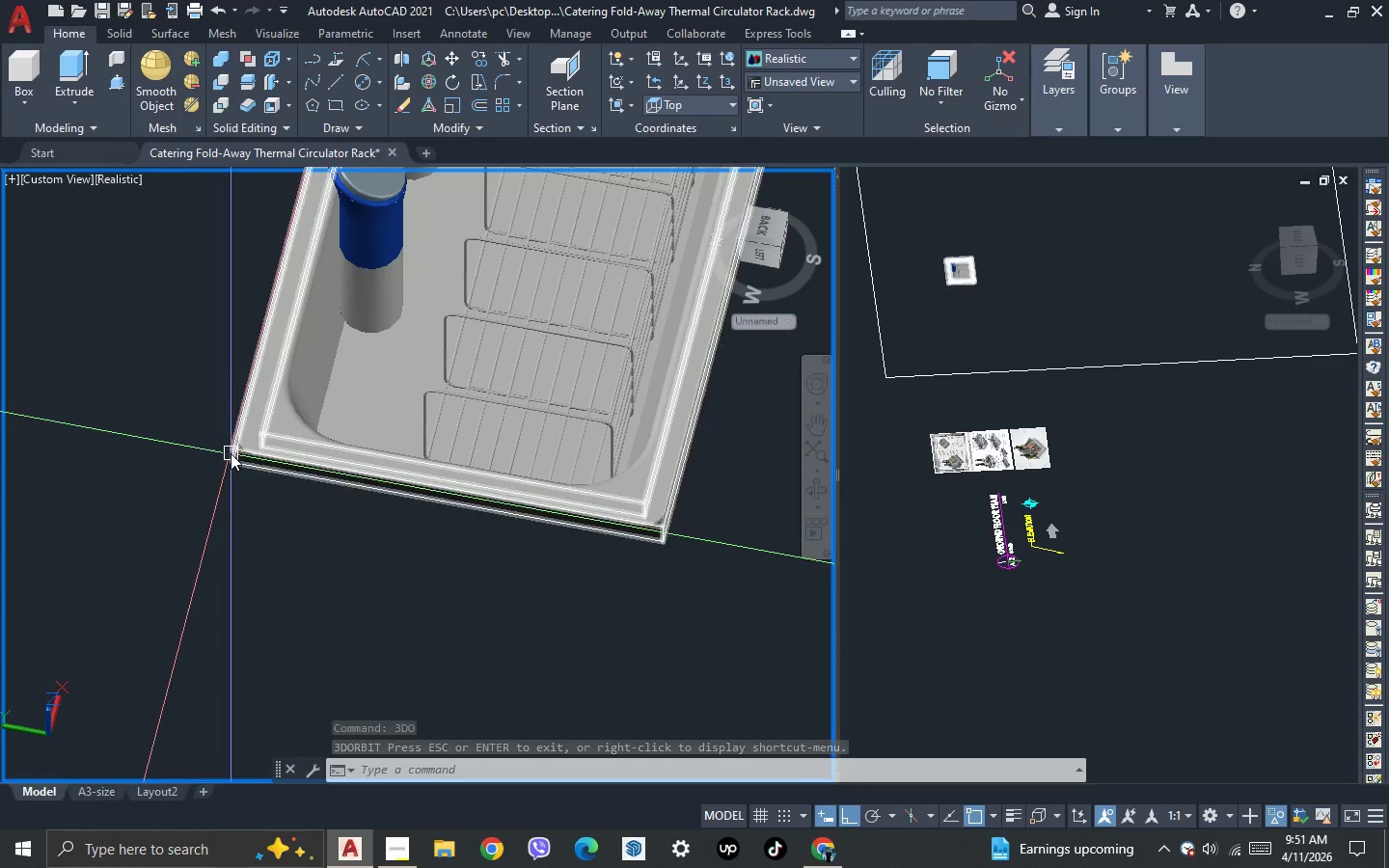 
left_click([231, 453])
 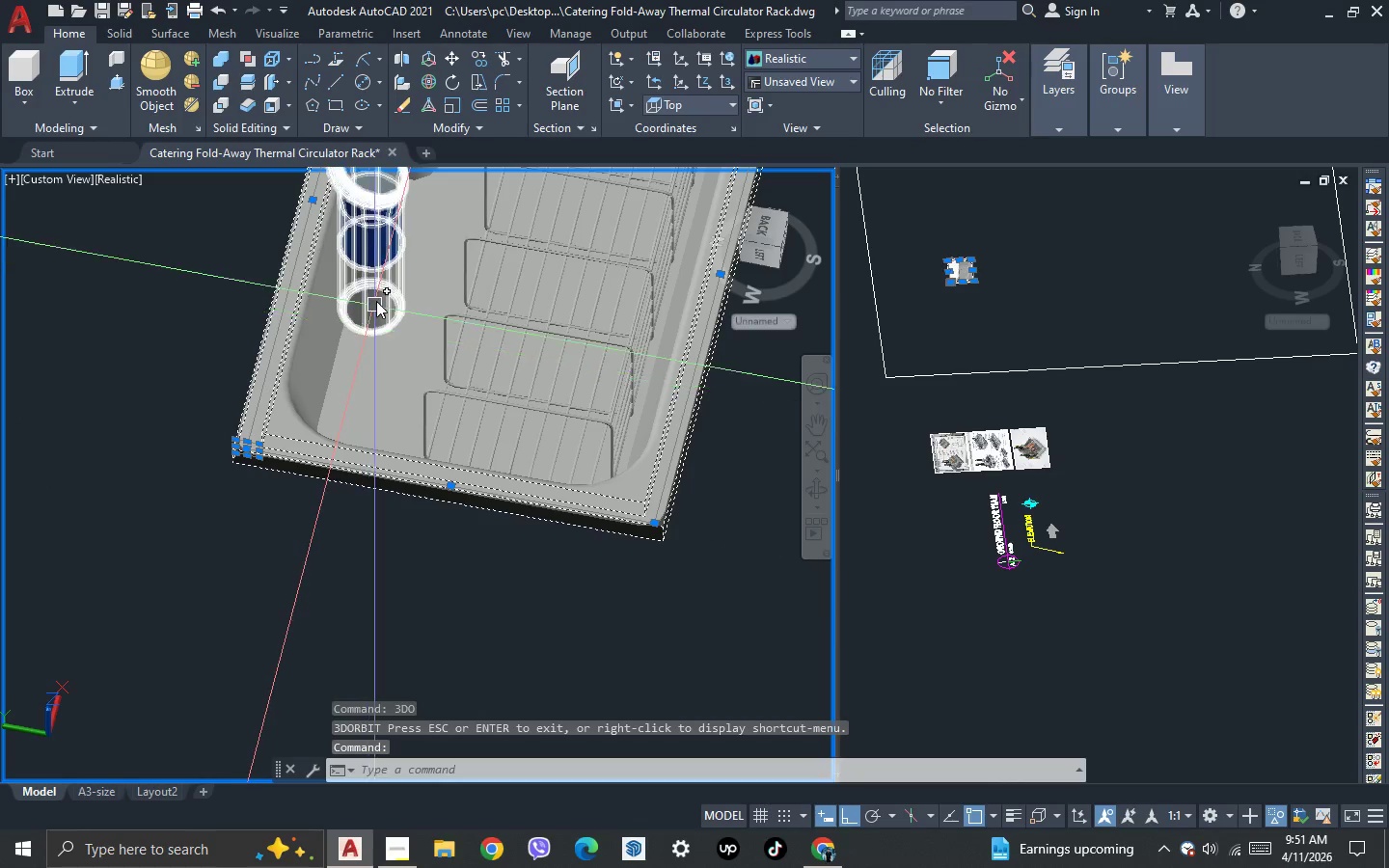 
left_click([376, 301])
 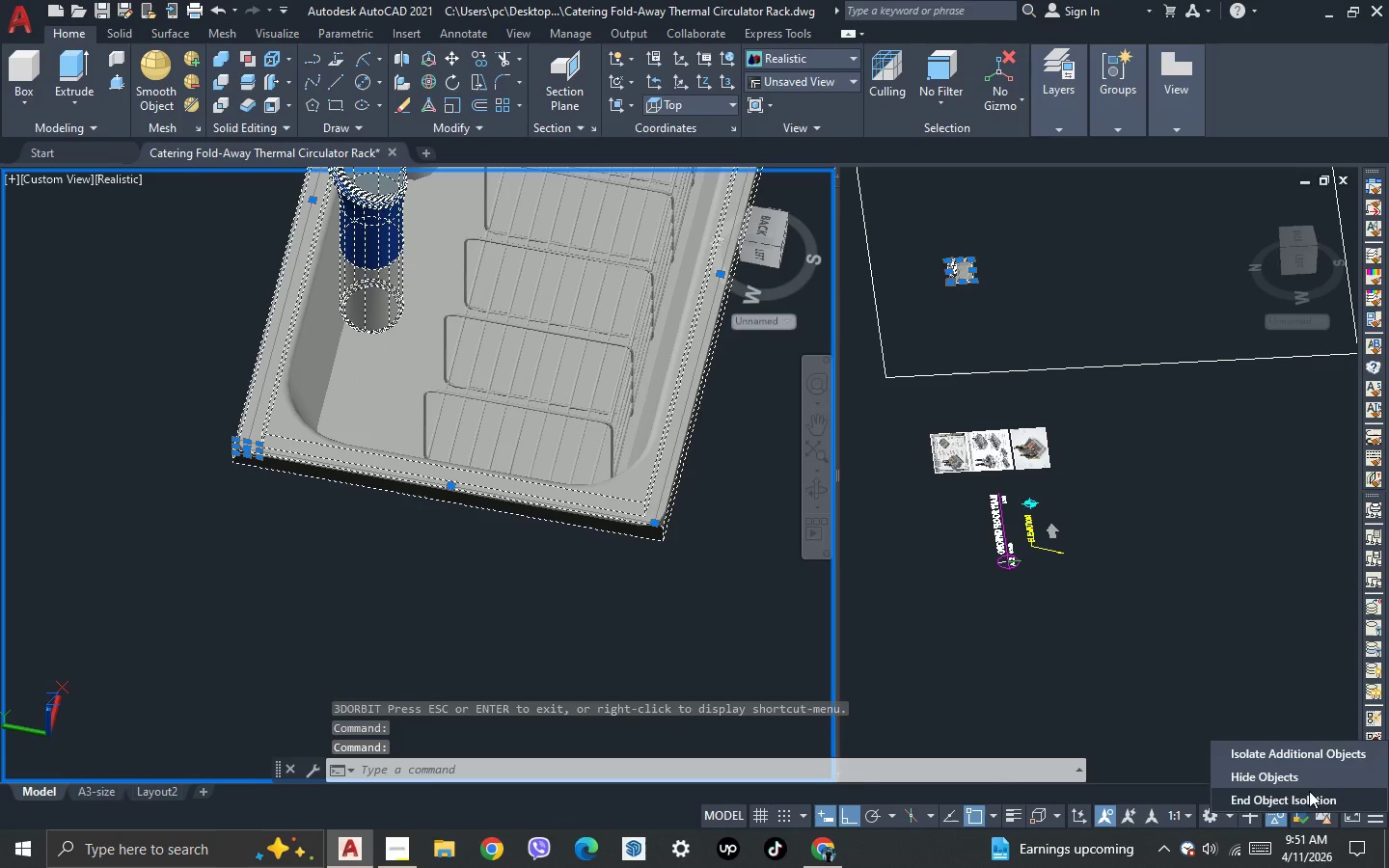 
left_click([1321, 758])
 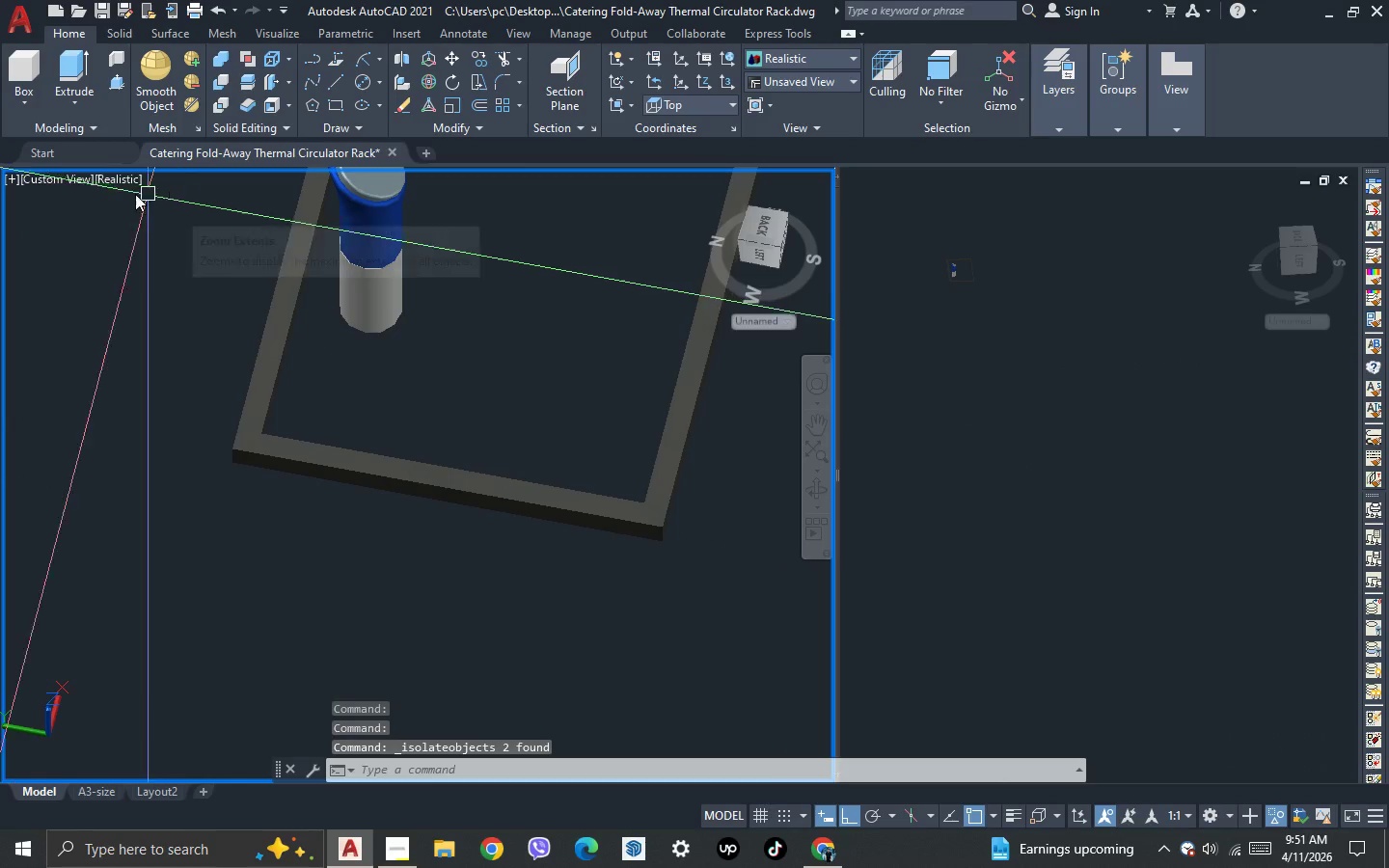 
left_click([68, 175])
 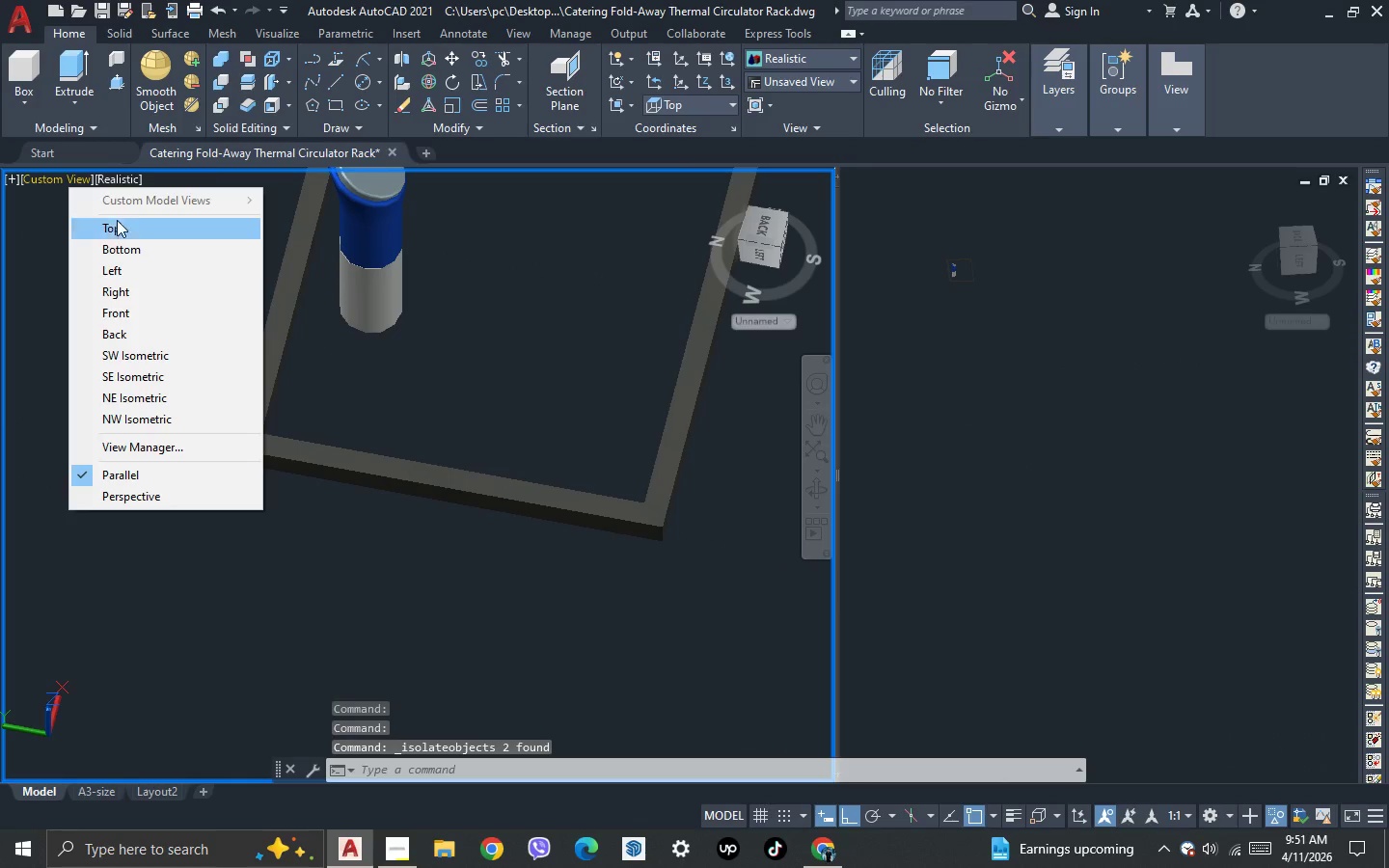 
left_click([122, 229])
 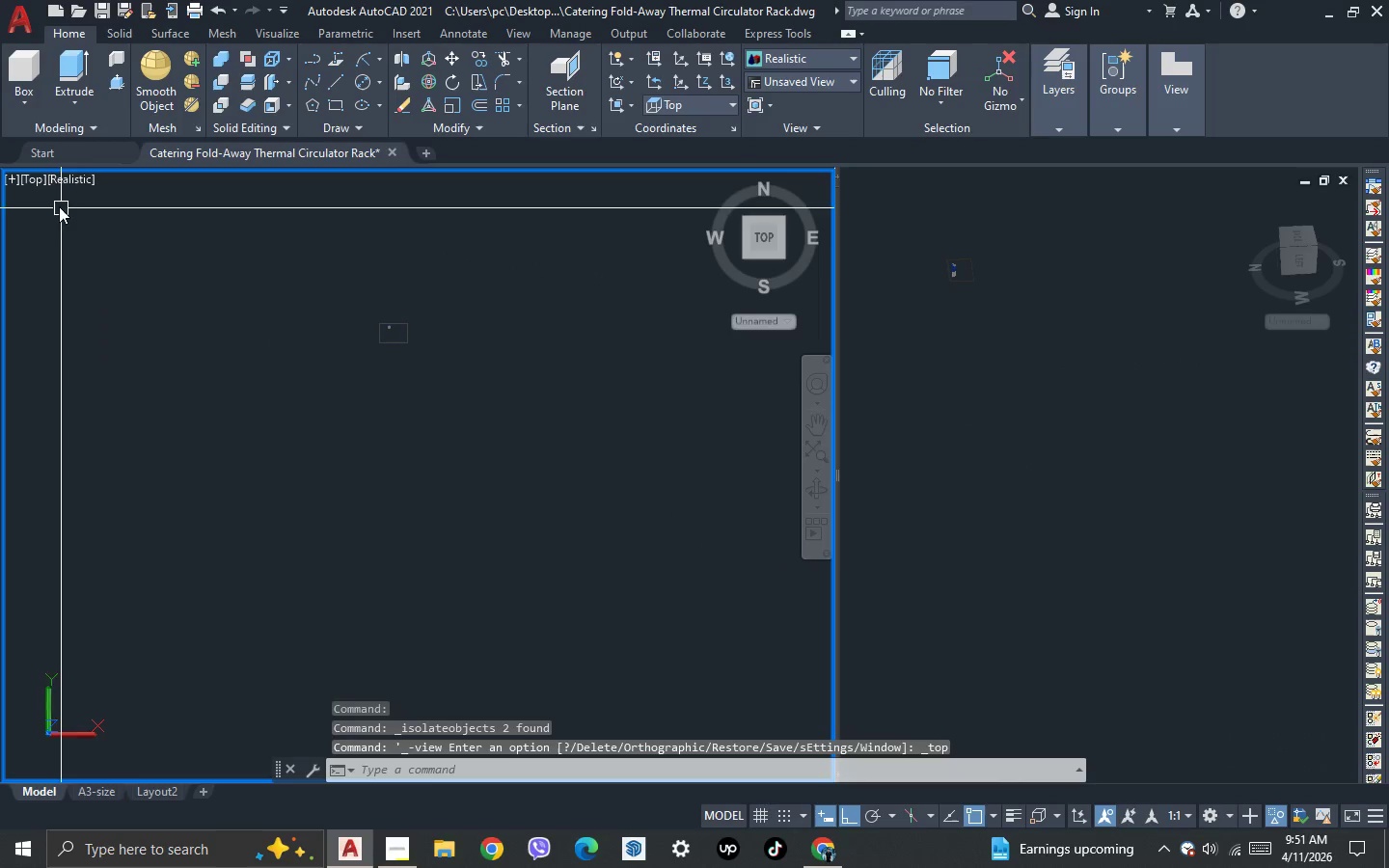 
left_click([69, 186])
 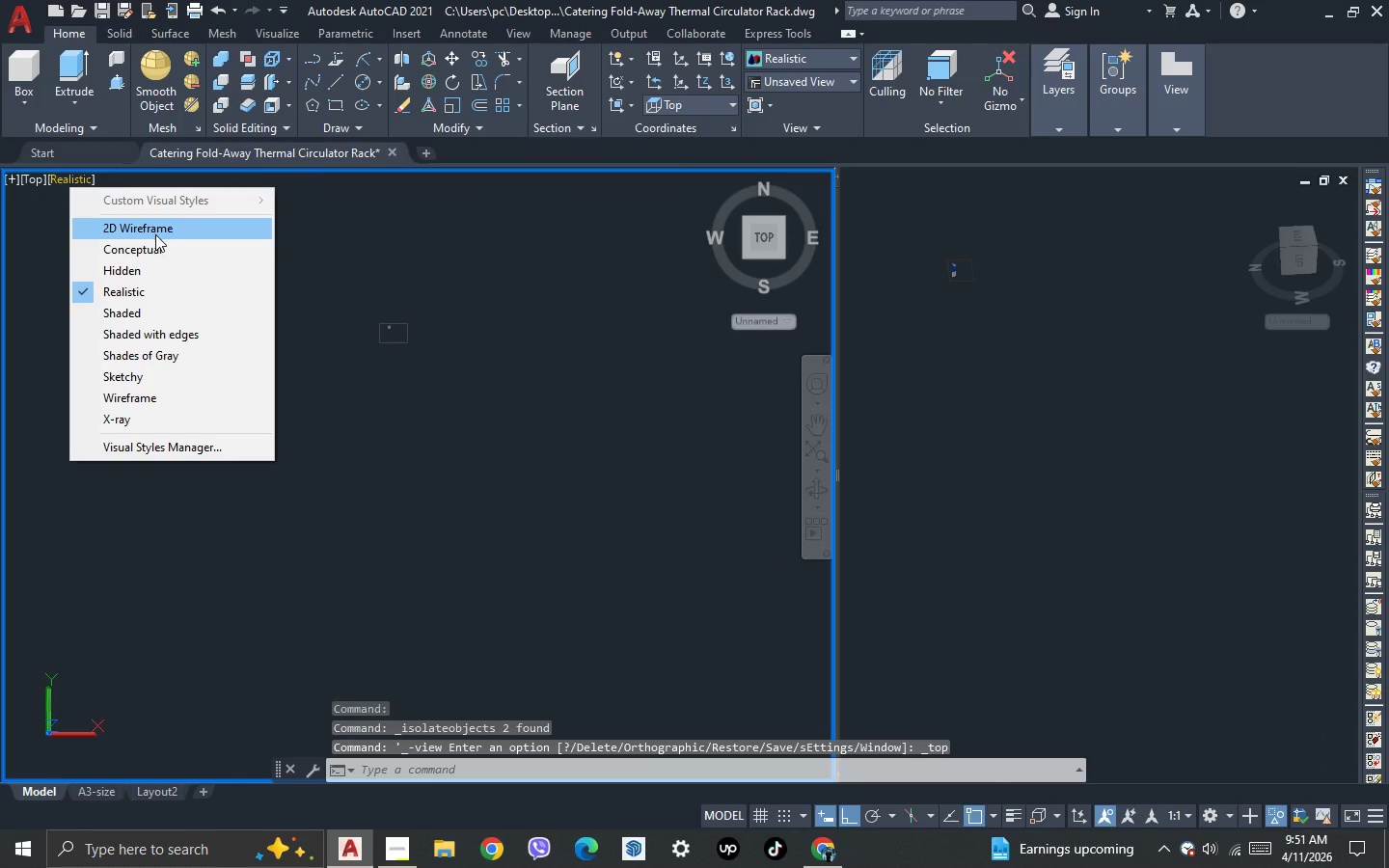 
left_click([155, 234])
 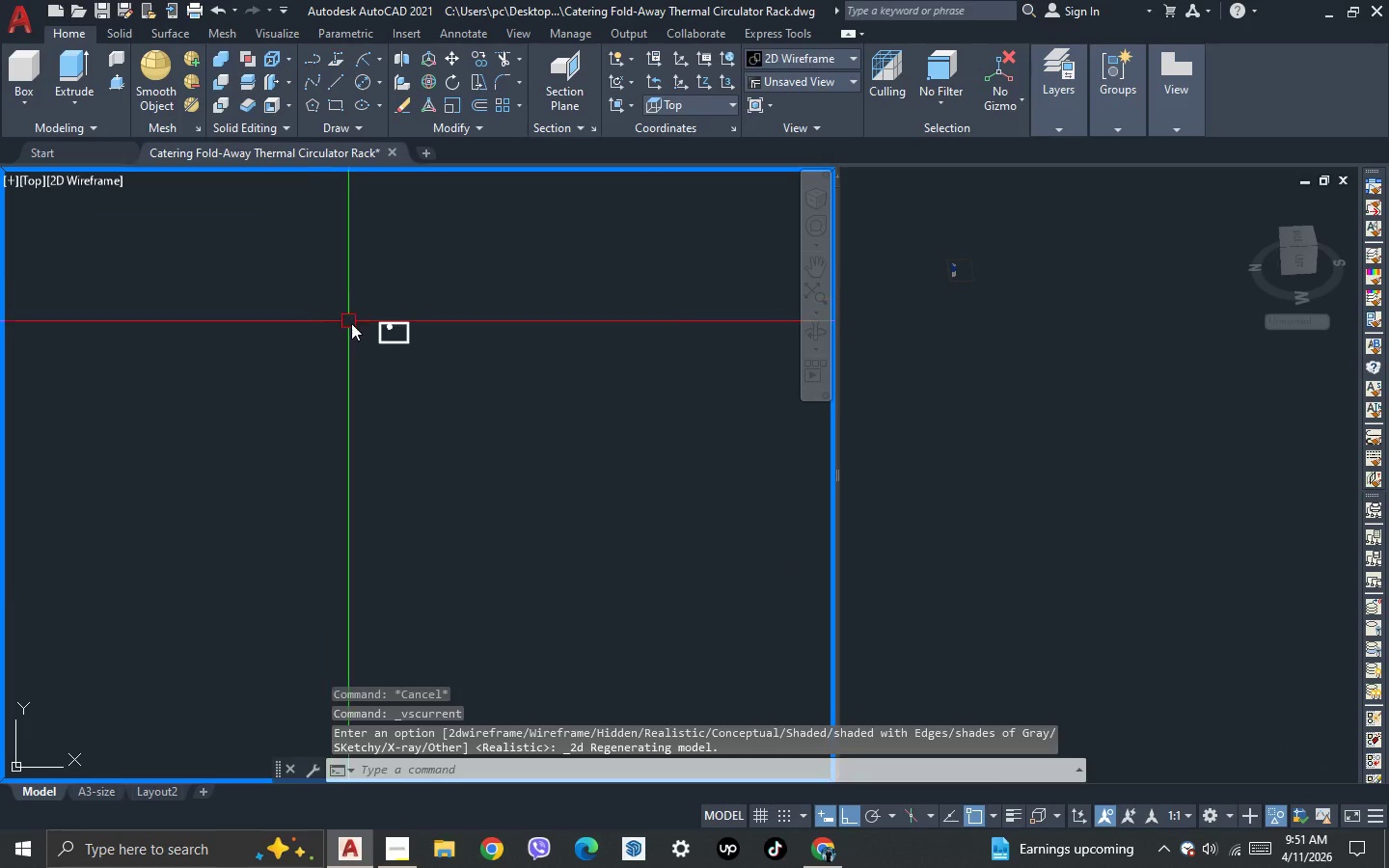 
scroll: coordinate [430, 316], scroll_direction: up, amount: 7.0
 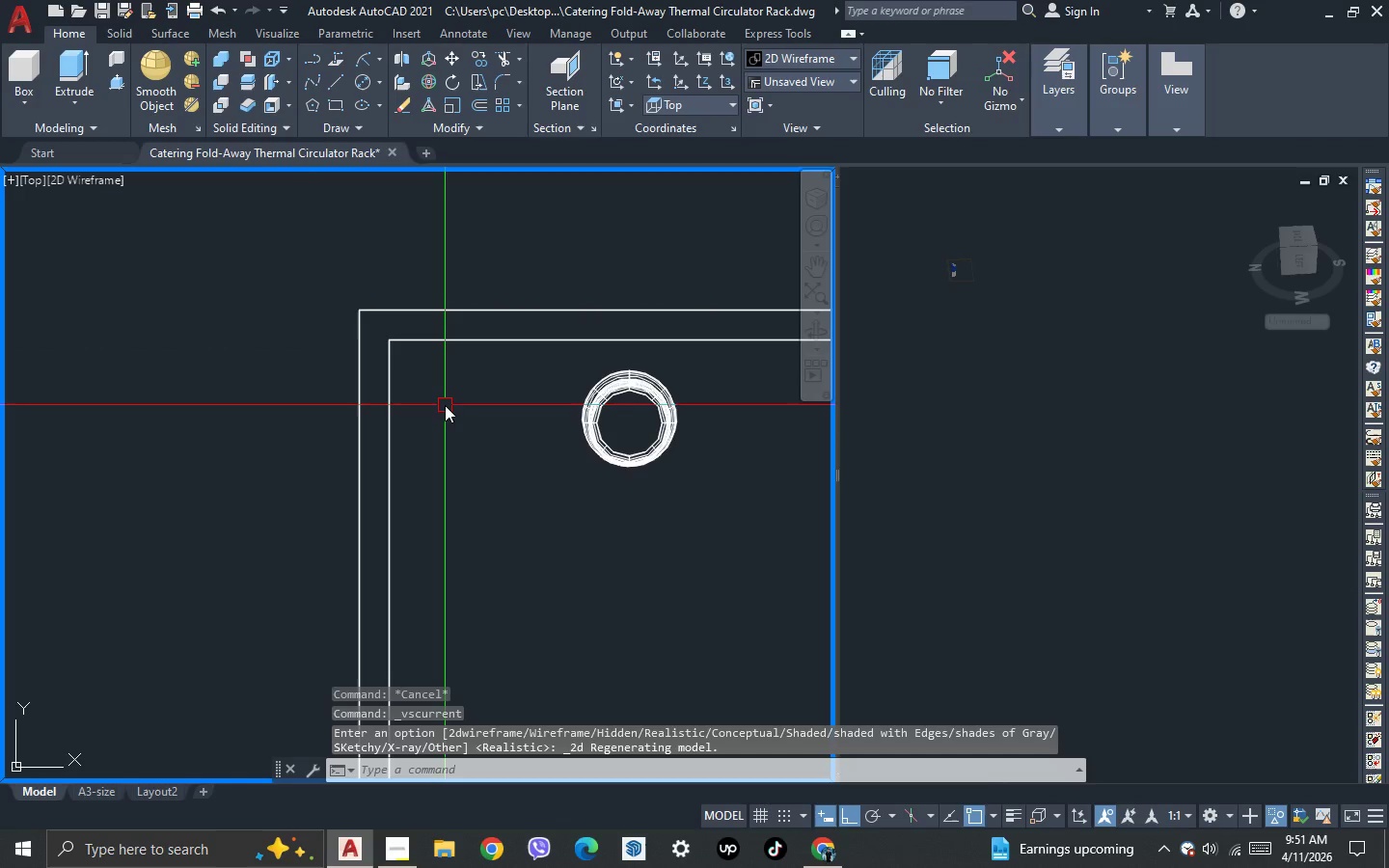 
type(dli )
 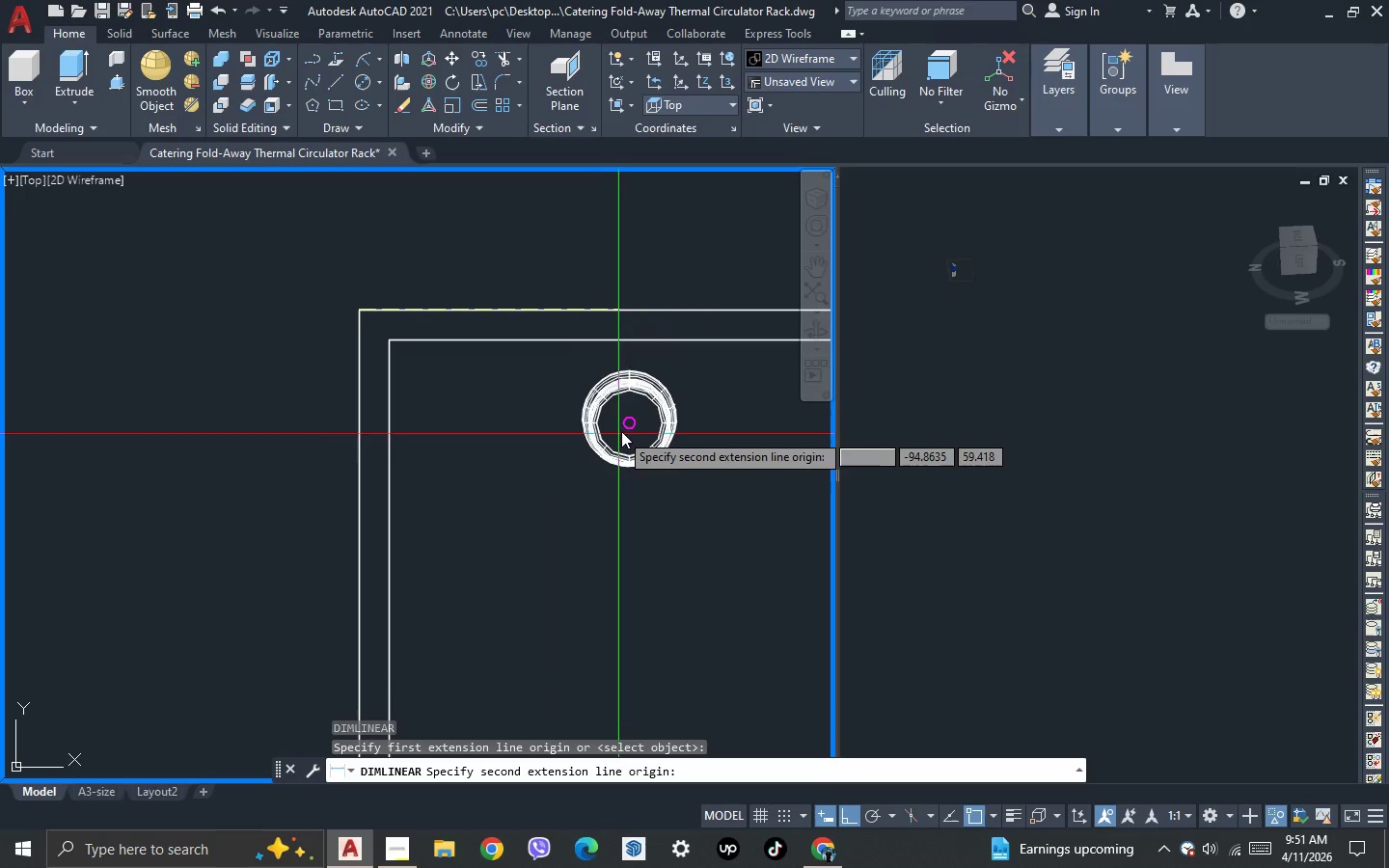 
left_click_drag(start_coordinate=[626, 424], to_coordinate=[625, 417])
 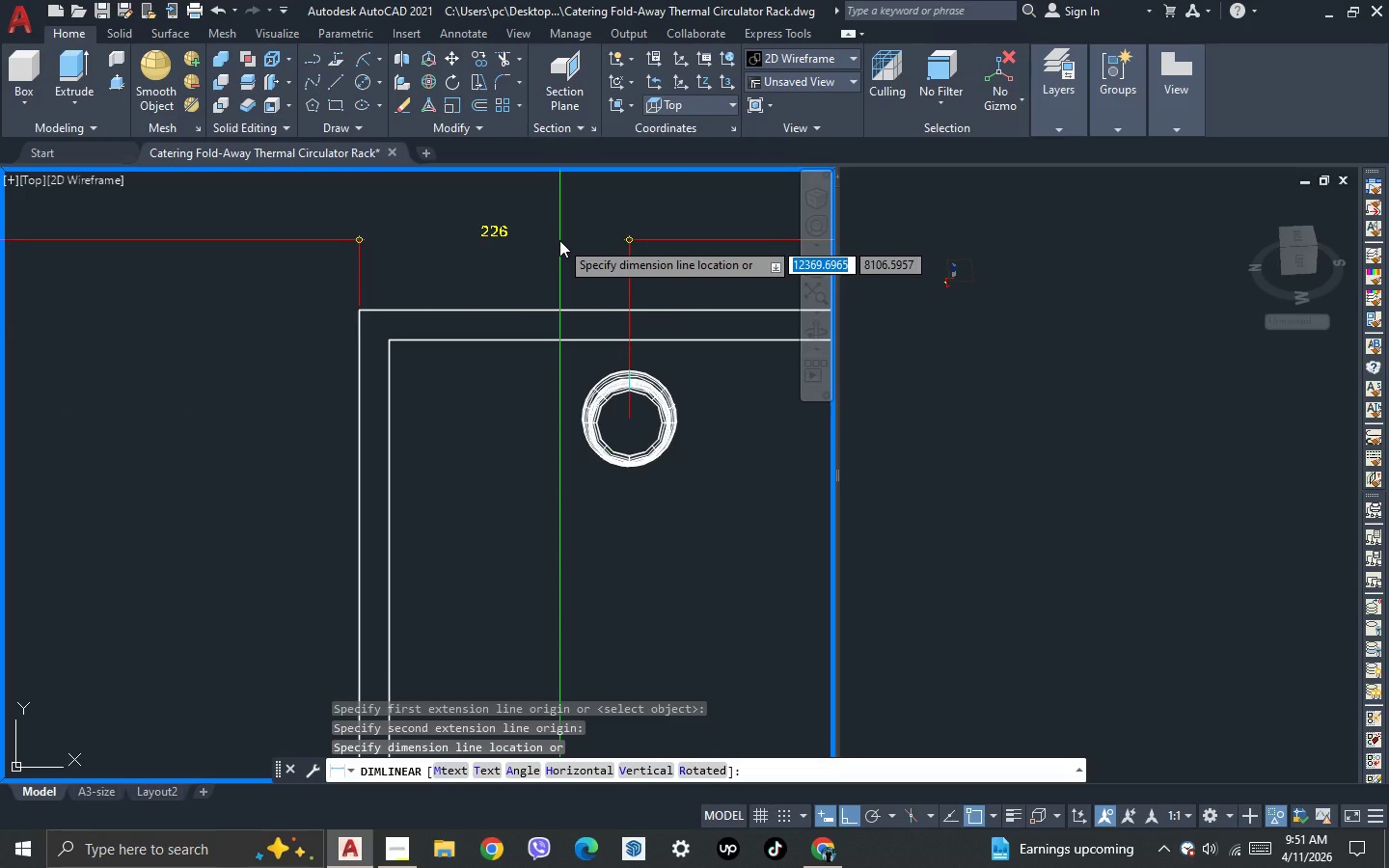 
wait(5.06)
 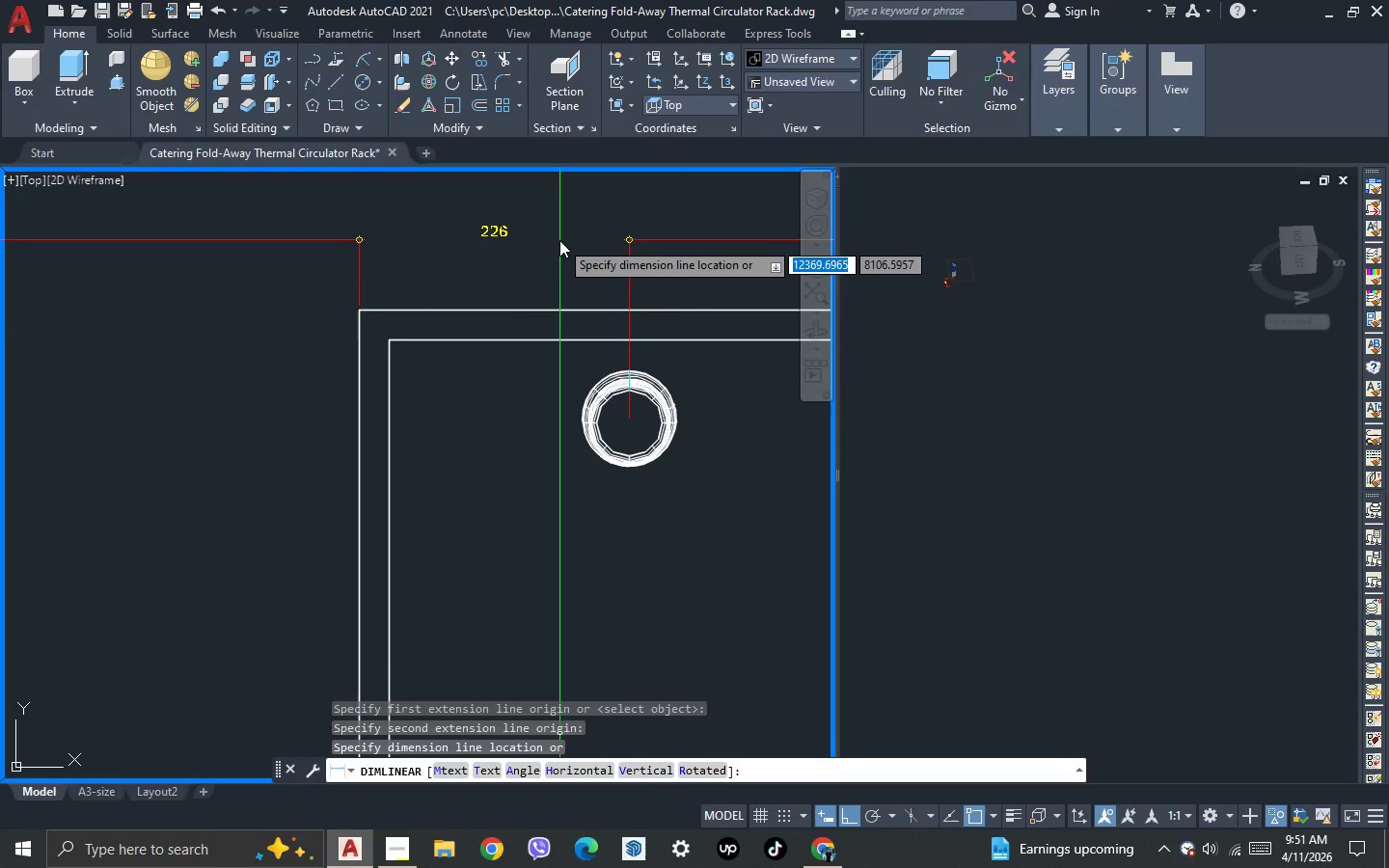 
key(Escape)
 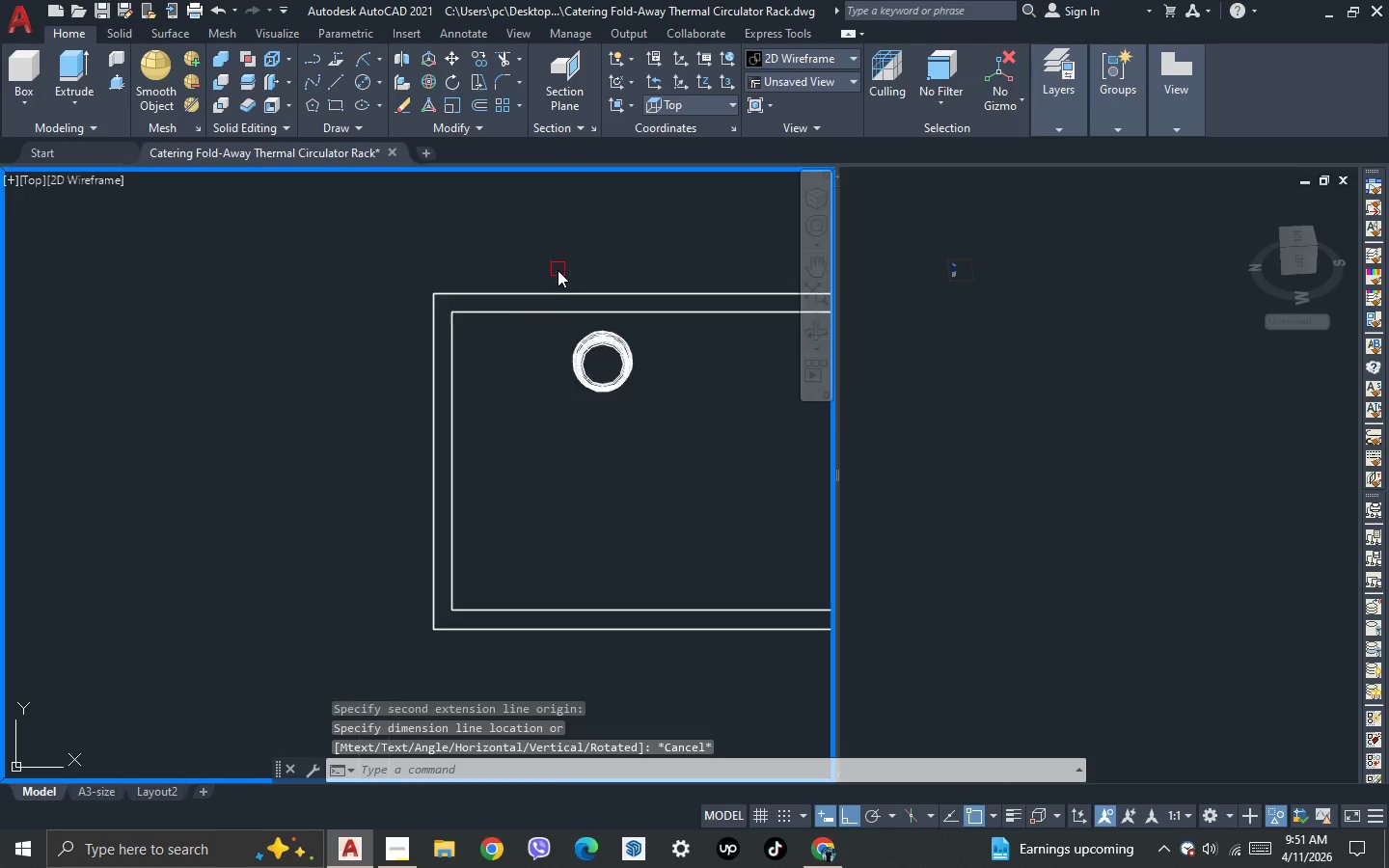 
scroll: coordinate [558, 266], scroll_direction: down, amount: 1.0
 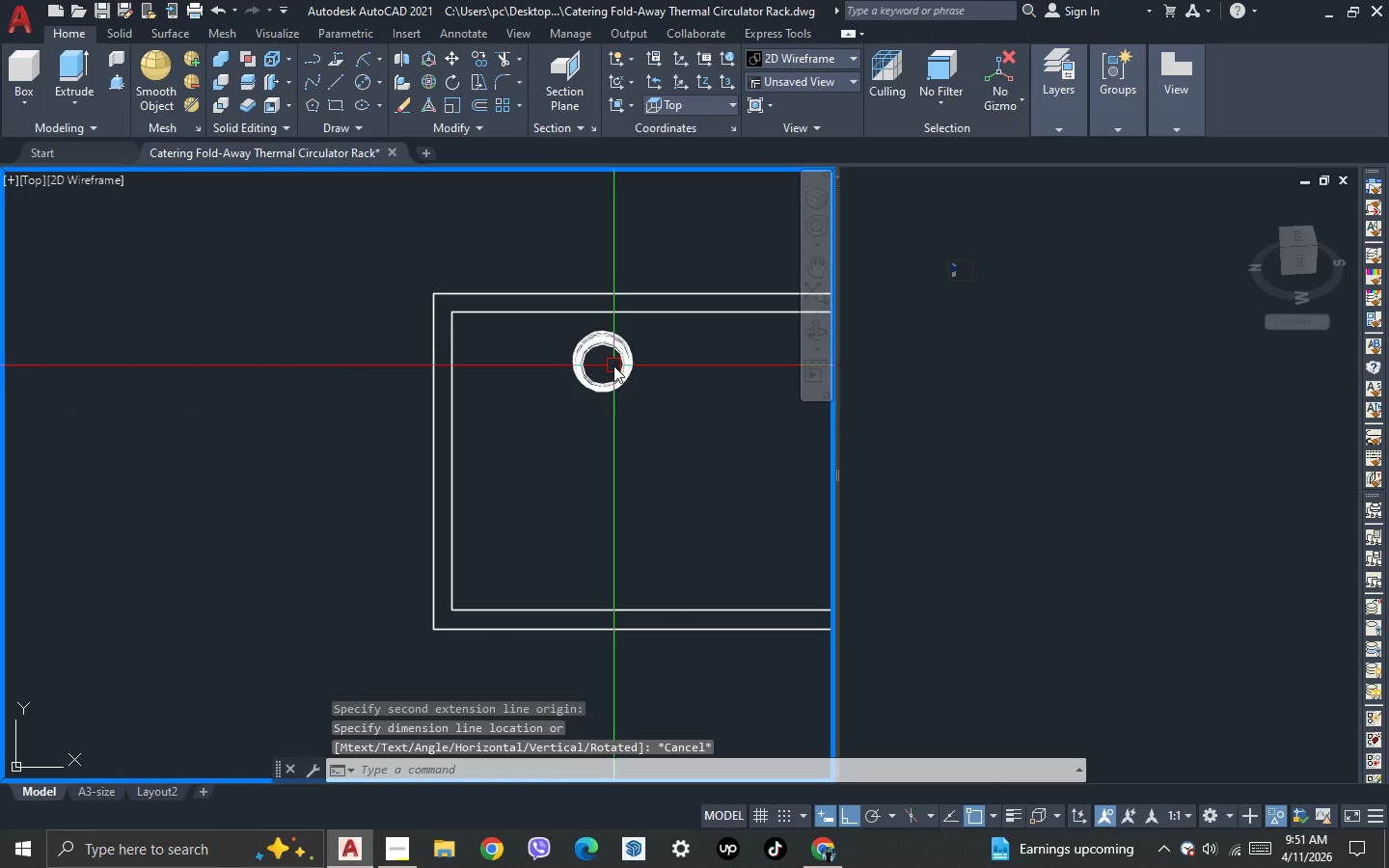 
left_click([698, 377])
 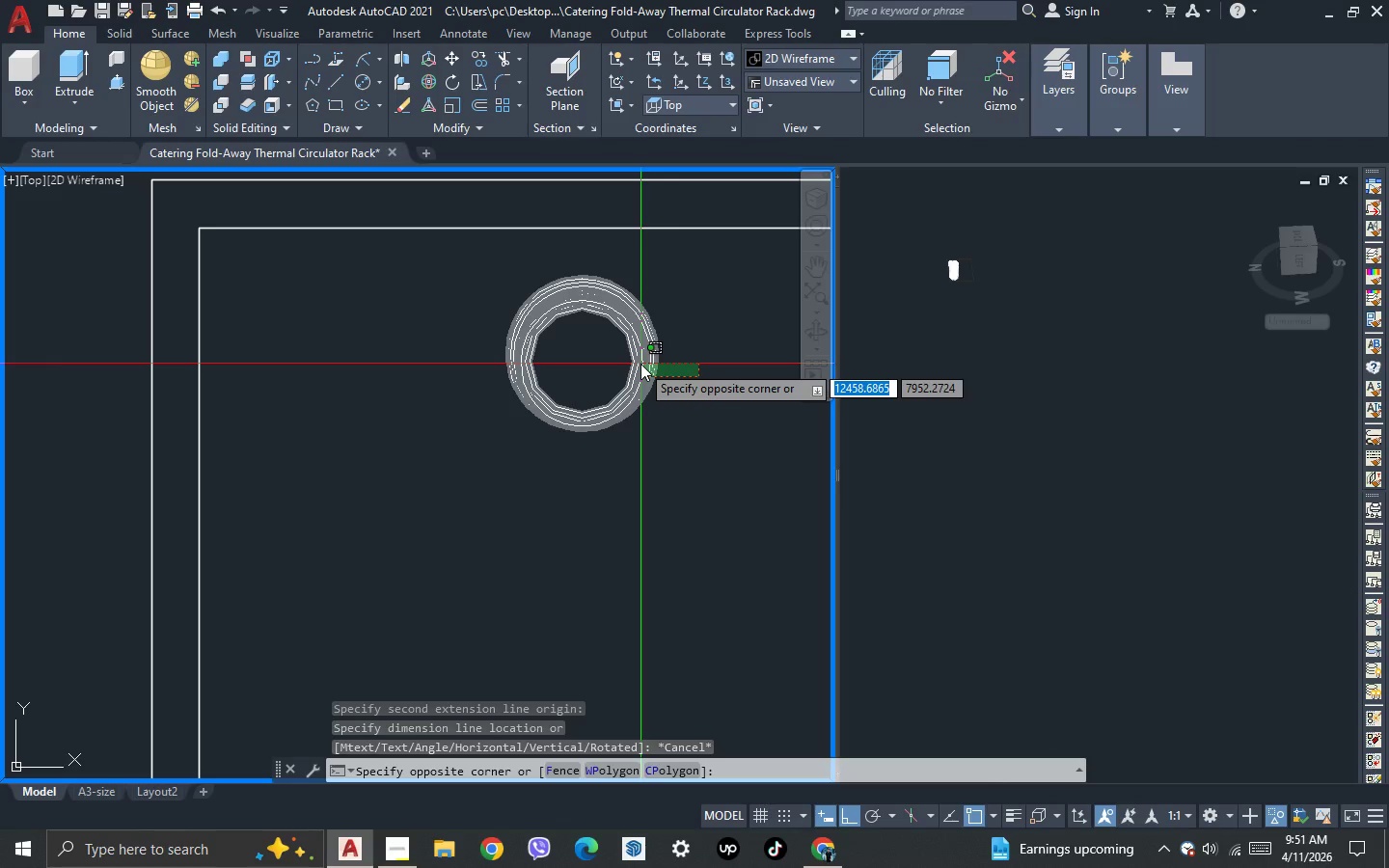 
scroll: coordinate [613, 366], scroll_direction: up, amount: 2.0
 